 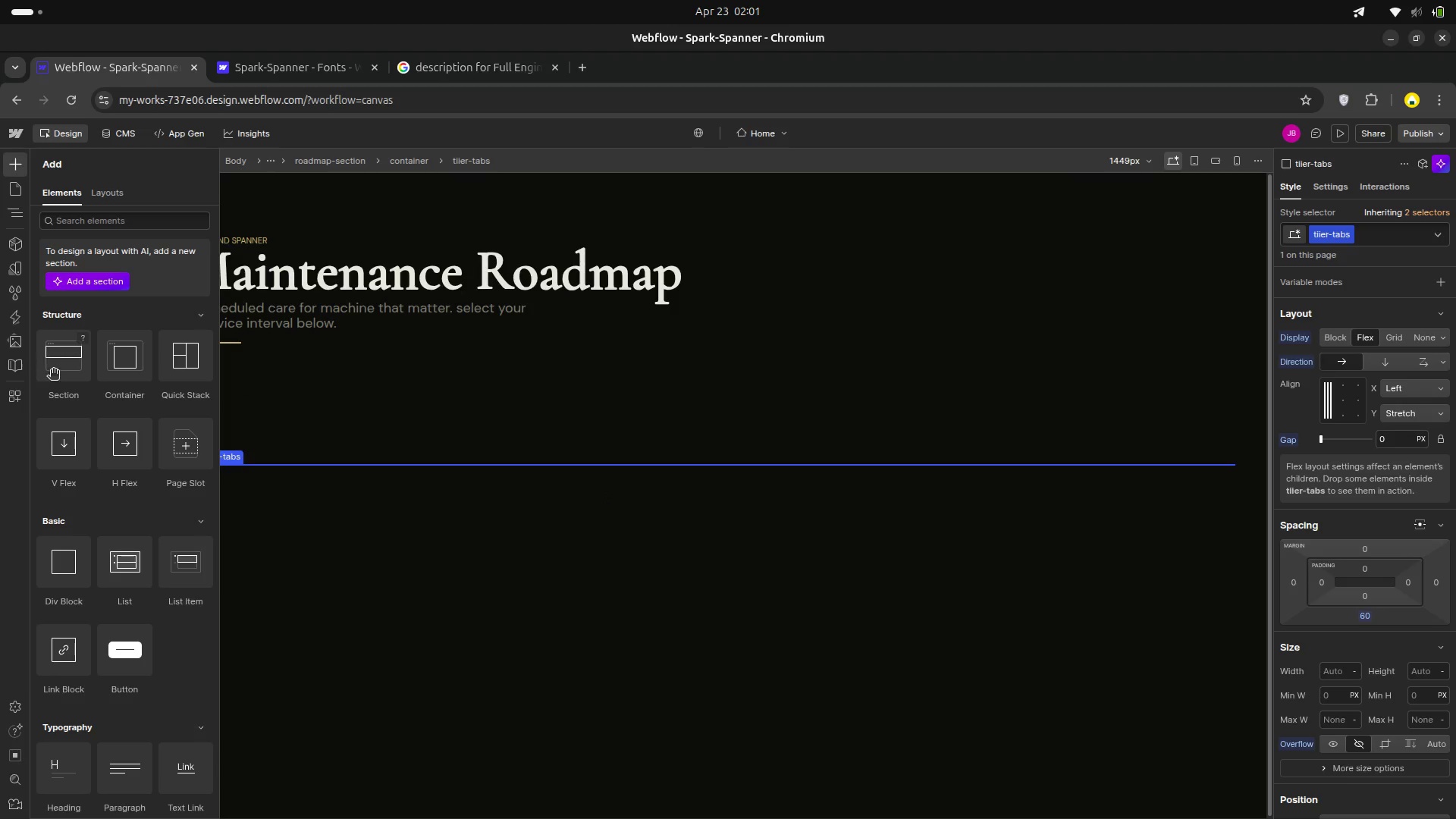 
left_click_drag(start_coordinate=[63, 582], to_coordinate=[292, 517])
 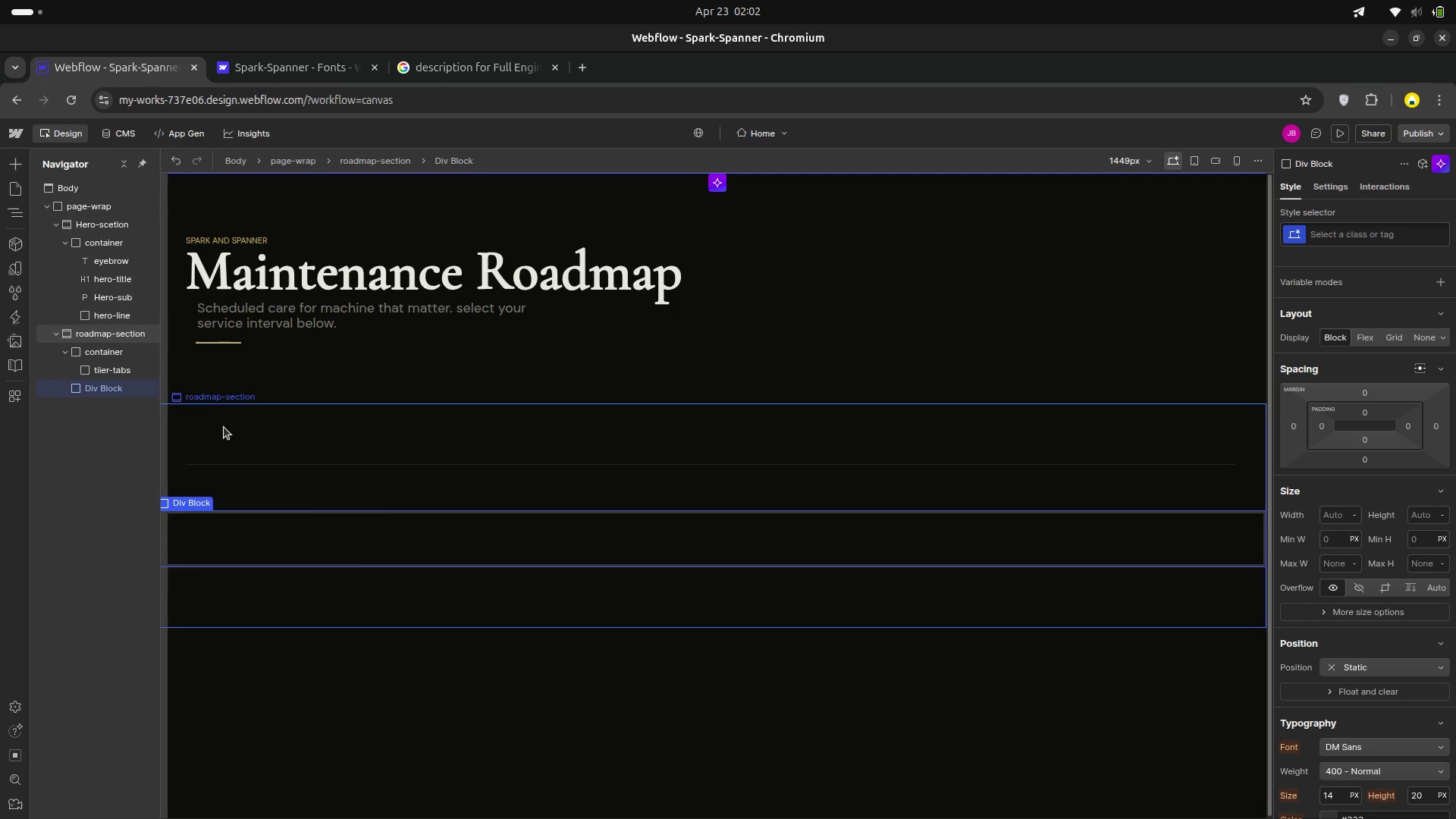 
left_click_drag(start_coordinate=[96, 388], to_coordinate=[128, 392])
 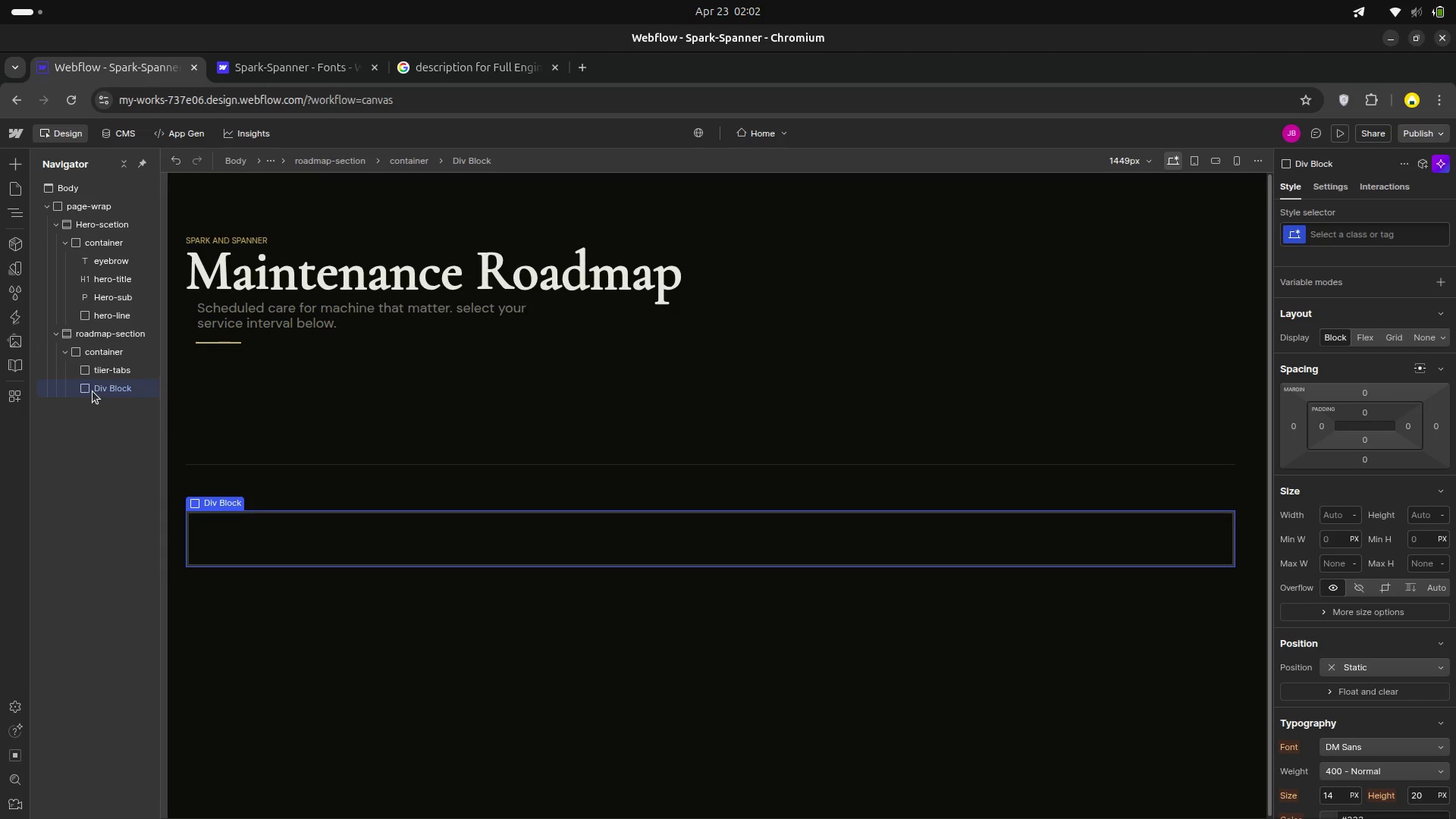 
left_click_drag(start_coordinate=[92, 391], to_coordinate=[132, 391])
 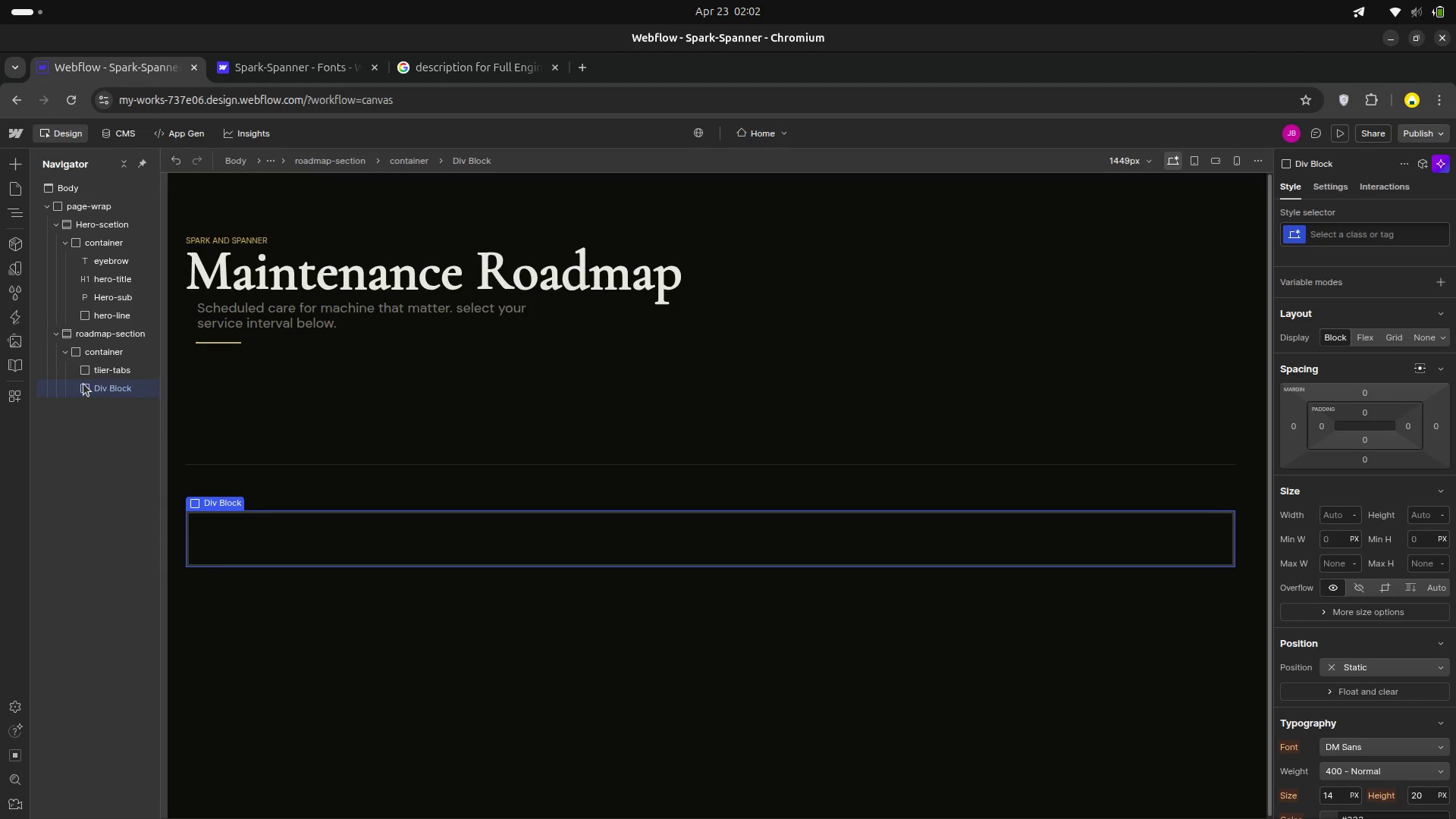 
left_click_drag(start_coordinate=[91, 388], to_coordinate=[125, 394])
 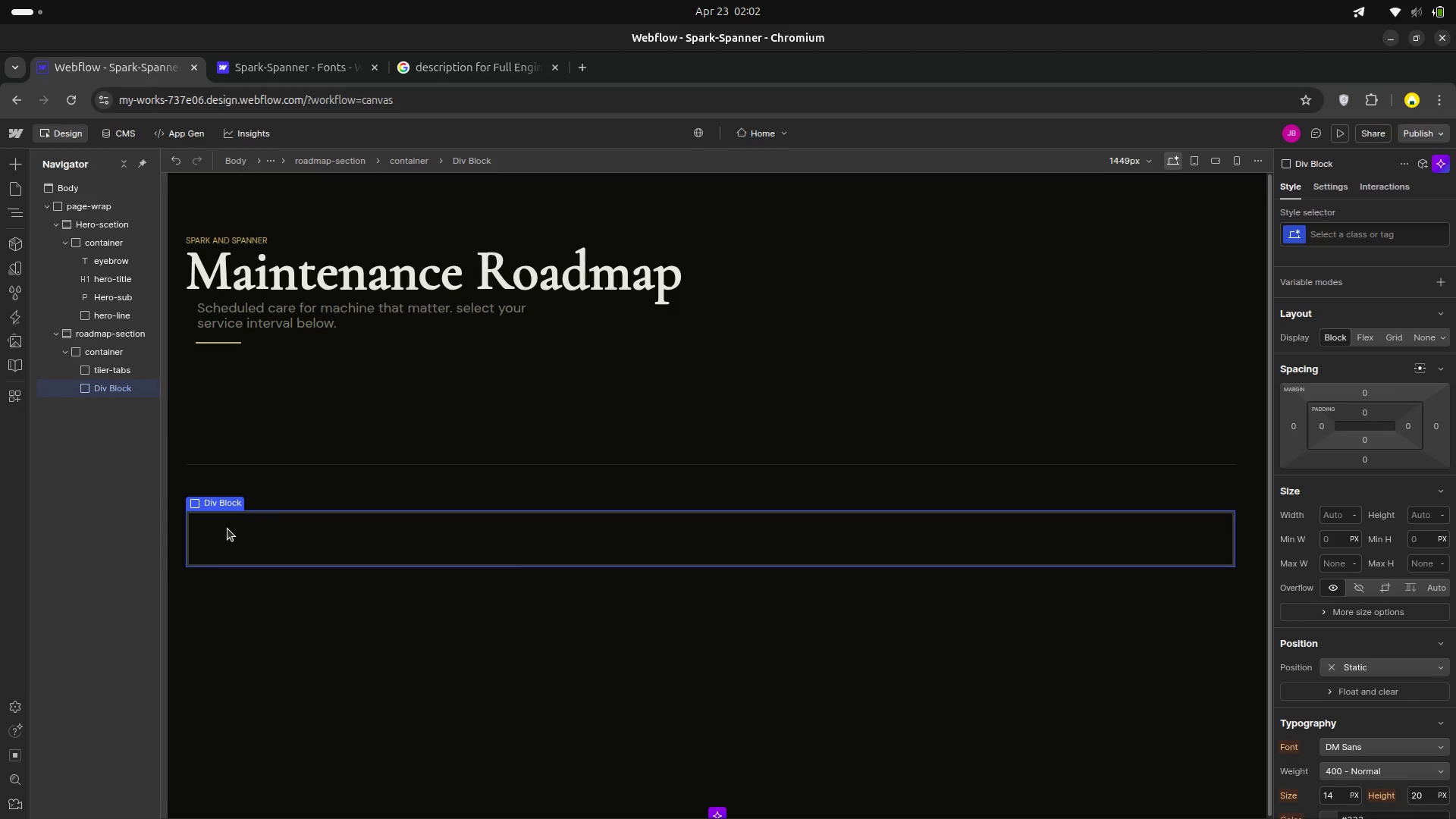 
left_click_drag(start_coordinate=[228, 529], to_coordinate=[364, 552])
 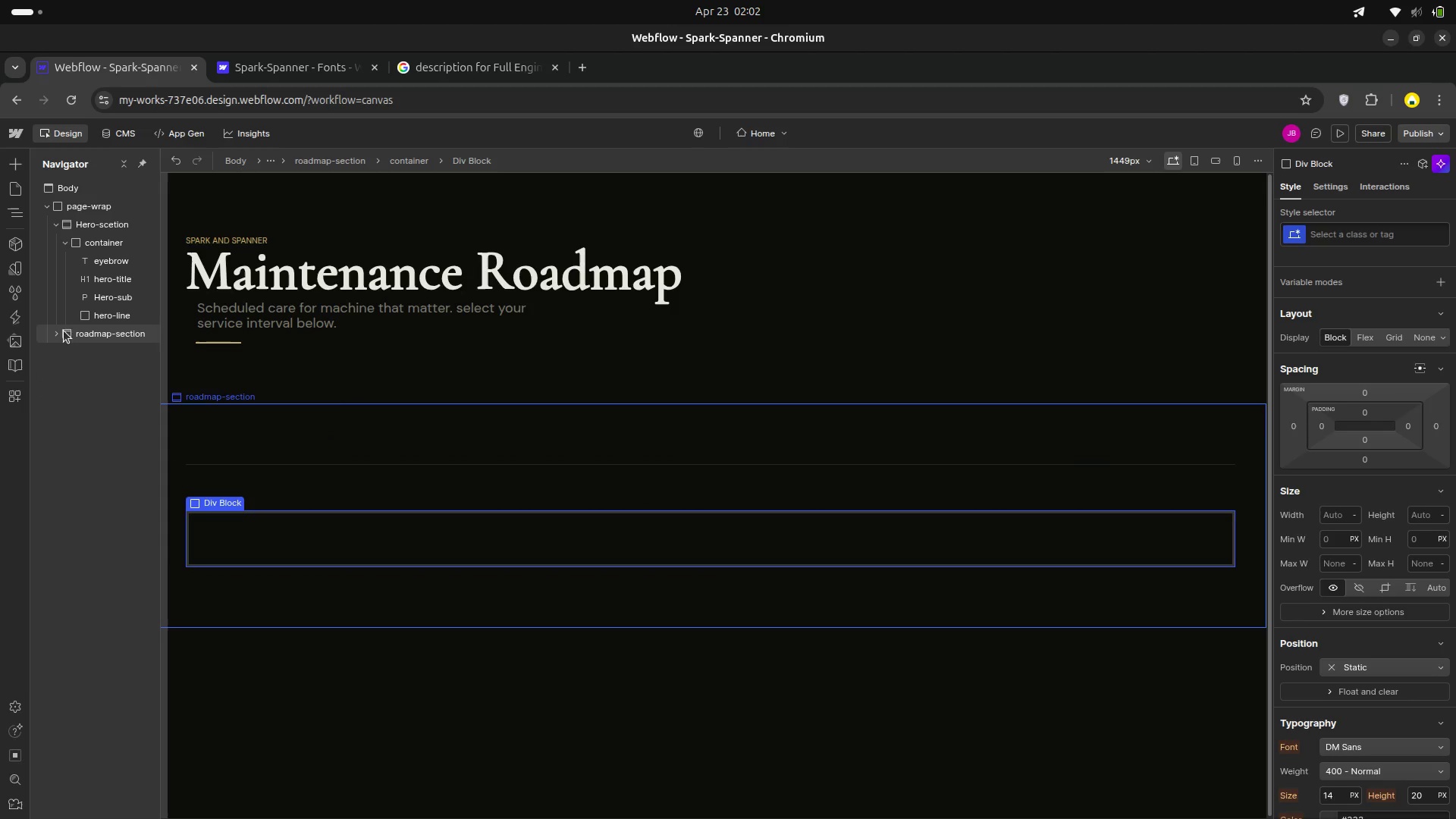 
left_click([58, 331])
 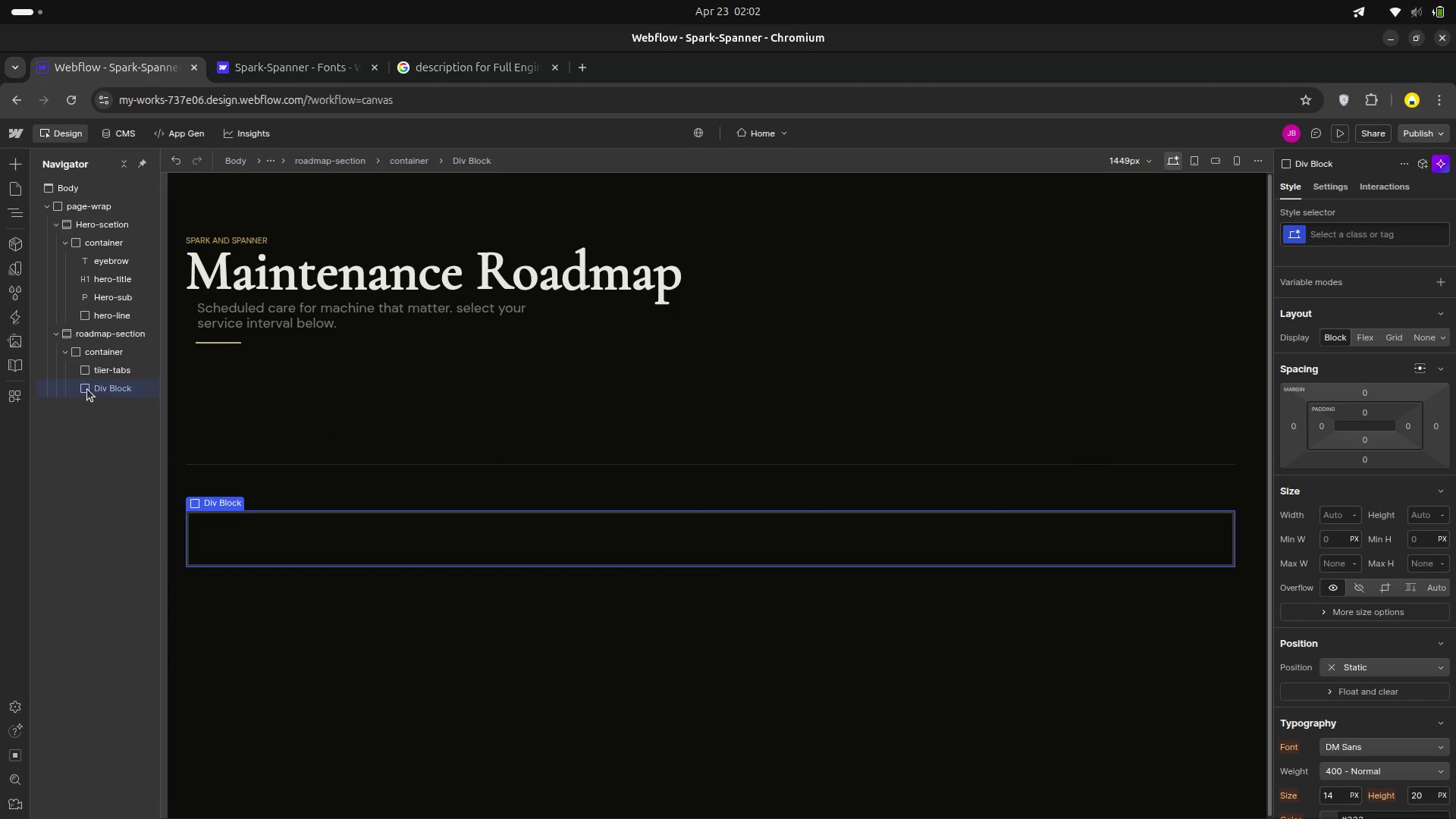 
left_click_drag(start_coordinate=[87, 389], to_coordinate=[115, 396])
 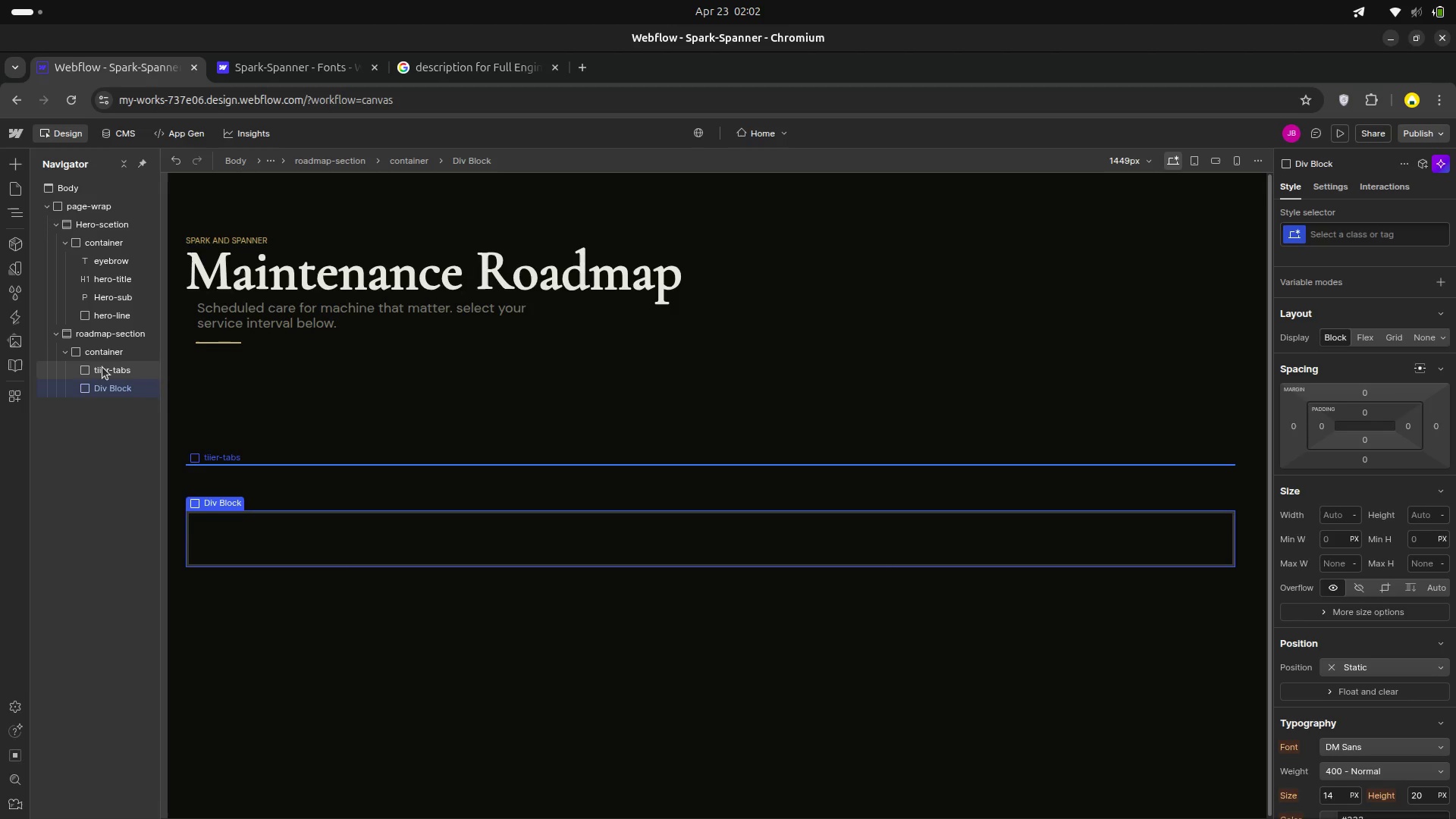 
left_click_drag(start_coordinate=[102, 367], to_coordinate=[79, 379])
 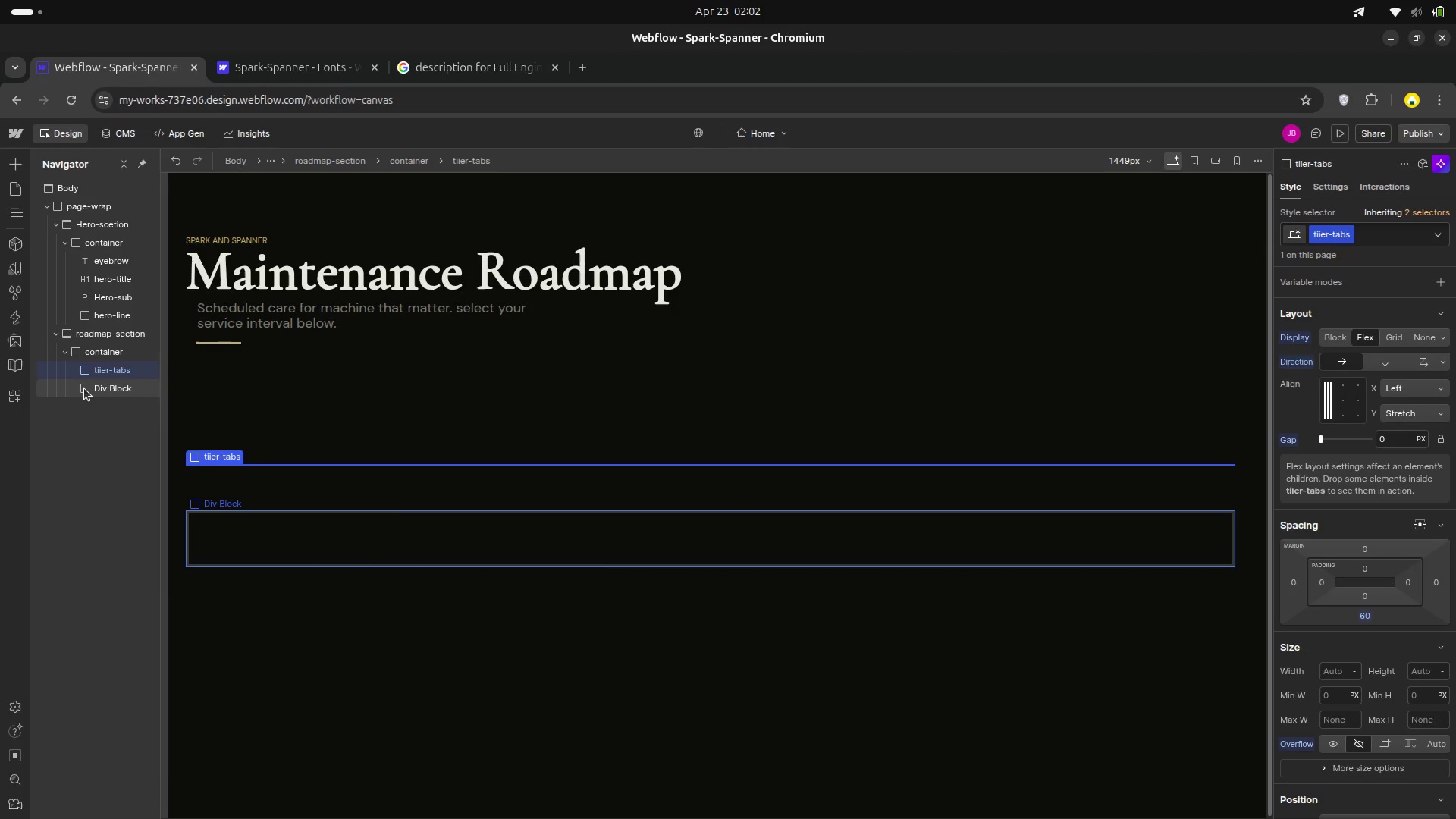 
left_click_drag(start_coordinate=[84, 388], to_coordinate=[102, 387])
 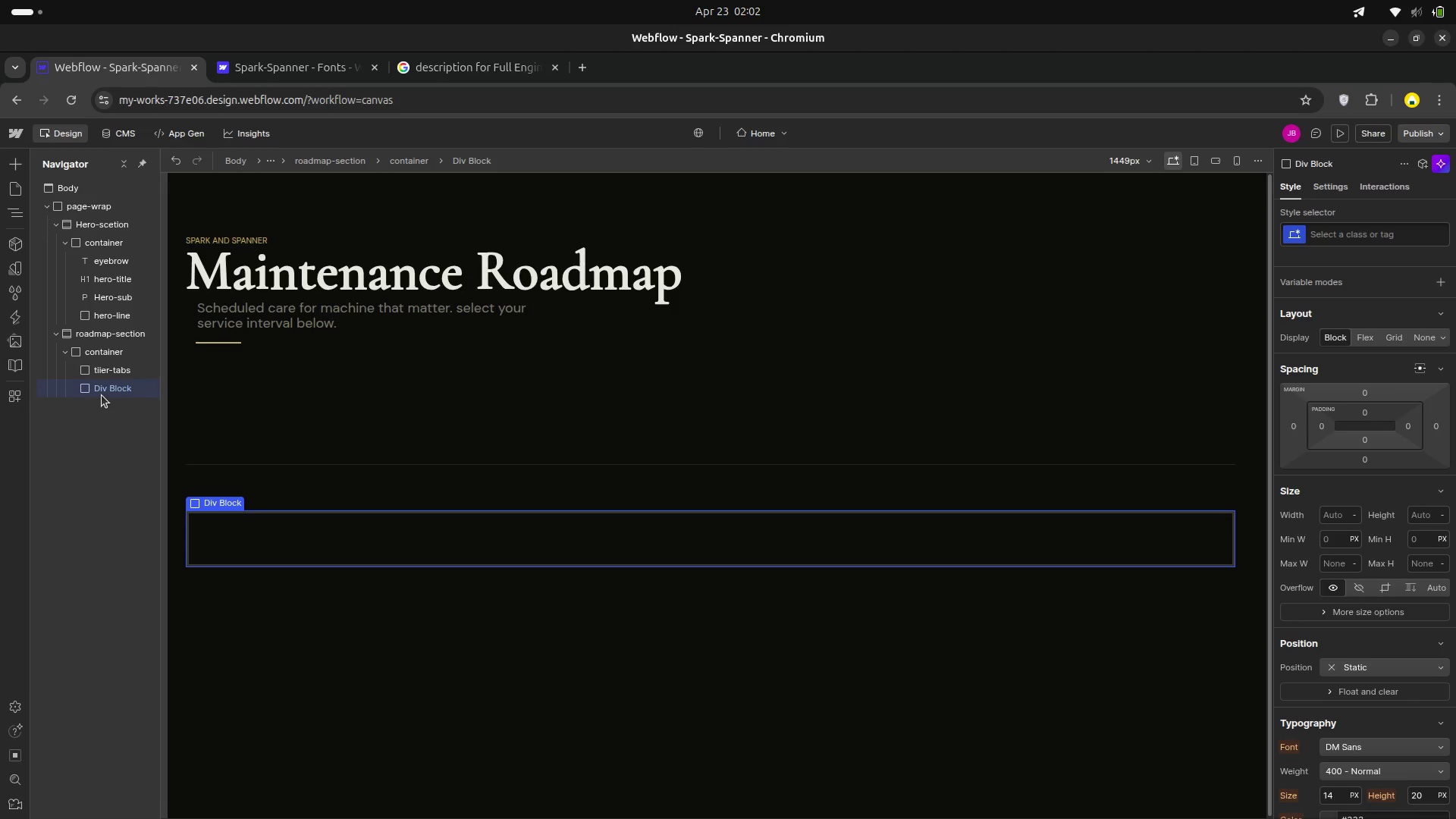 
left_click([97, 384])
 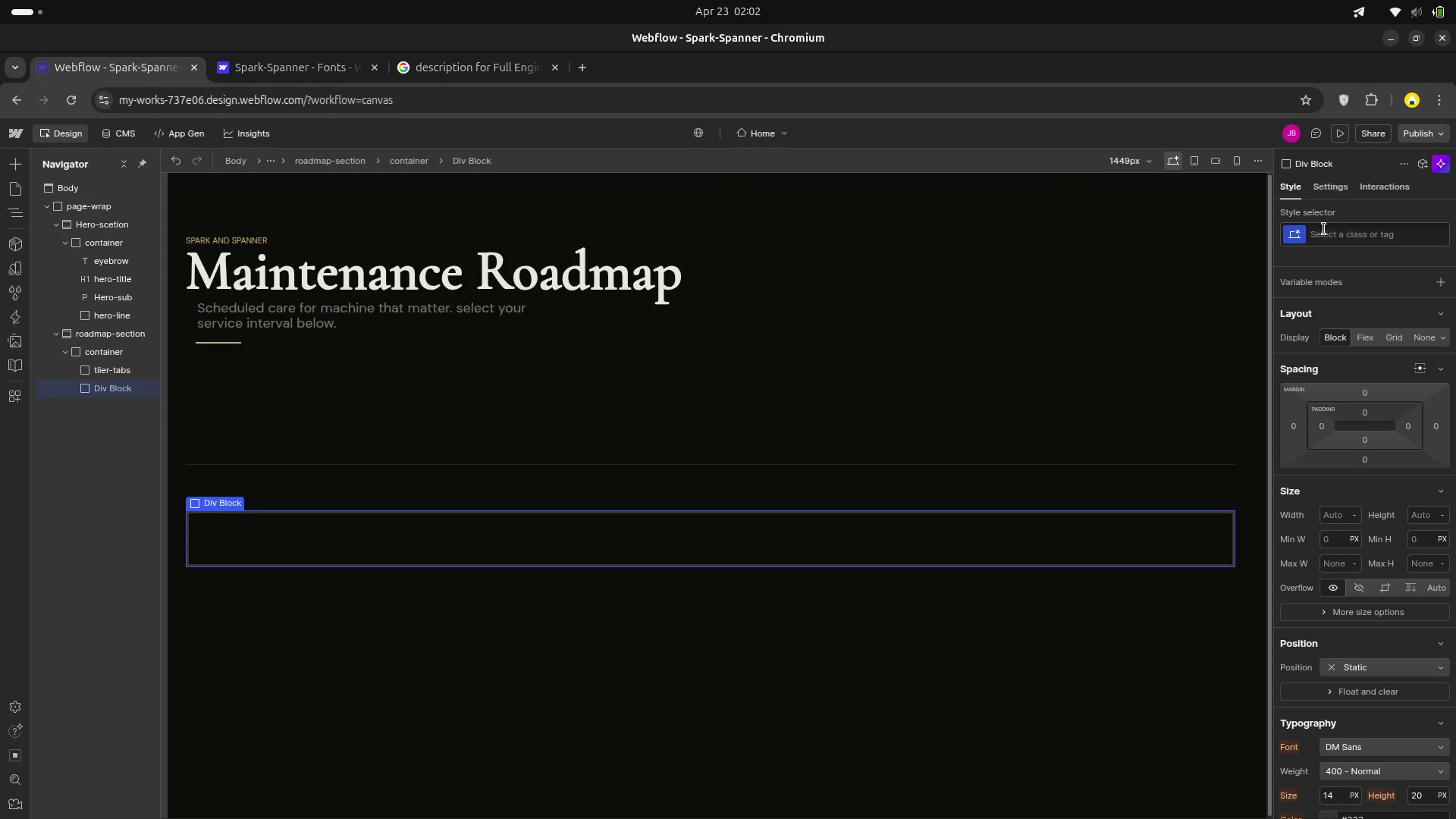 
left_click([1326, 228])
 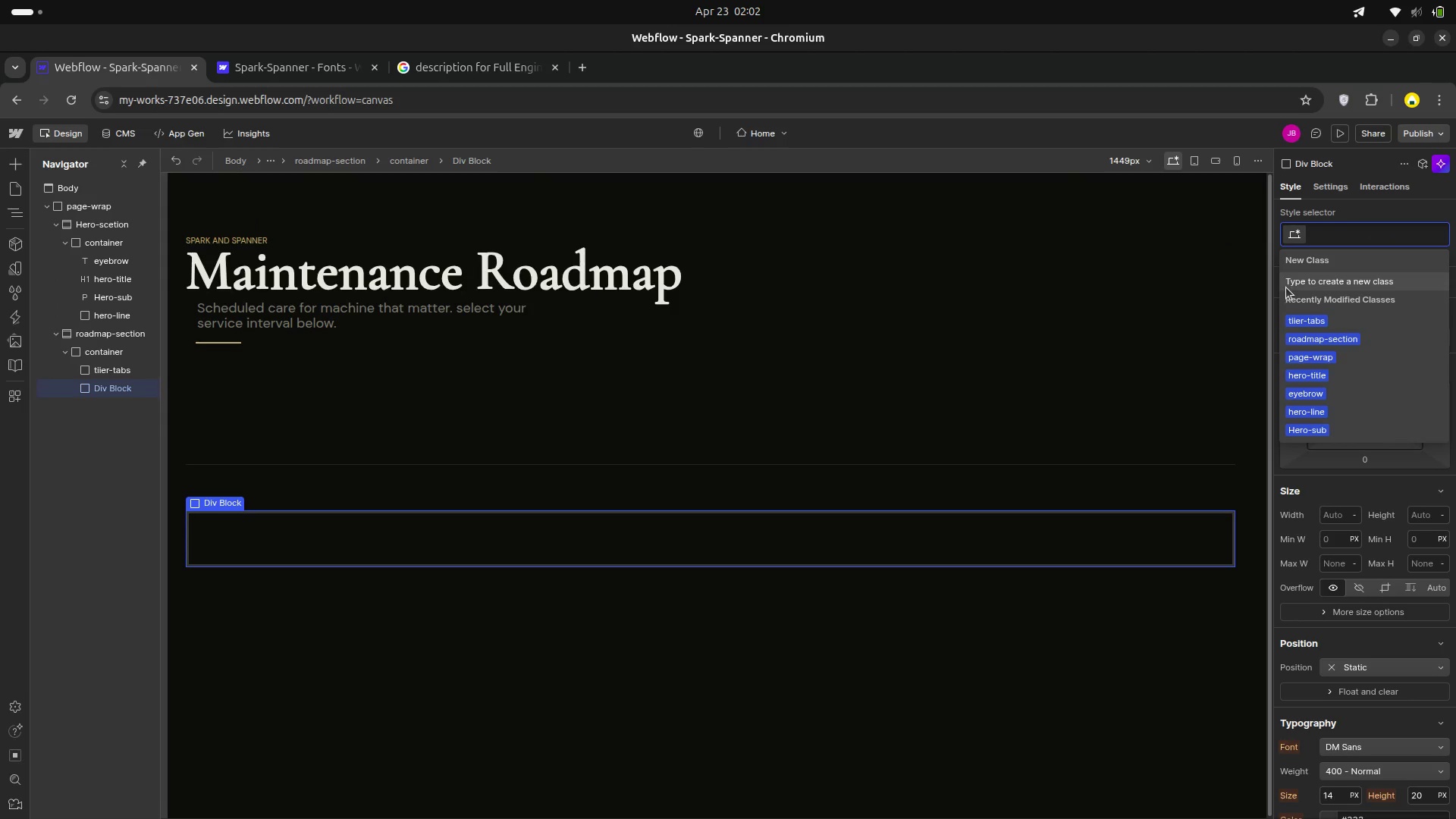 
type(btn-)
 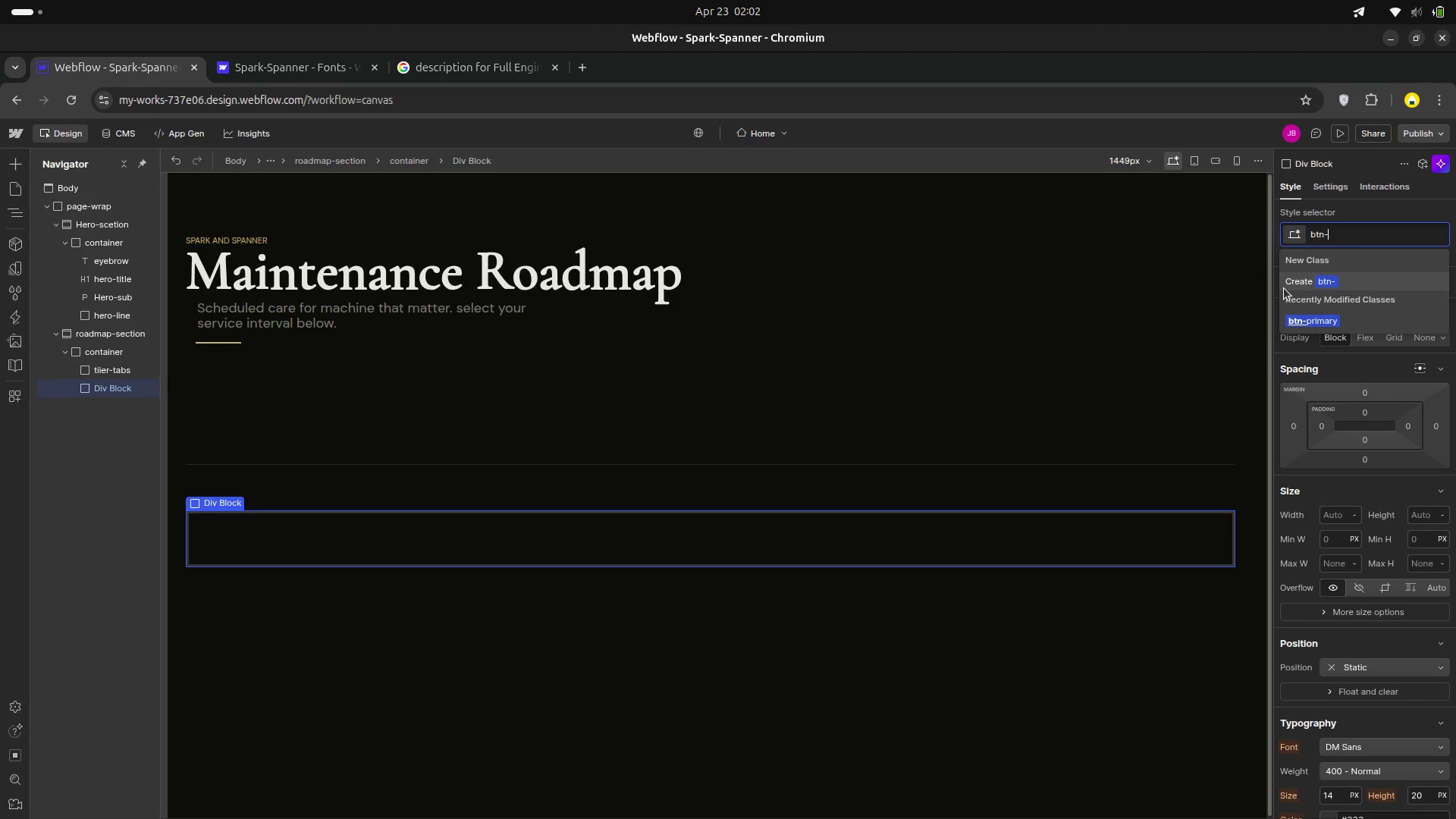 
key(Backspace)
key(Backspace)
key(Backspace)
key(Backspace)
type(tier-btn)
 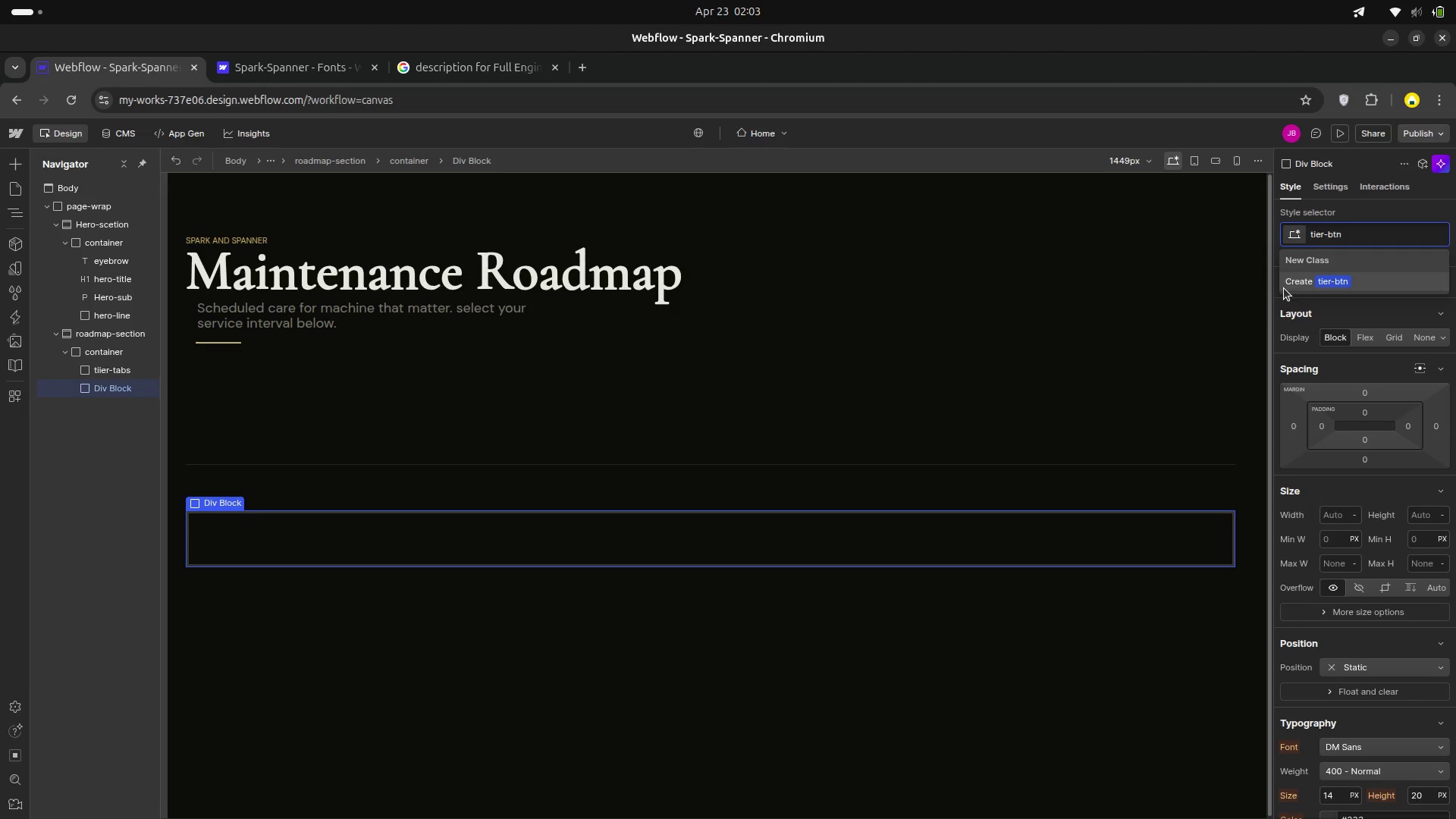 
key(Enter)
 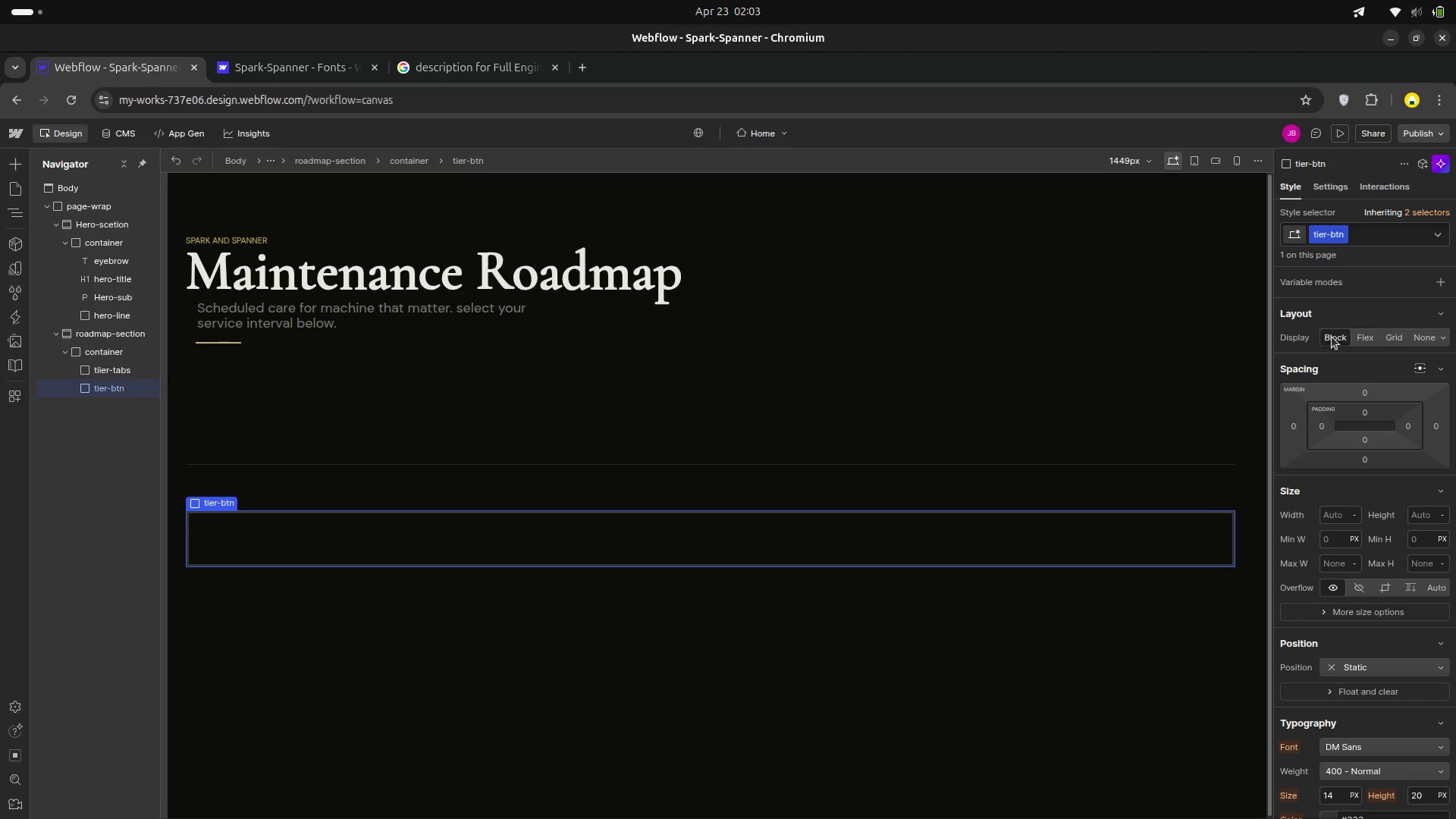 
wait(27.75)
 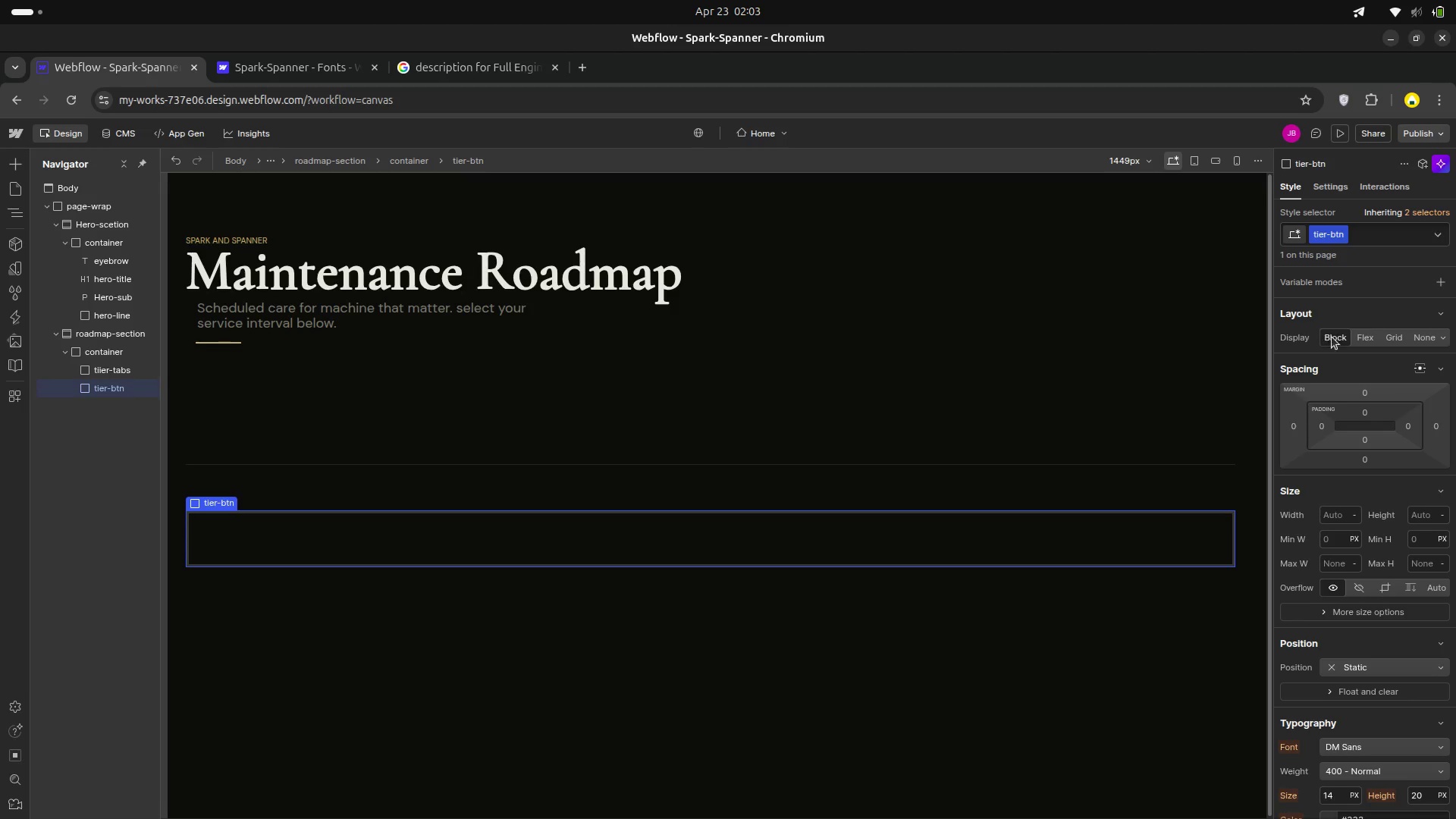 
left_click([1364, 230])
 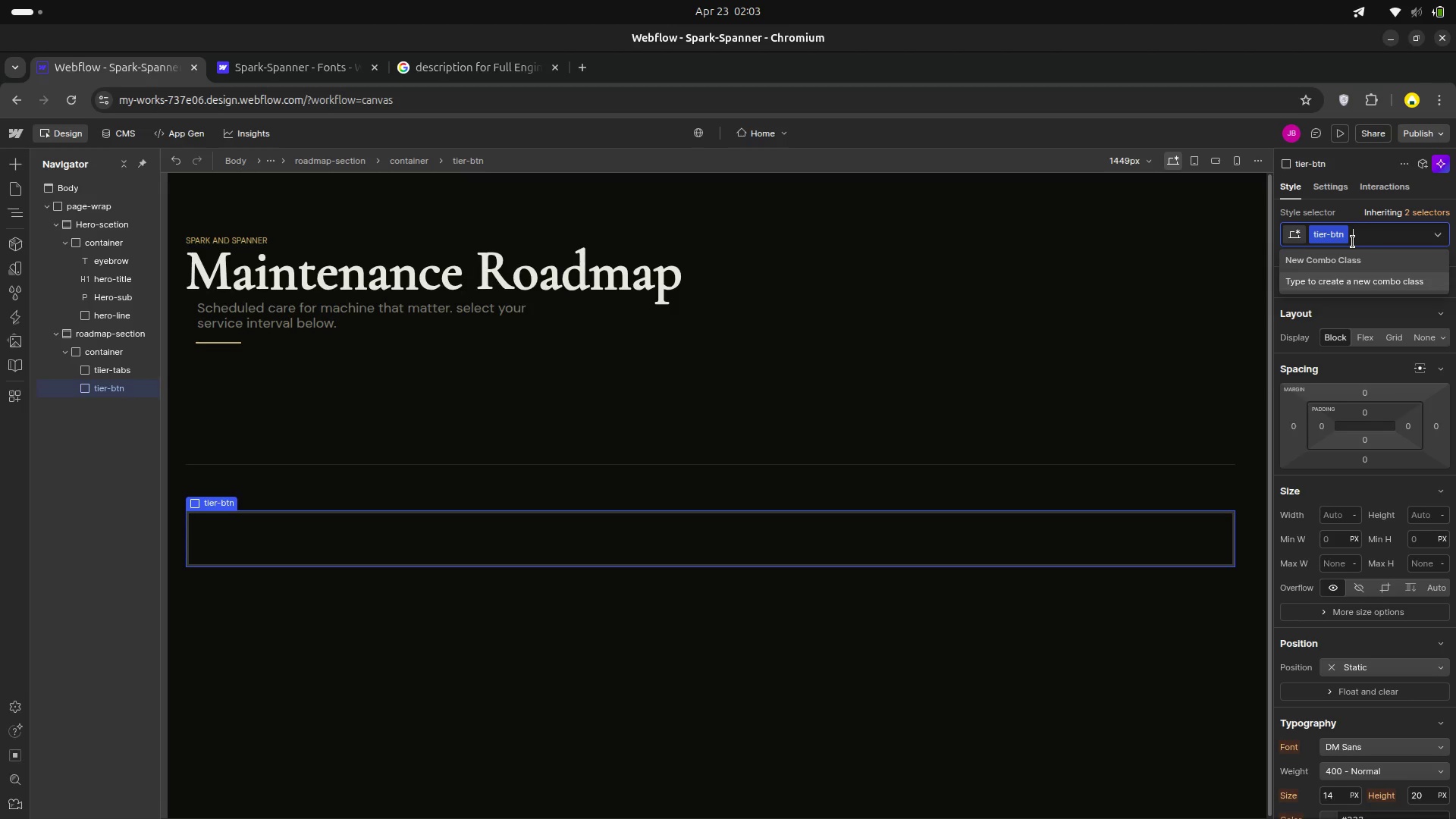 
type(tier-btn-actib)
key(Backspace)
key(Backspace)
key(Backspace)
key(Backspace)
key(Backspace)
type(-acv)
key(Backspace)
type(tive)
 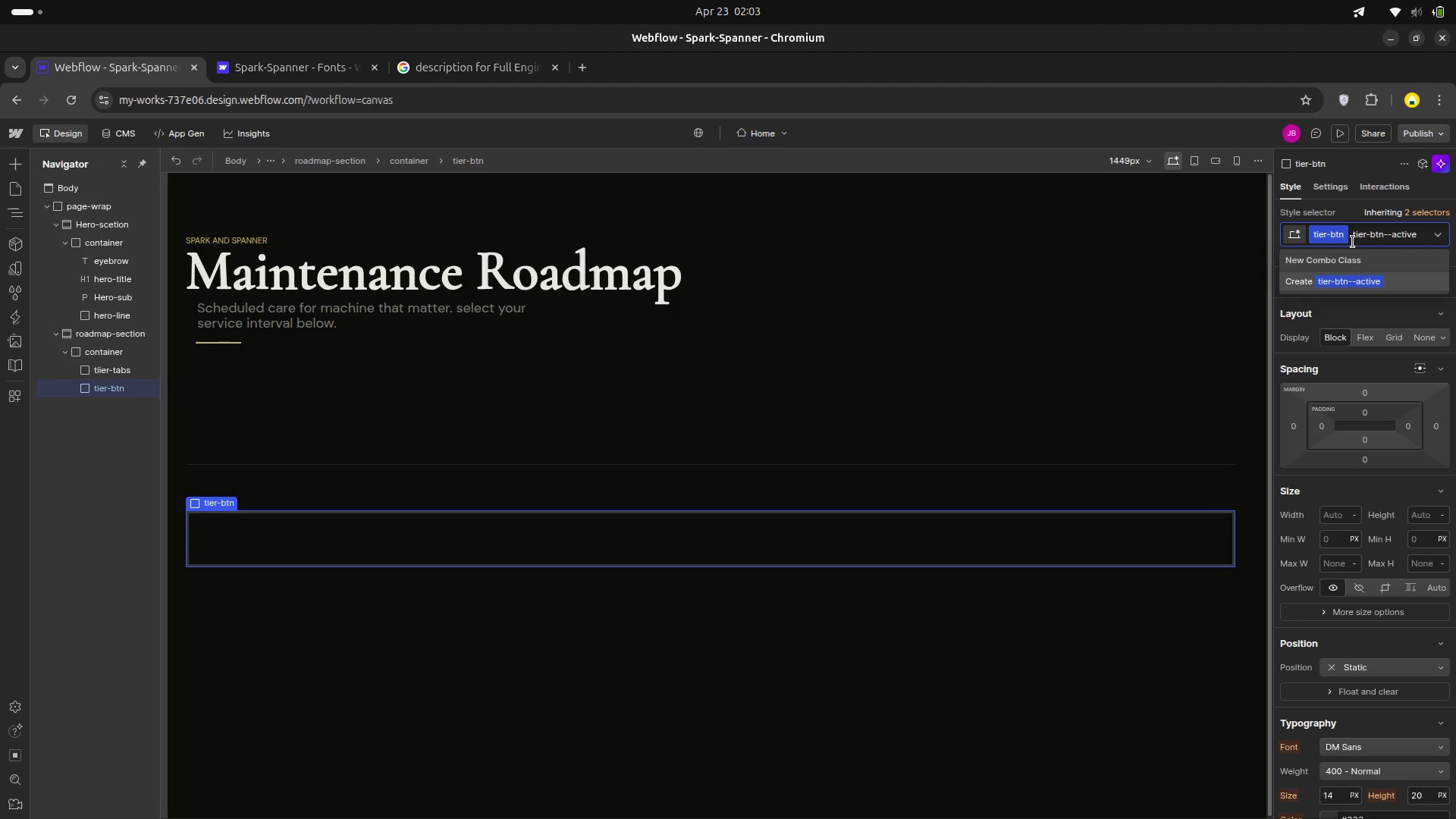 
key(Enter)
 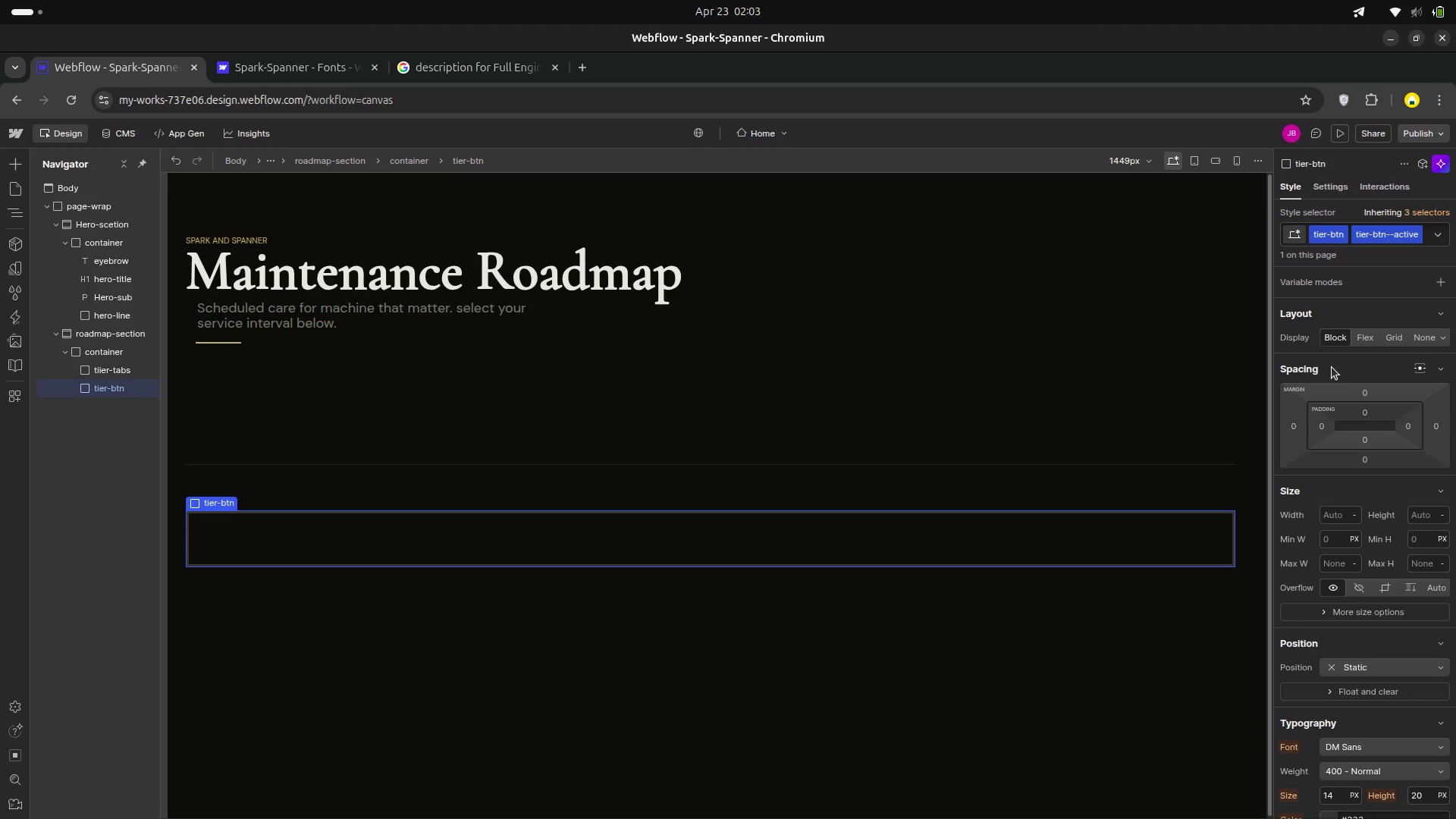 
wait(9.27)
 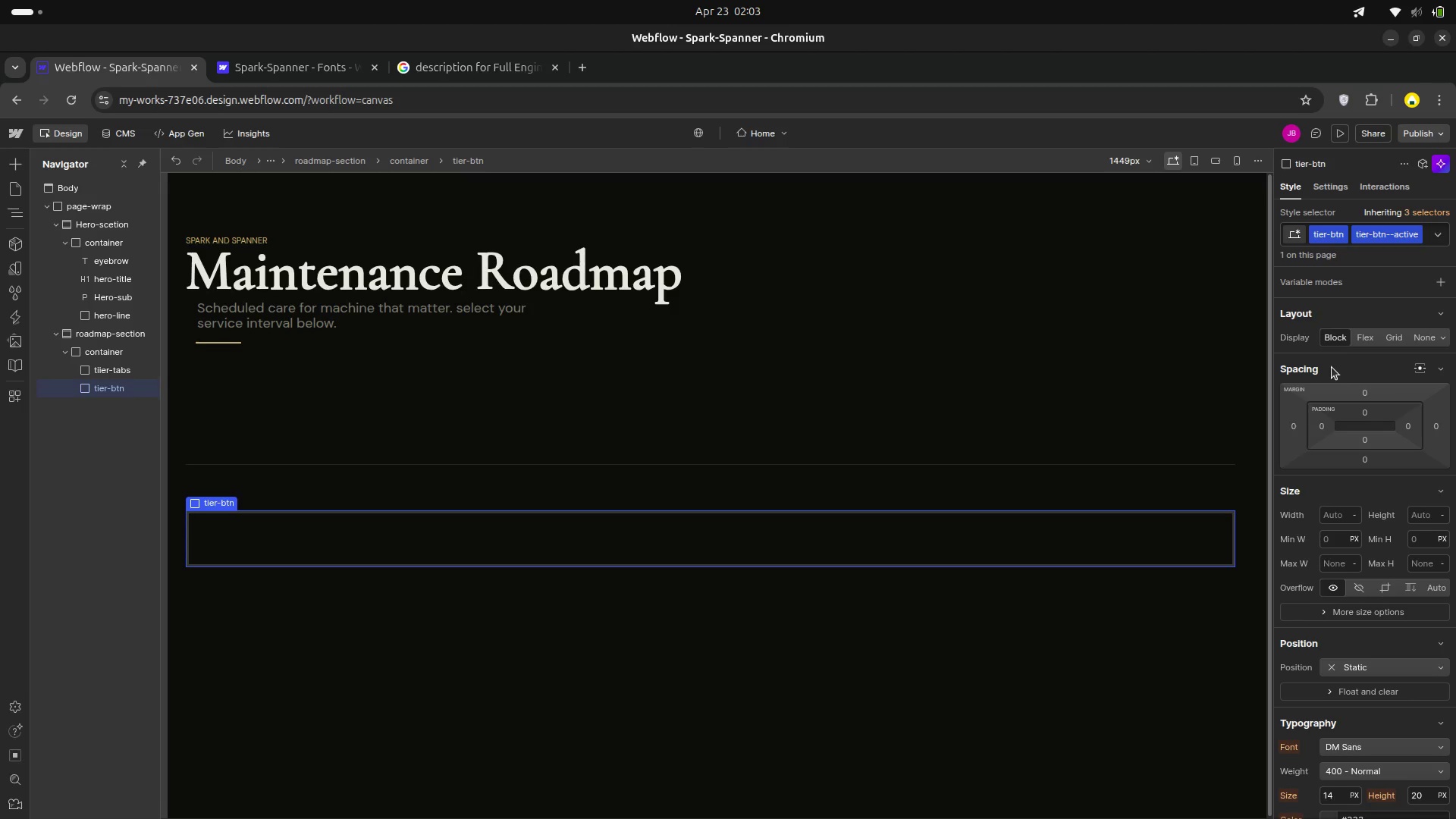 
left_click([281, 526])
 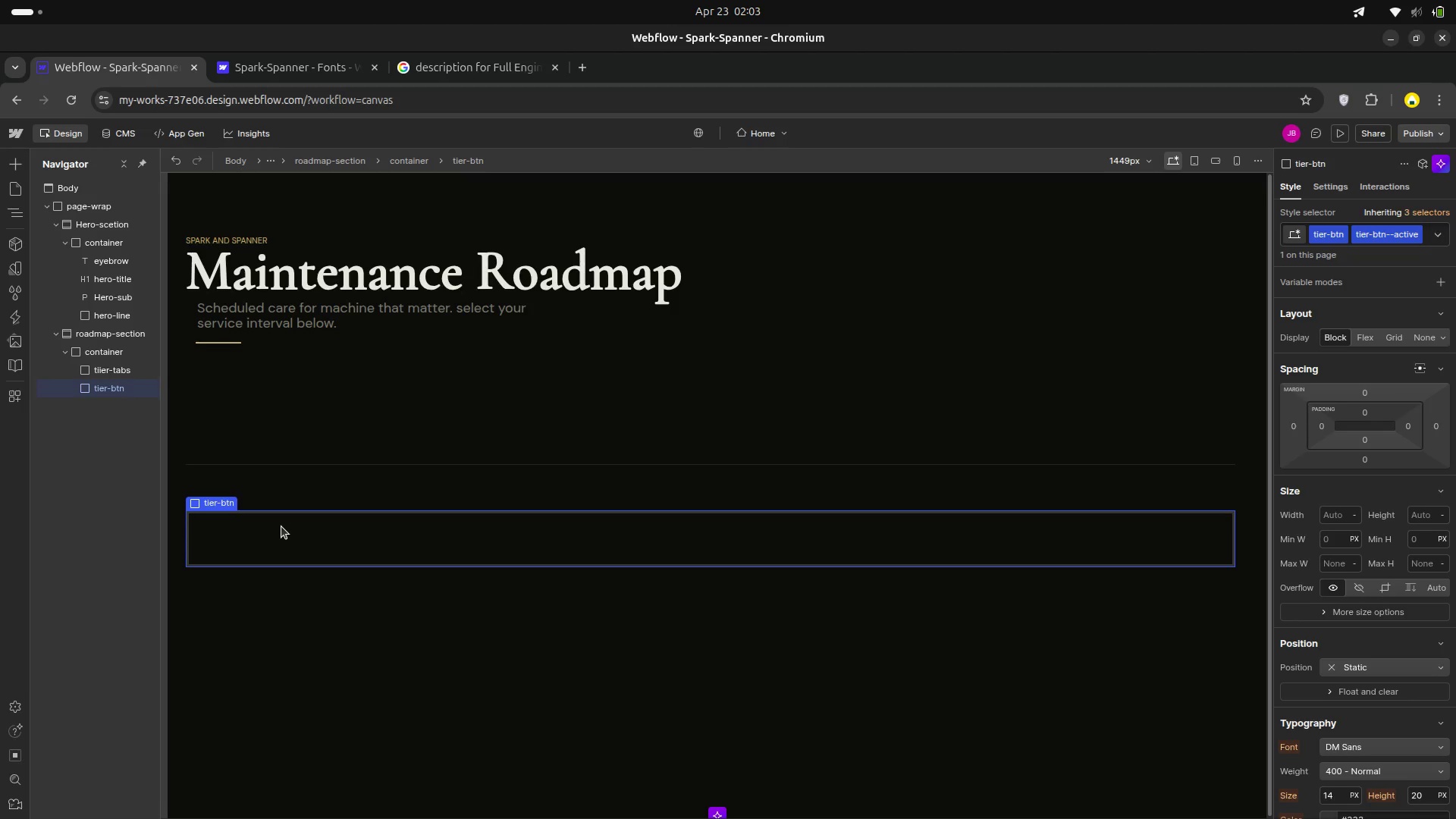 
left_click([281, 526])
 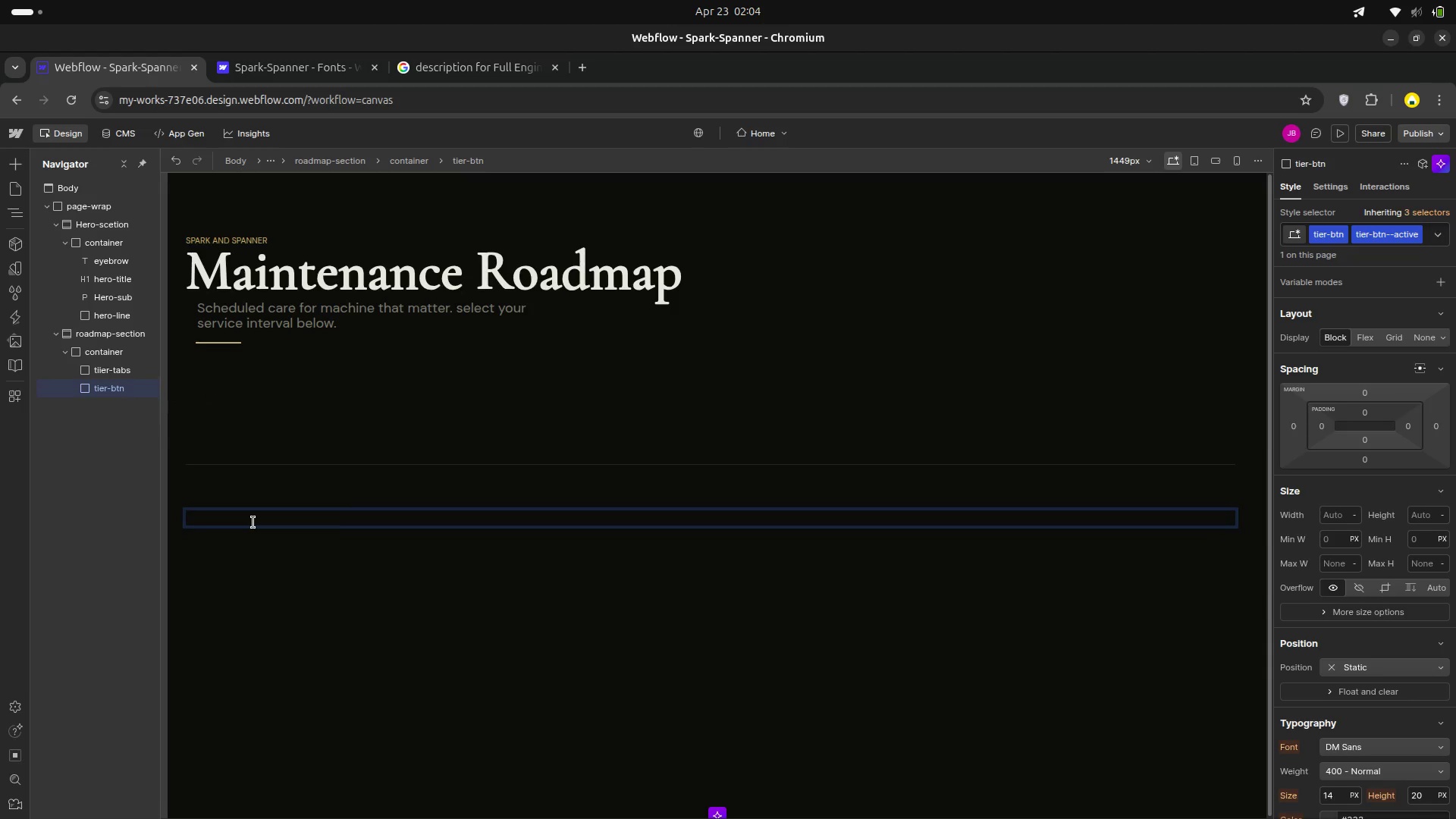 
wait(12.94)
 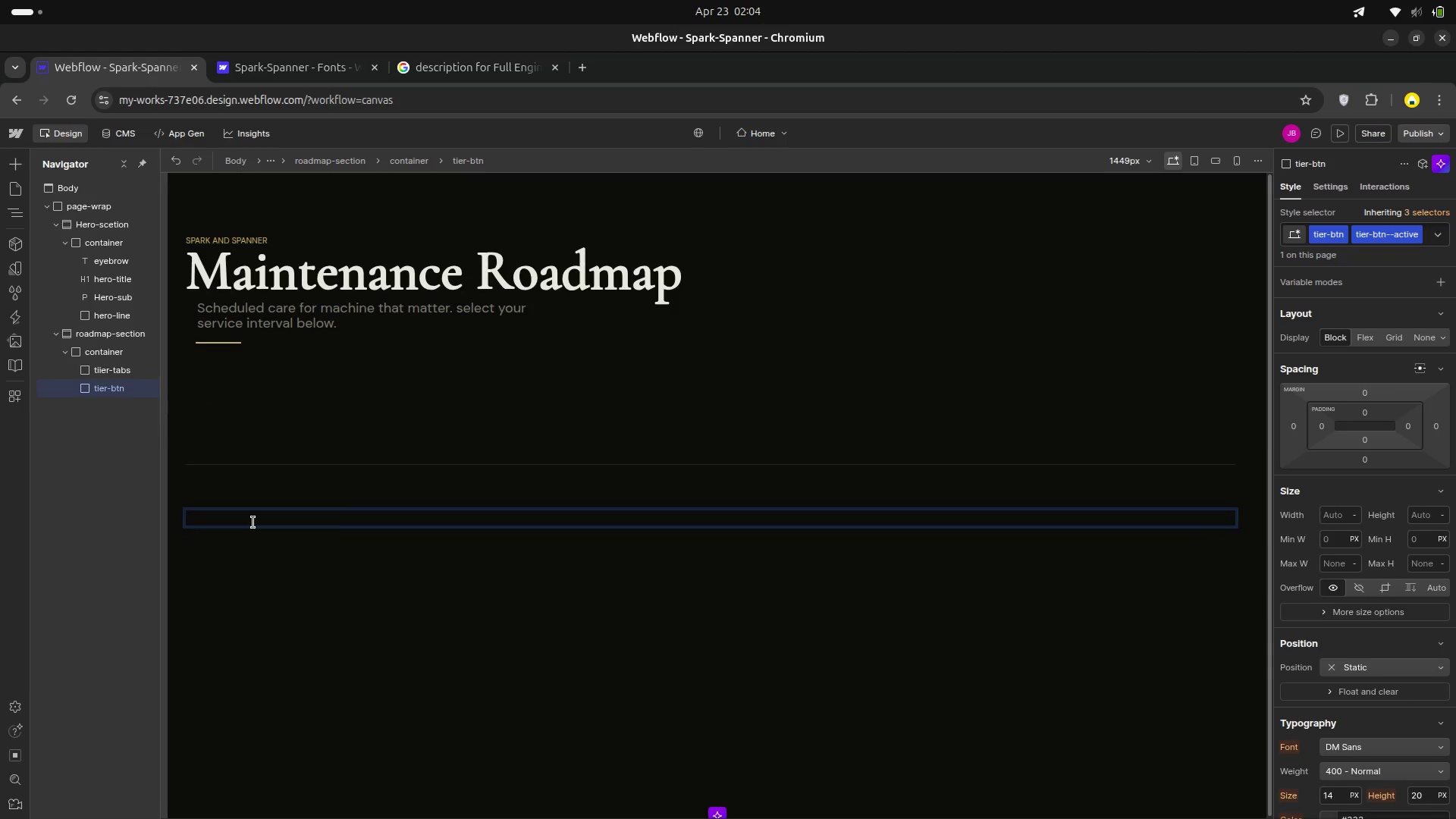 
left_click([253, 524])
 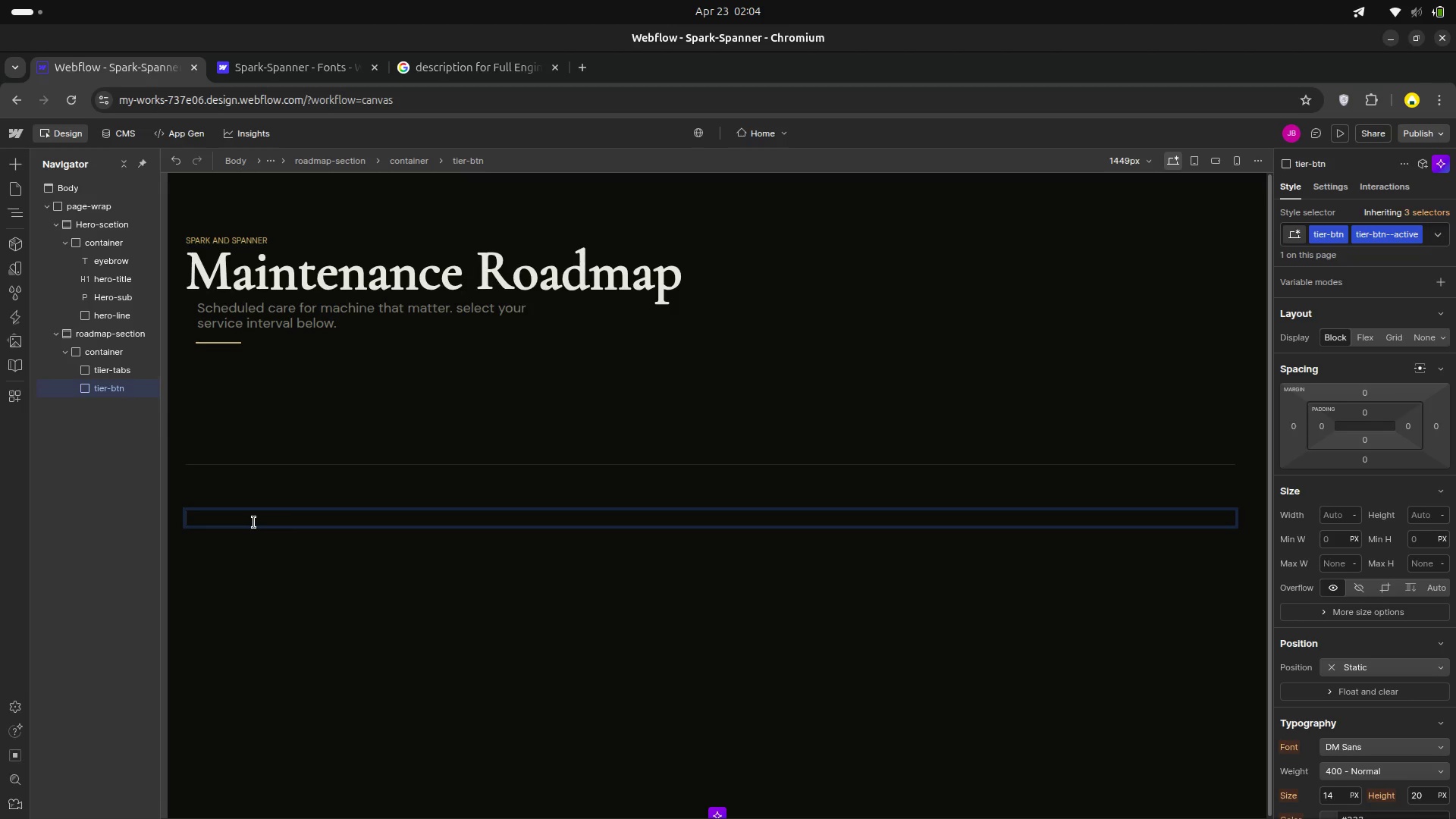 
left_click([254, 522])
 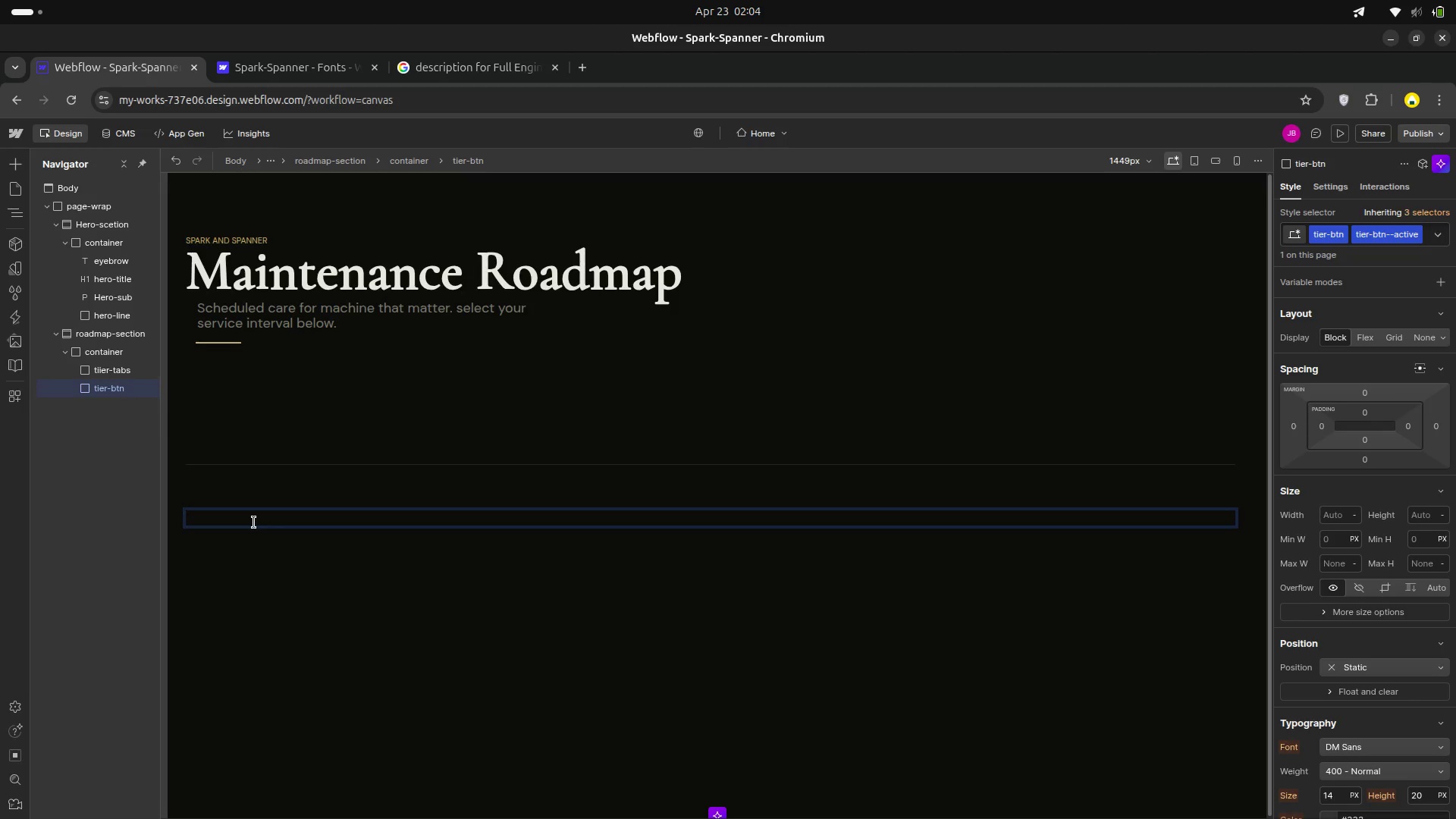 
left_click([254, 522])
 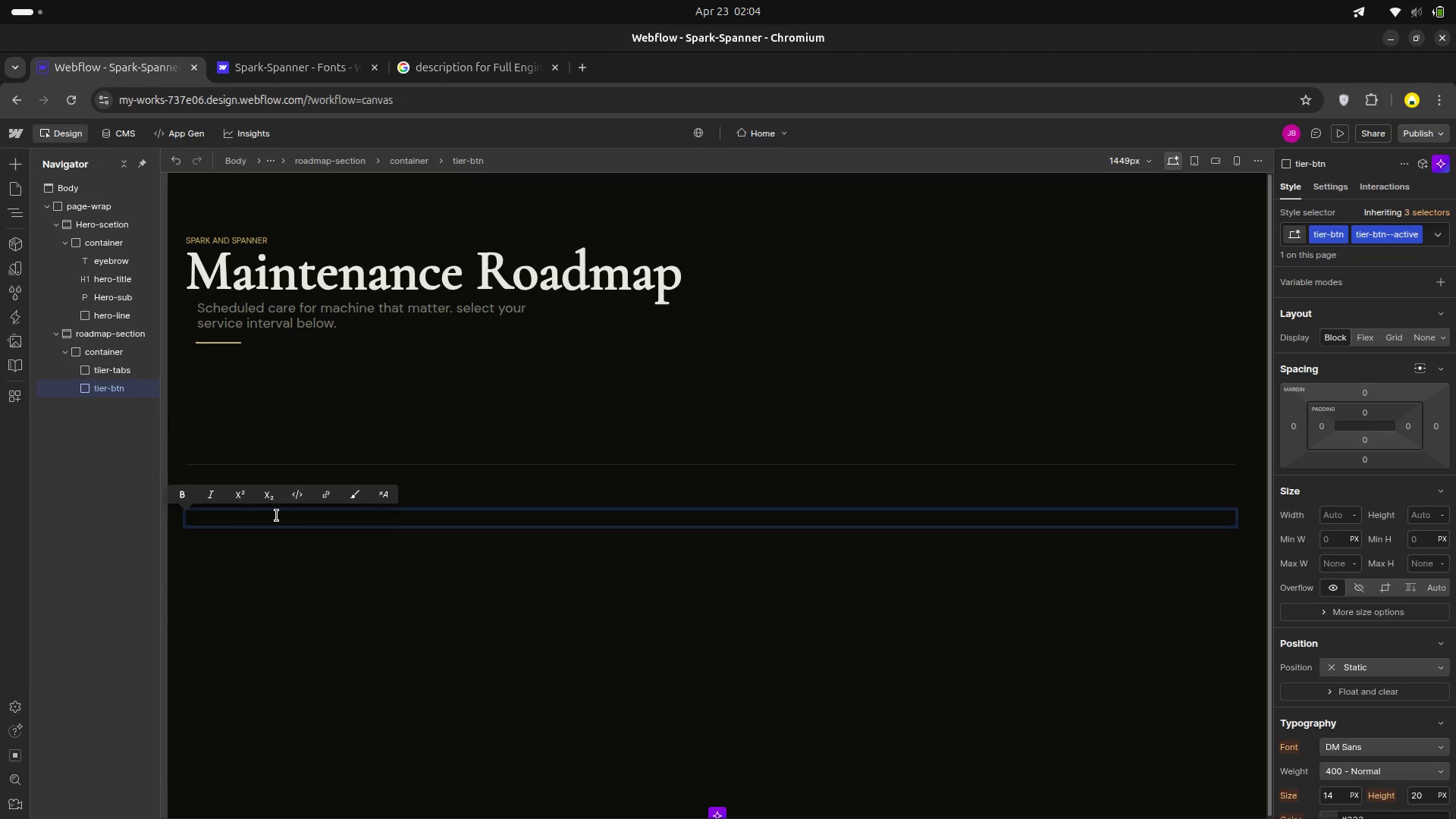 
left_click([277, 516])
 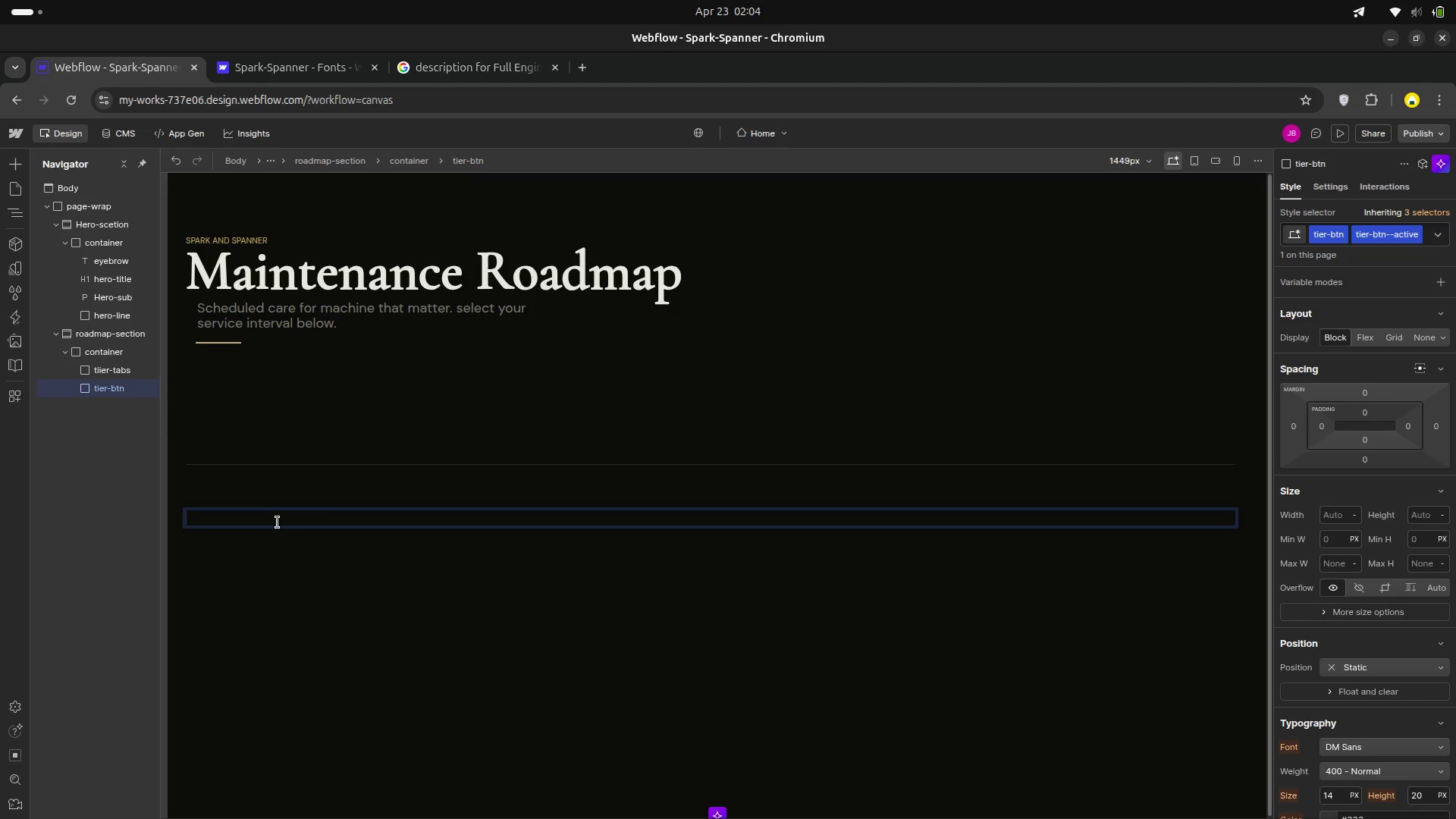 
type(level)
 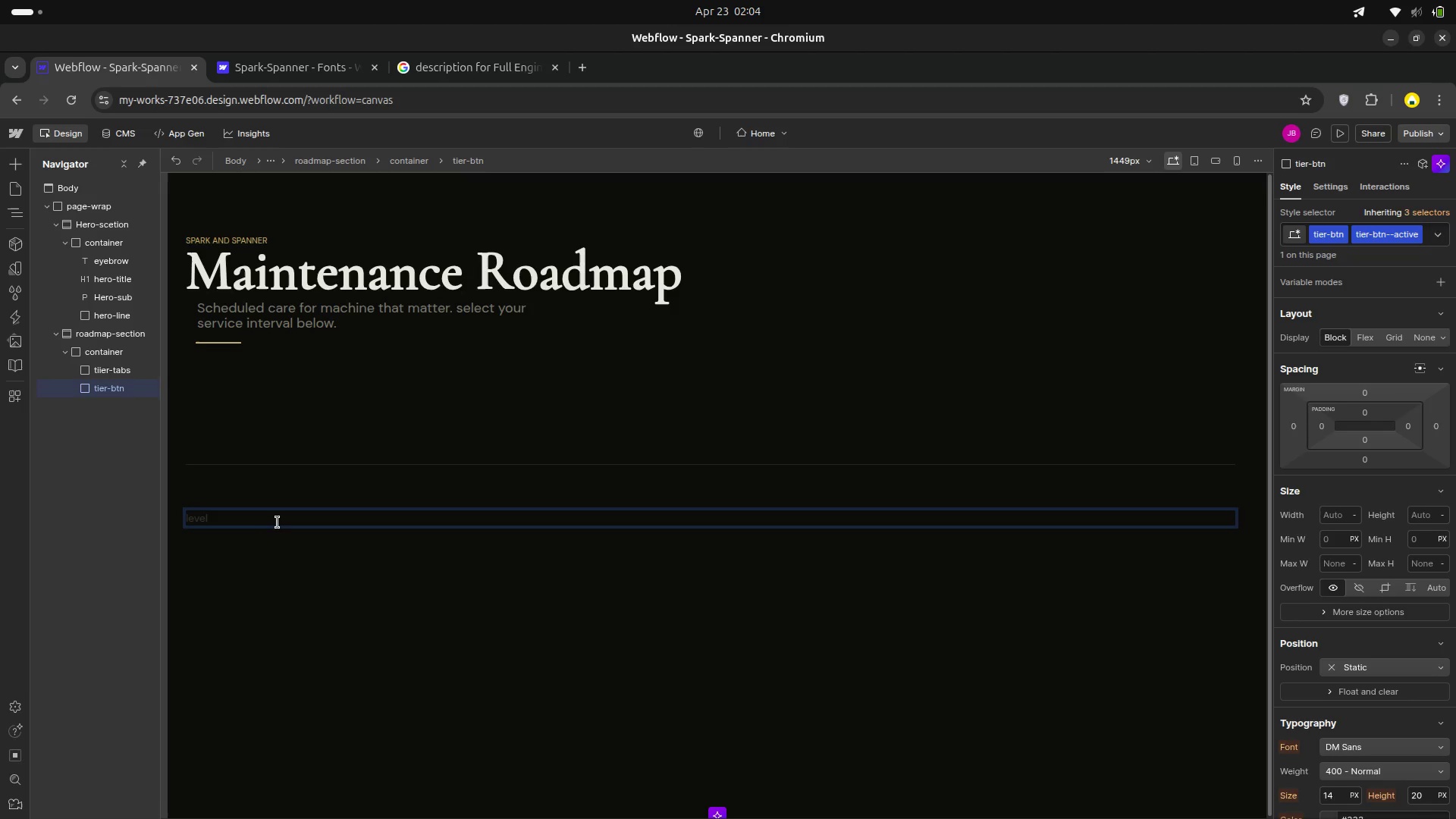 
type( I -30,000 mi )
key(Backspace)
 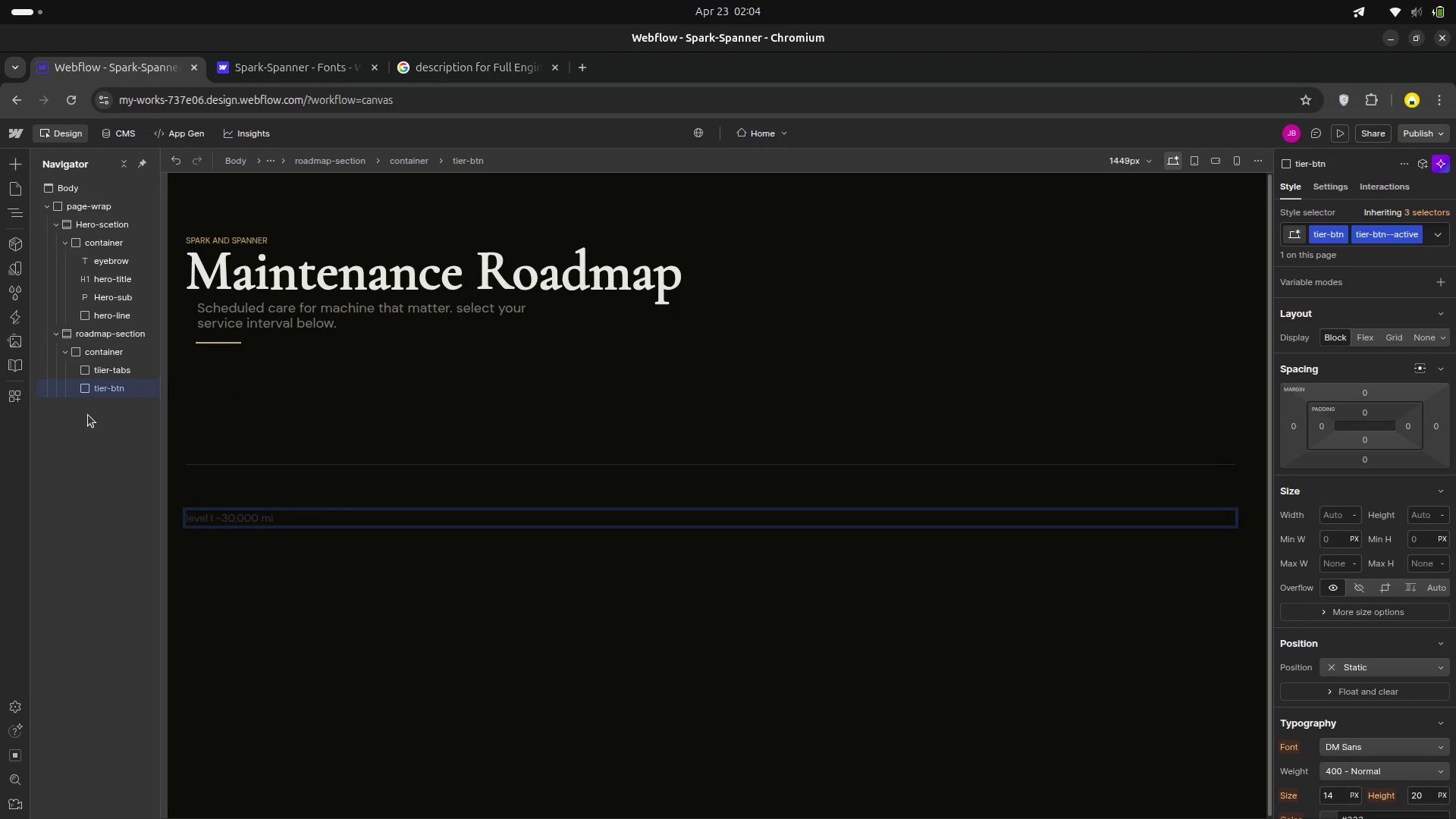 
wait(7.49)
 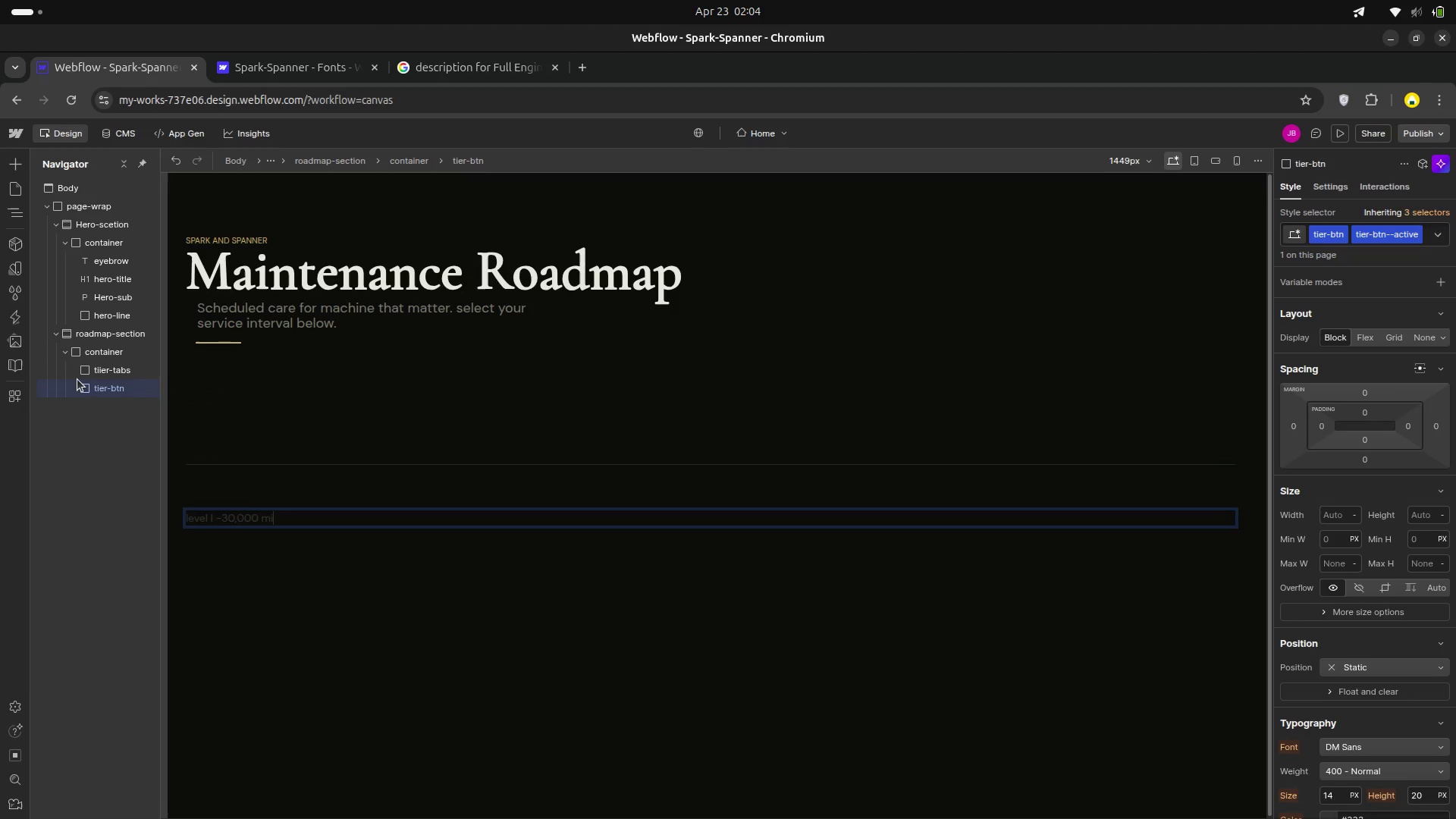 
left_click_drag(start_coordinate=[97, 395], to_coordinate=[159, 399])
 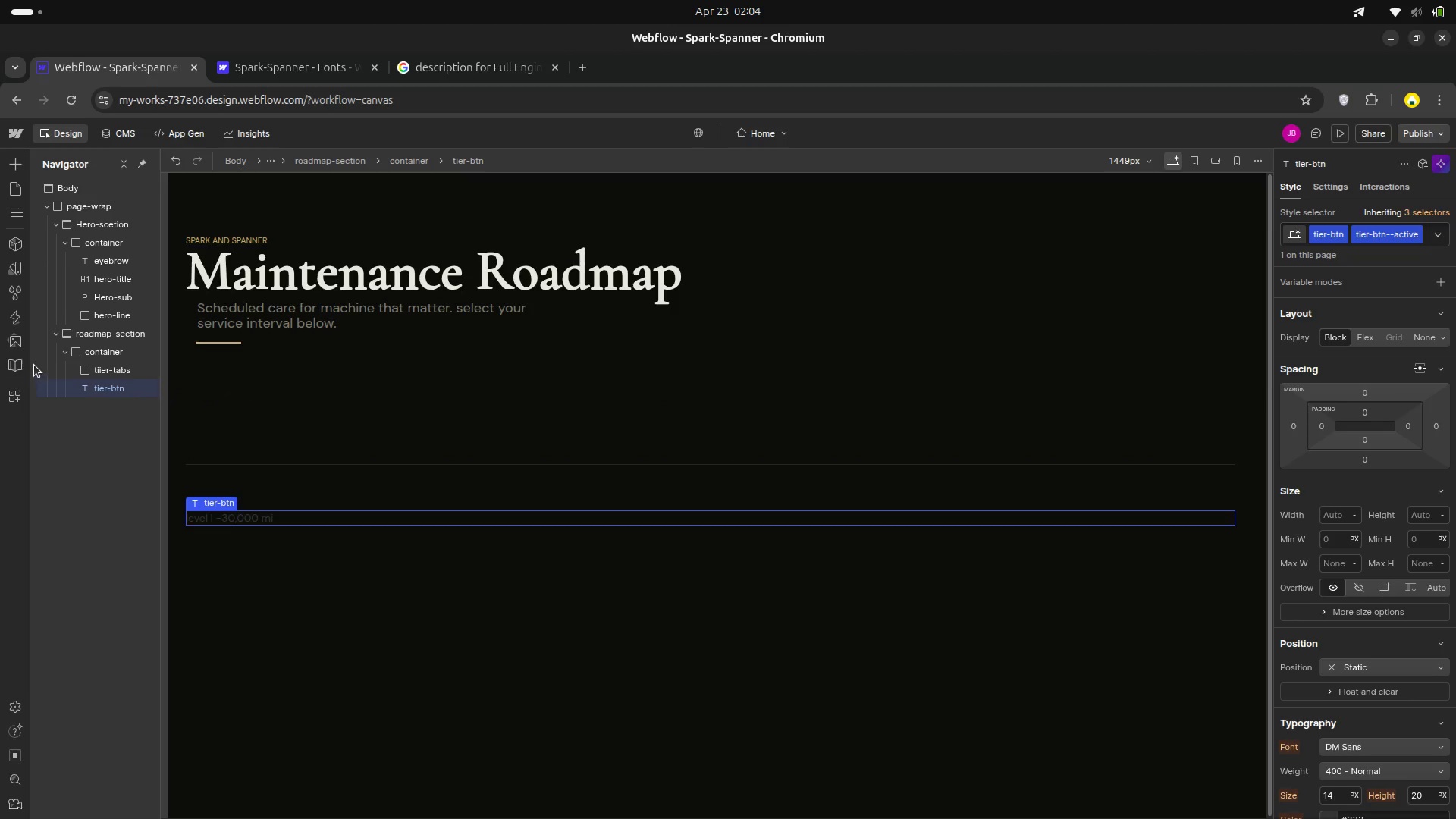 
key(A)
 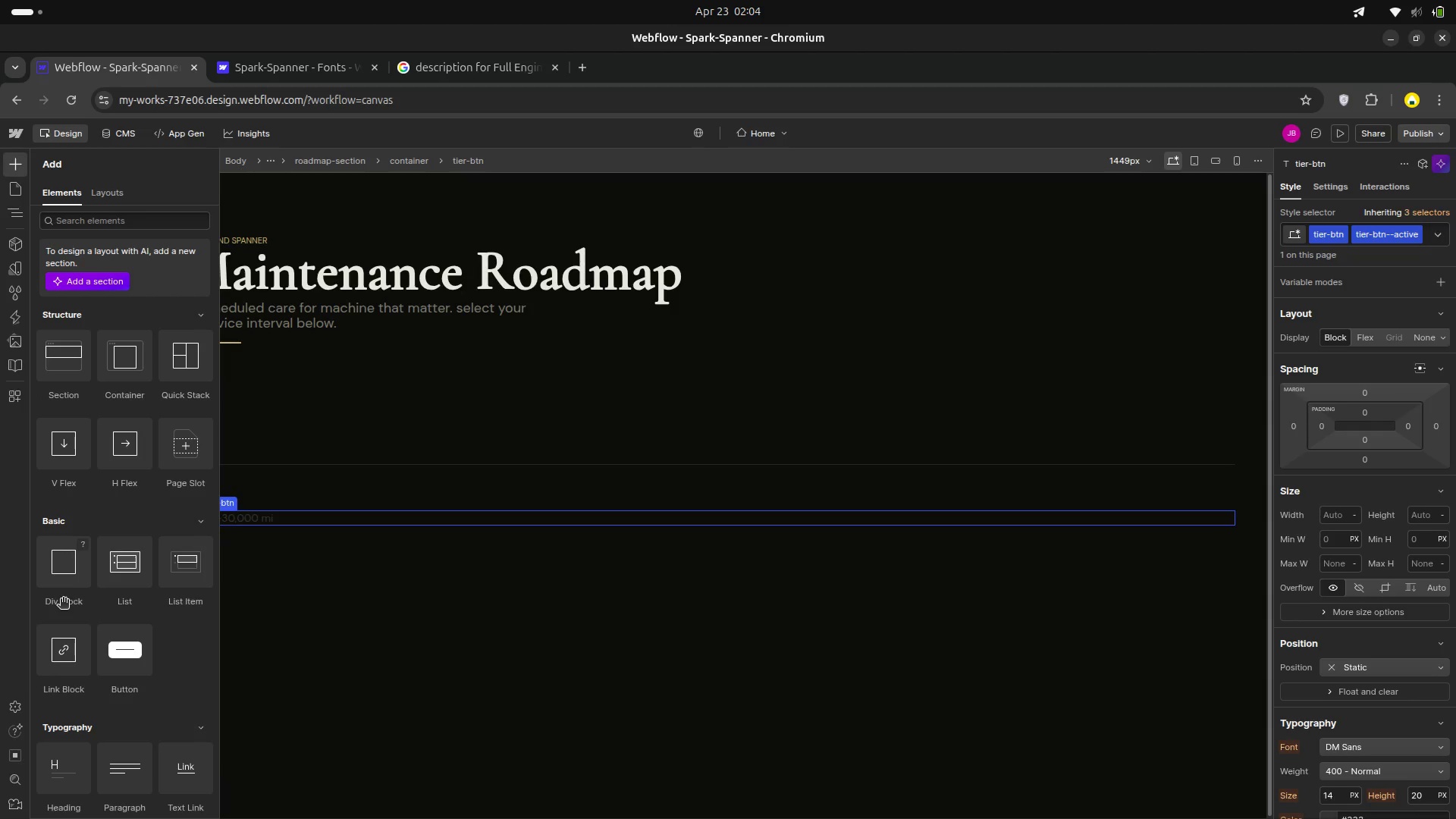 
left_click_drag(start_coordinate=[67, 579], to_coordinate=[134, 416])
 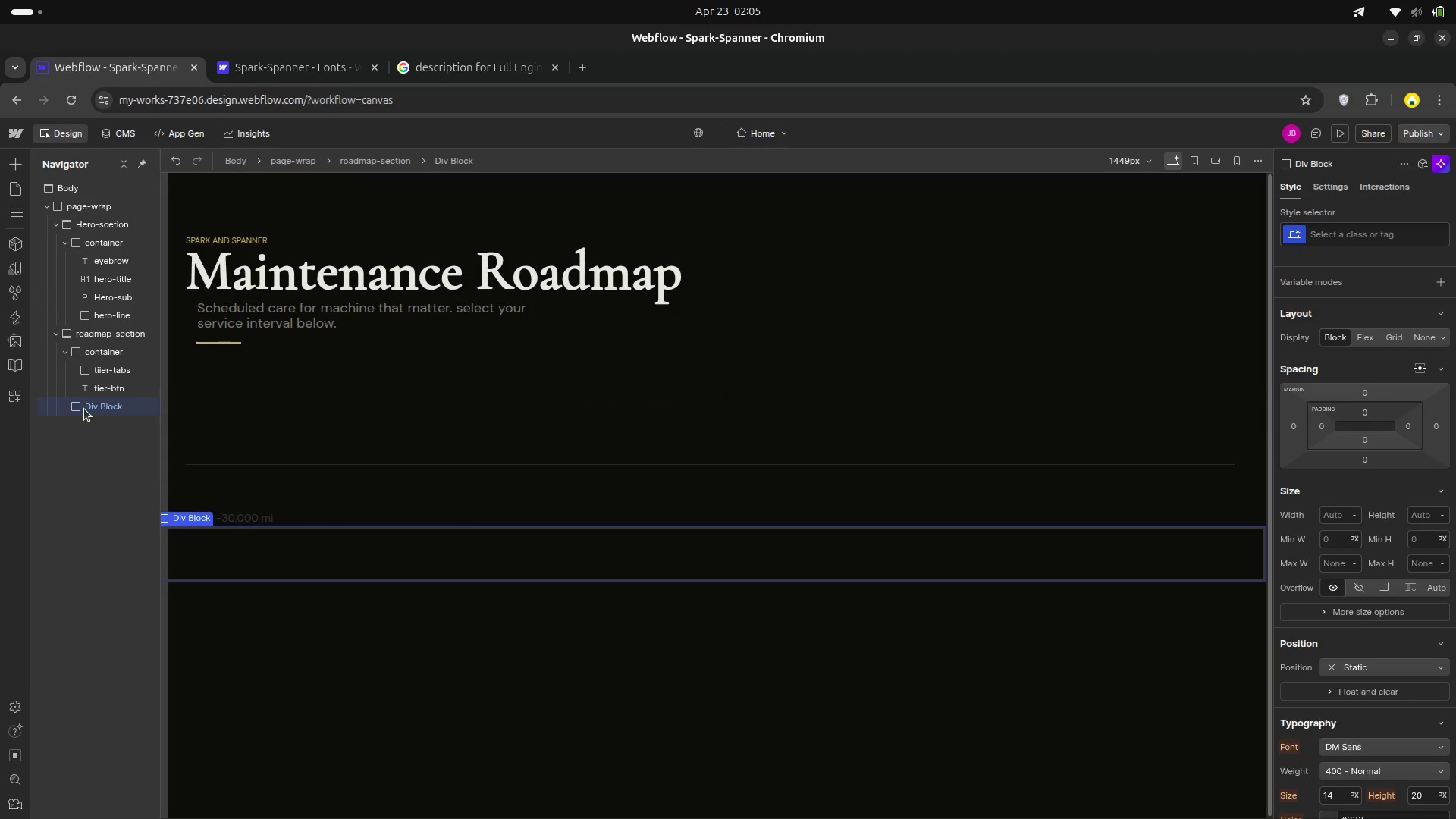 
left_click_drag(start_coordinate=[84, 409], to_coordinate=[138, 410])
 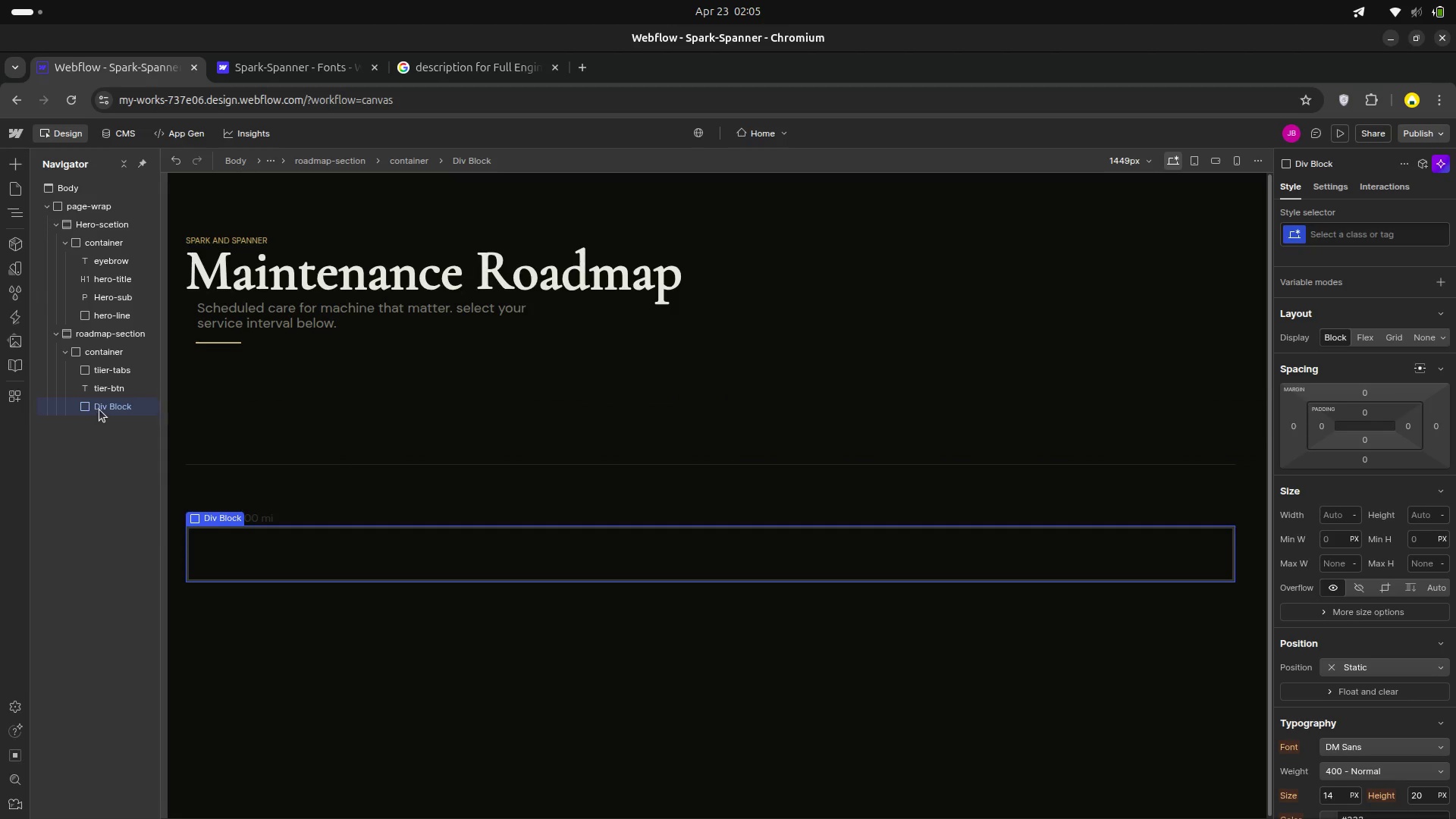 
left_click_drag(start_coordinate=[99, 409], to_coordinate=[140, 410])
 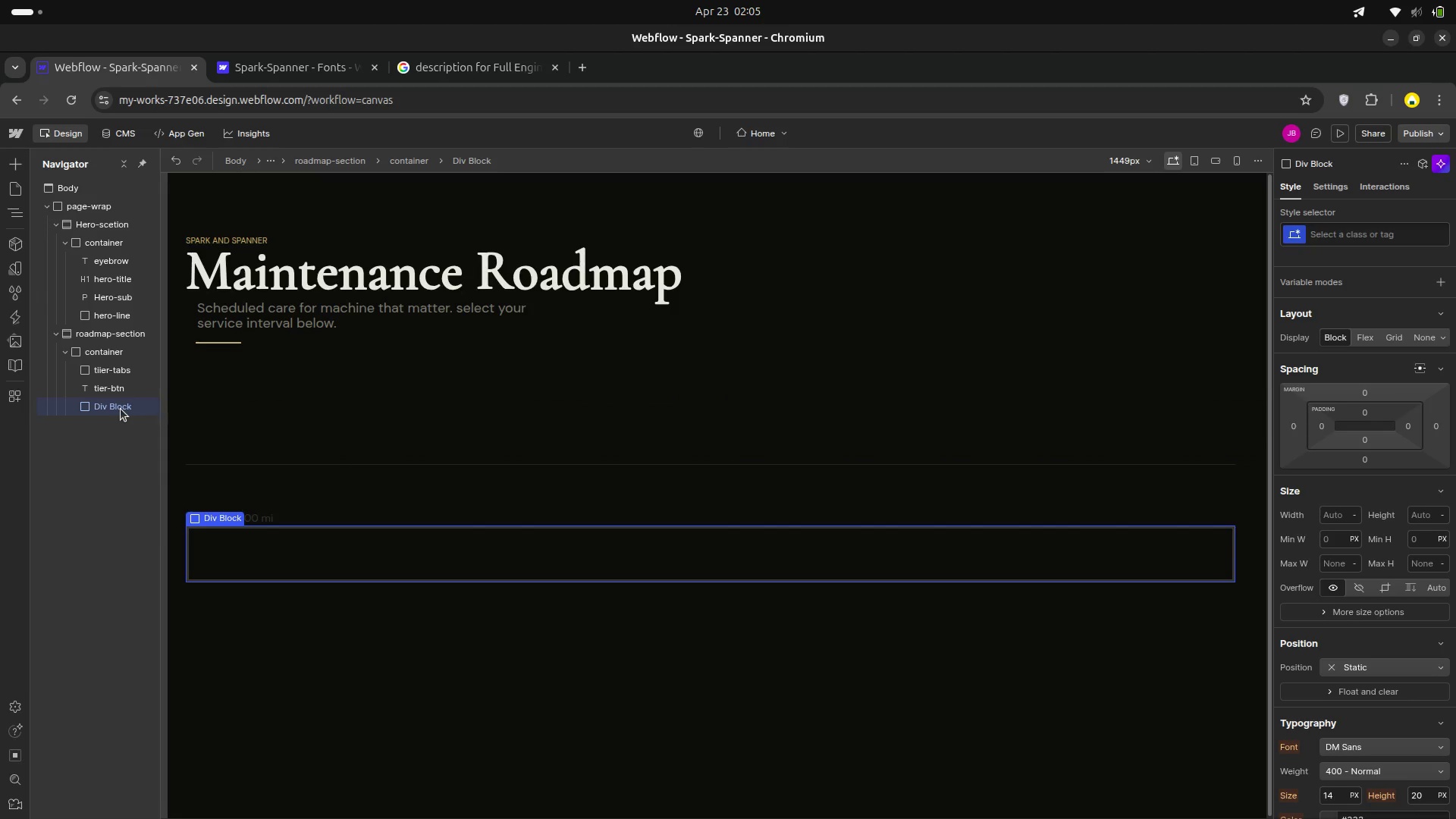 
key(Delete)
 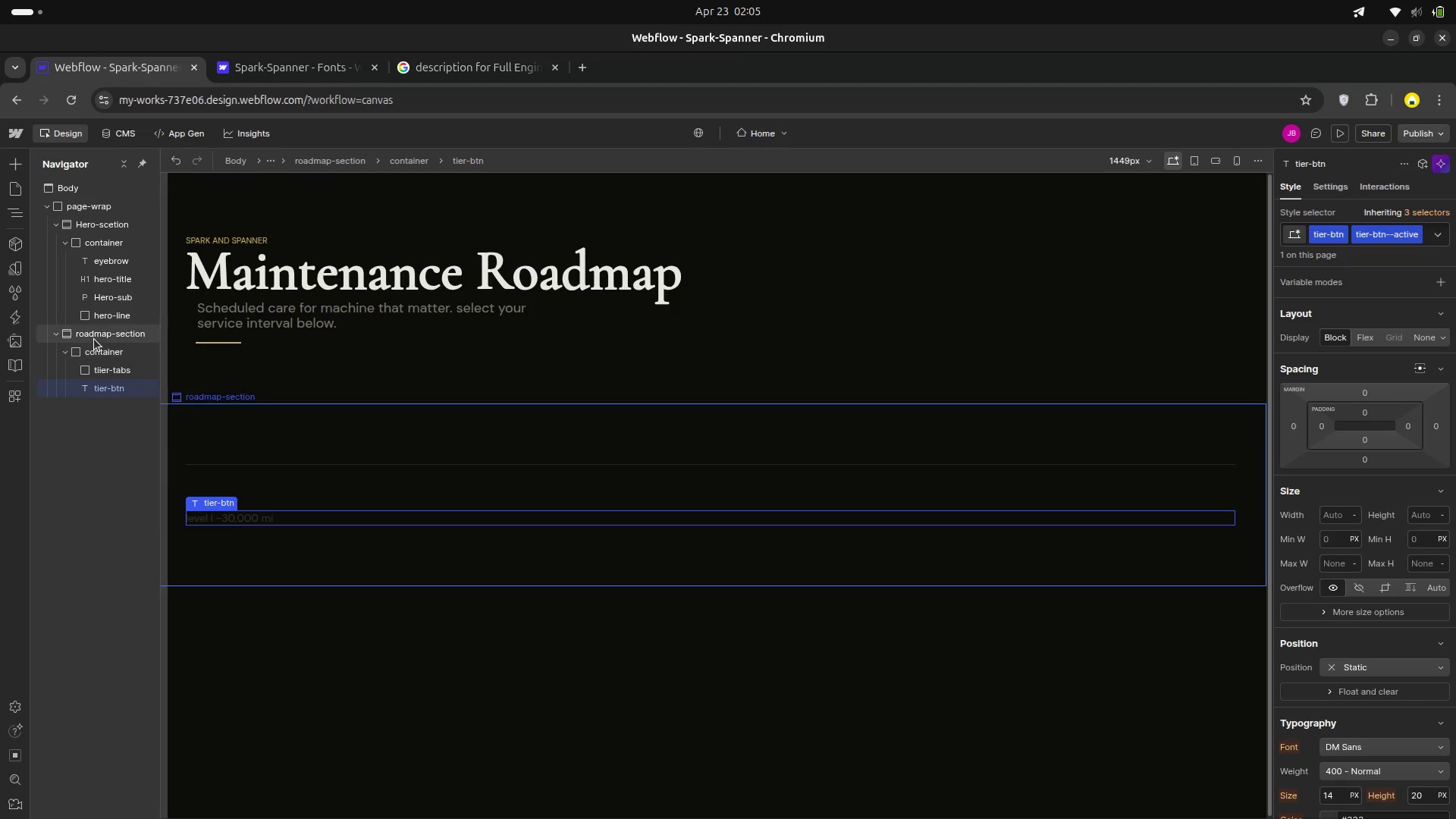 
left_click([102, 370])
 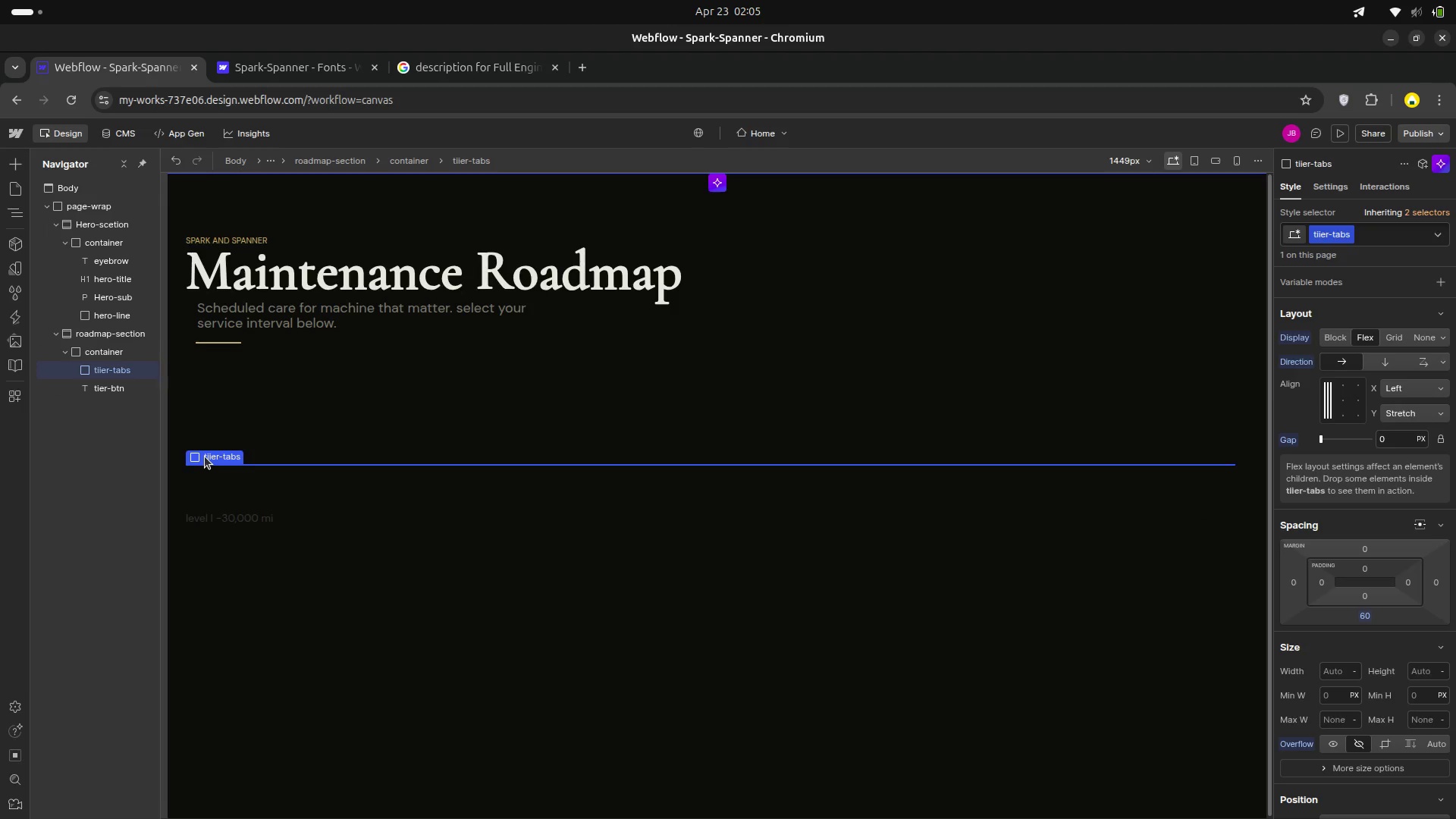 
wait(9.22)
 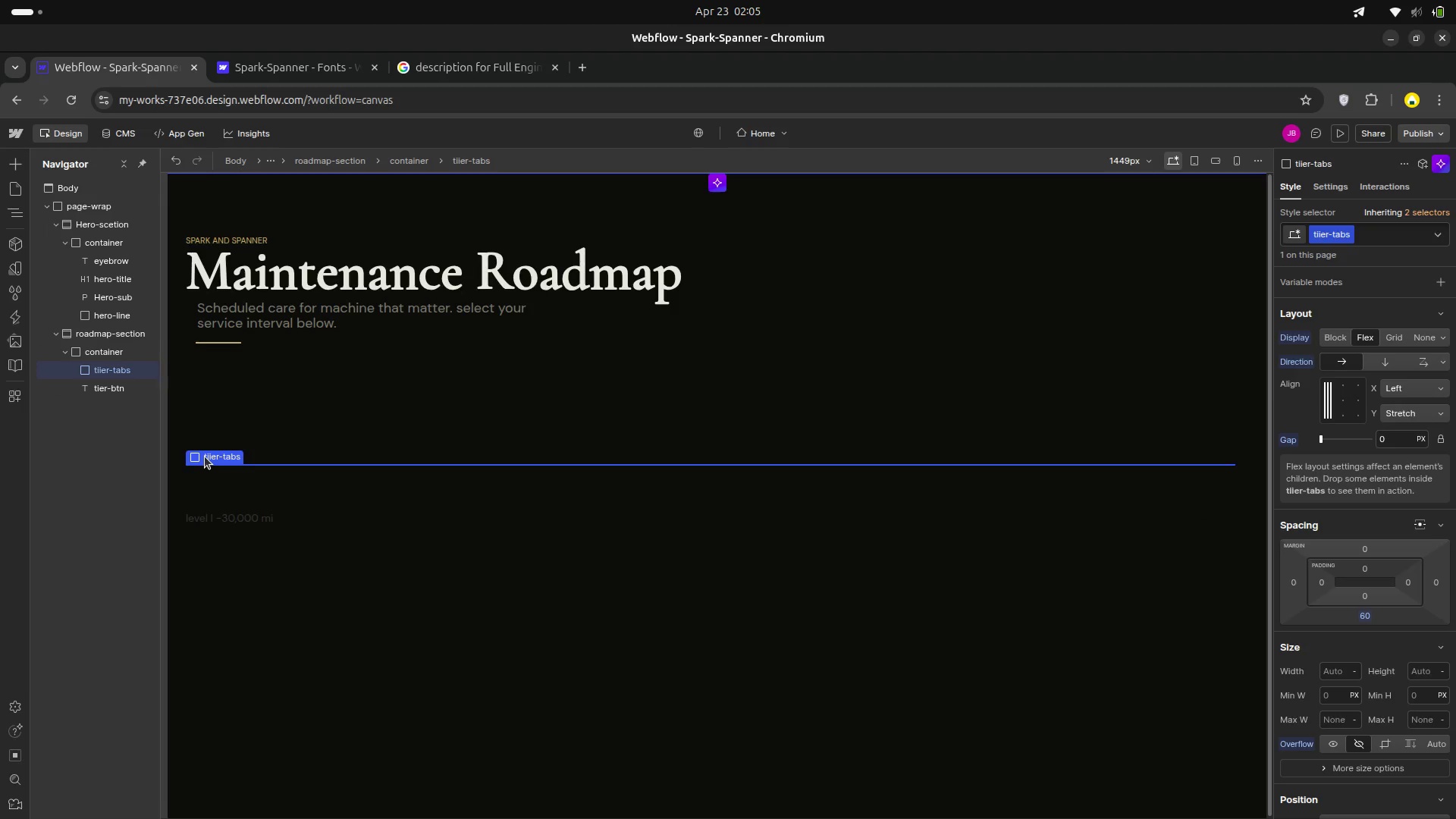 
left_click_drag(start_coordinate=[214, 514], to_coordinate=[452, 522])
 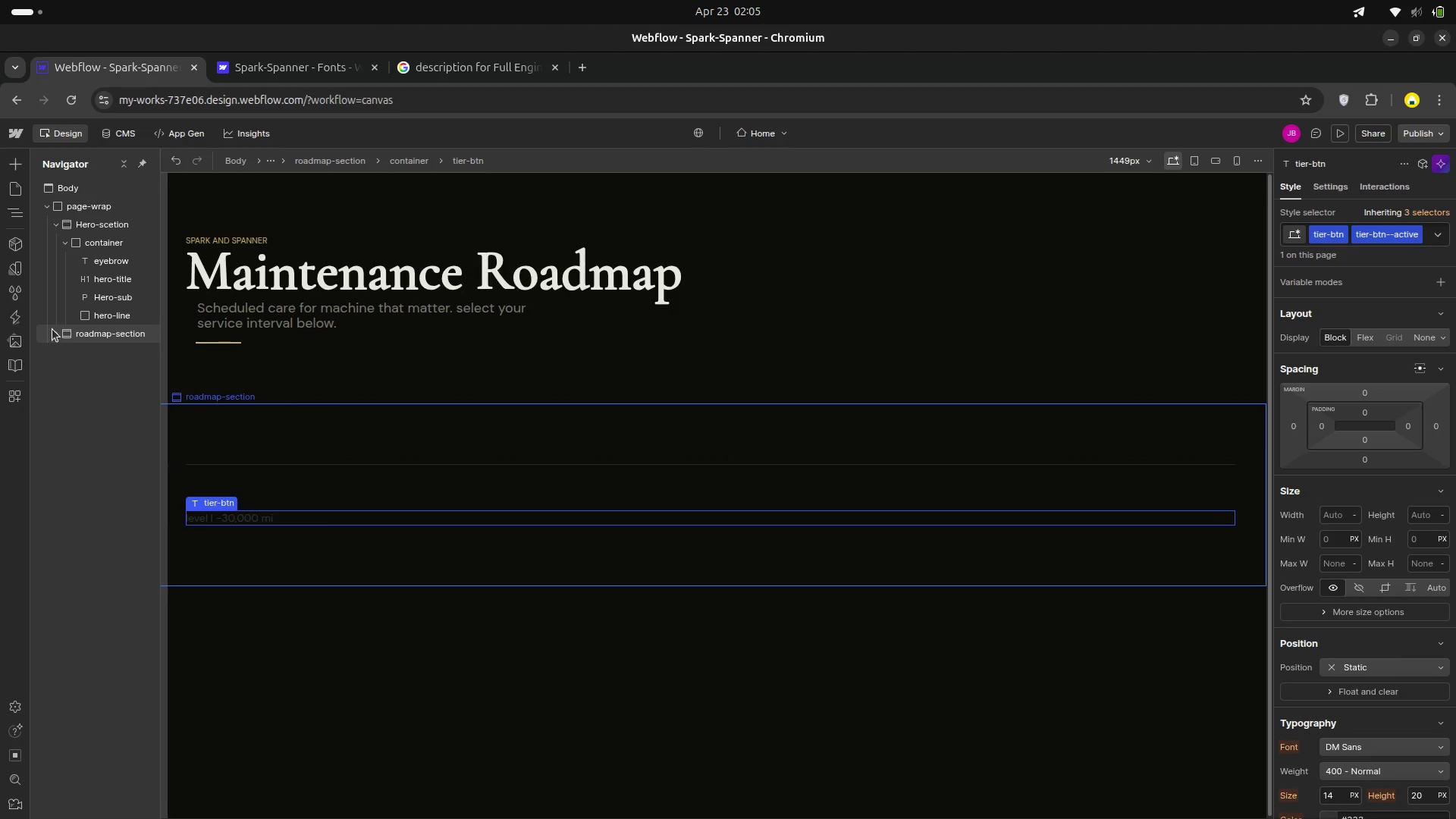 
left_click([52, 331])
 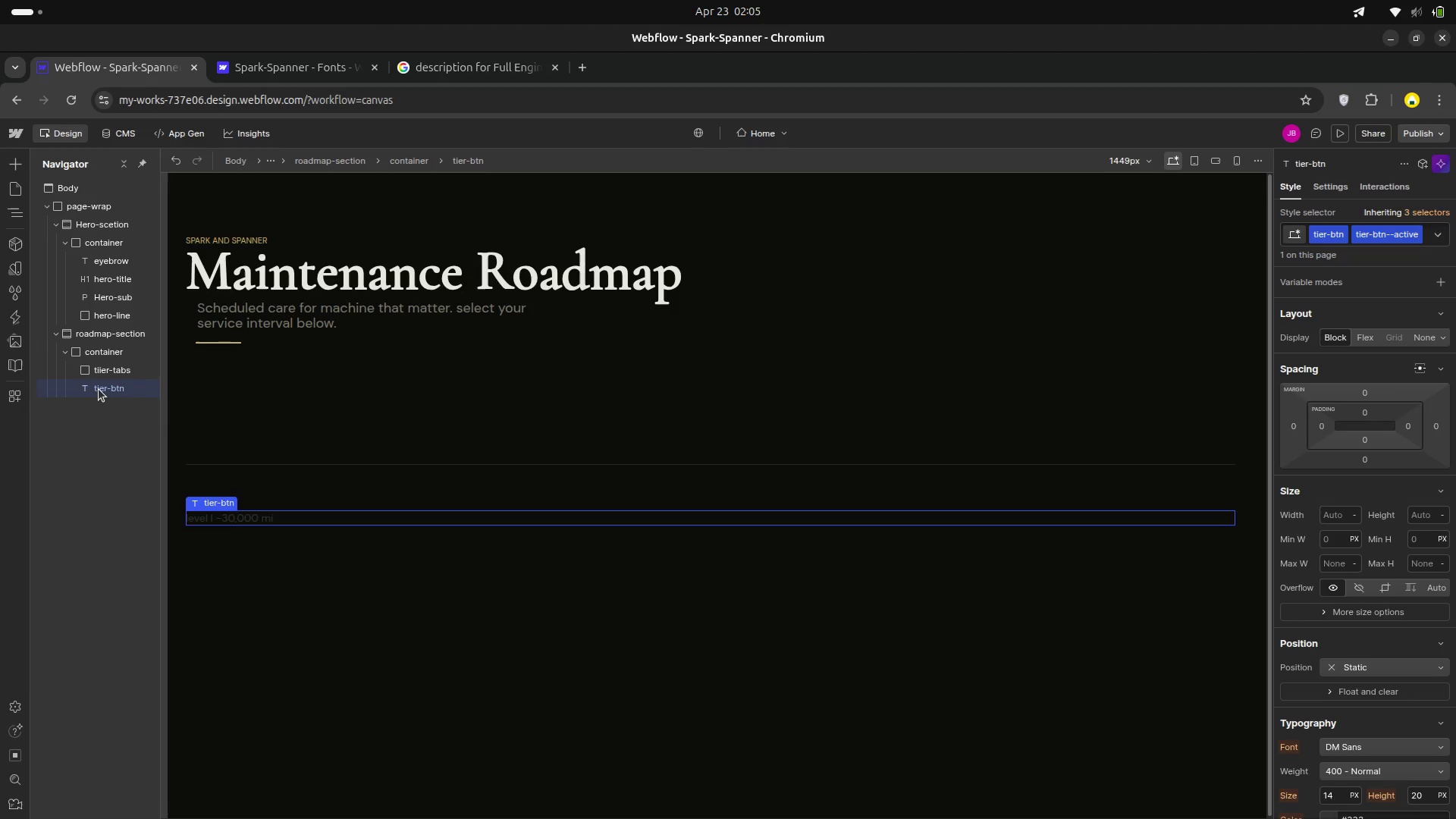 
left_click_drag(start_coordinate=[99, 388], to_coordinate=[153, 394])
 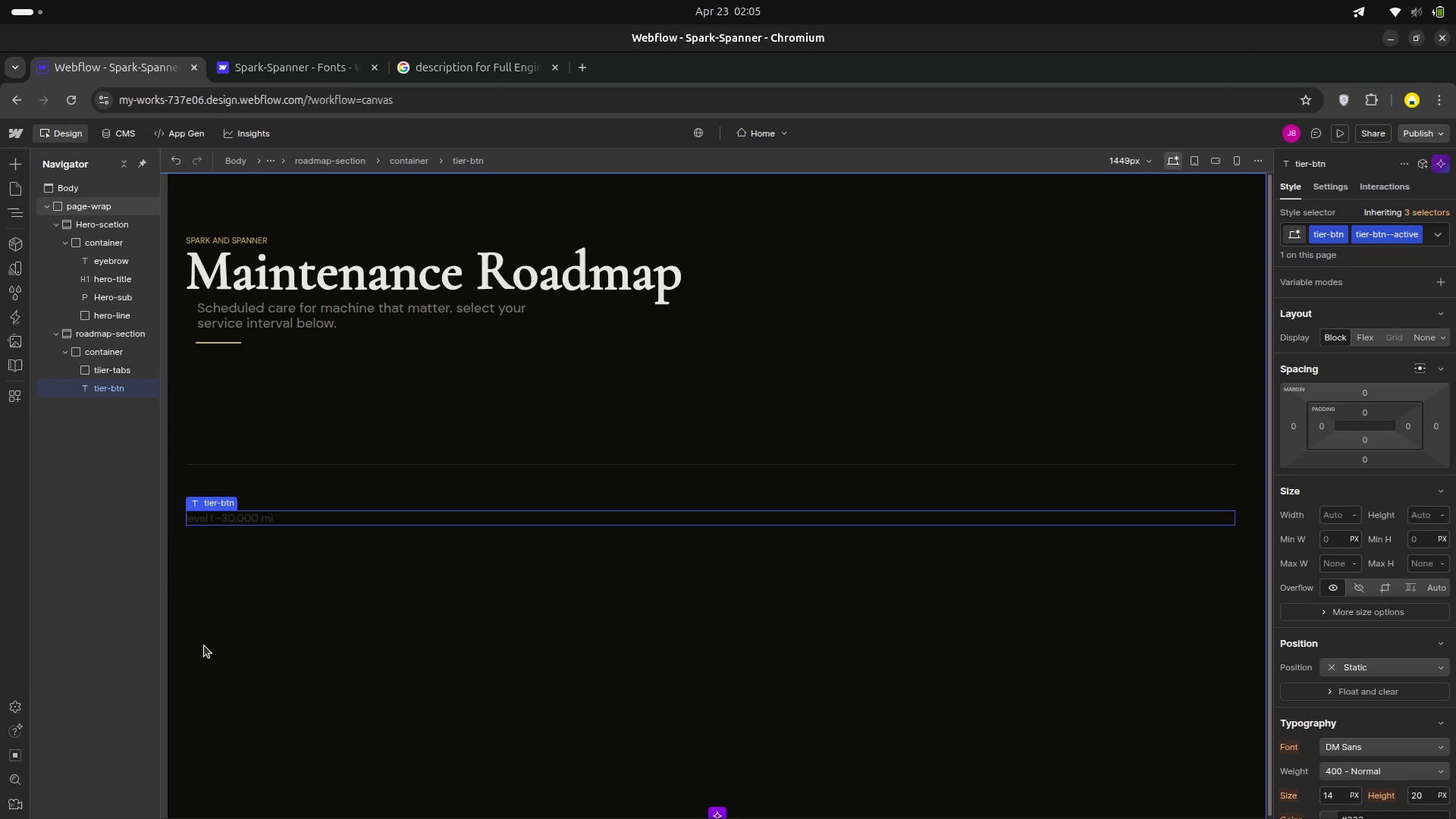 
left_click([90, 580])
 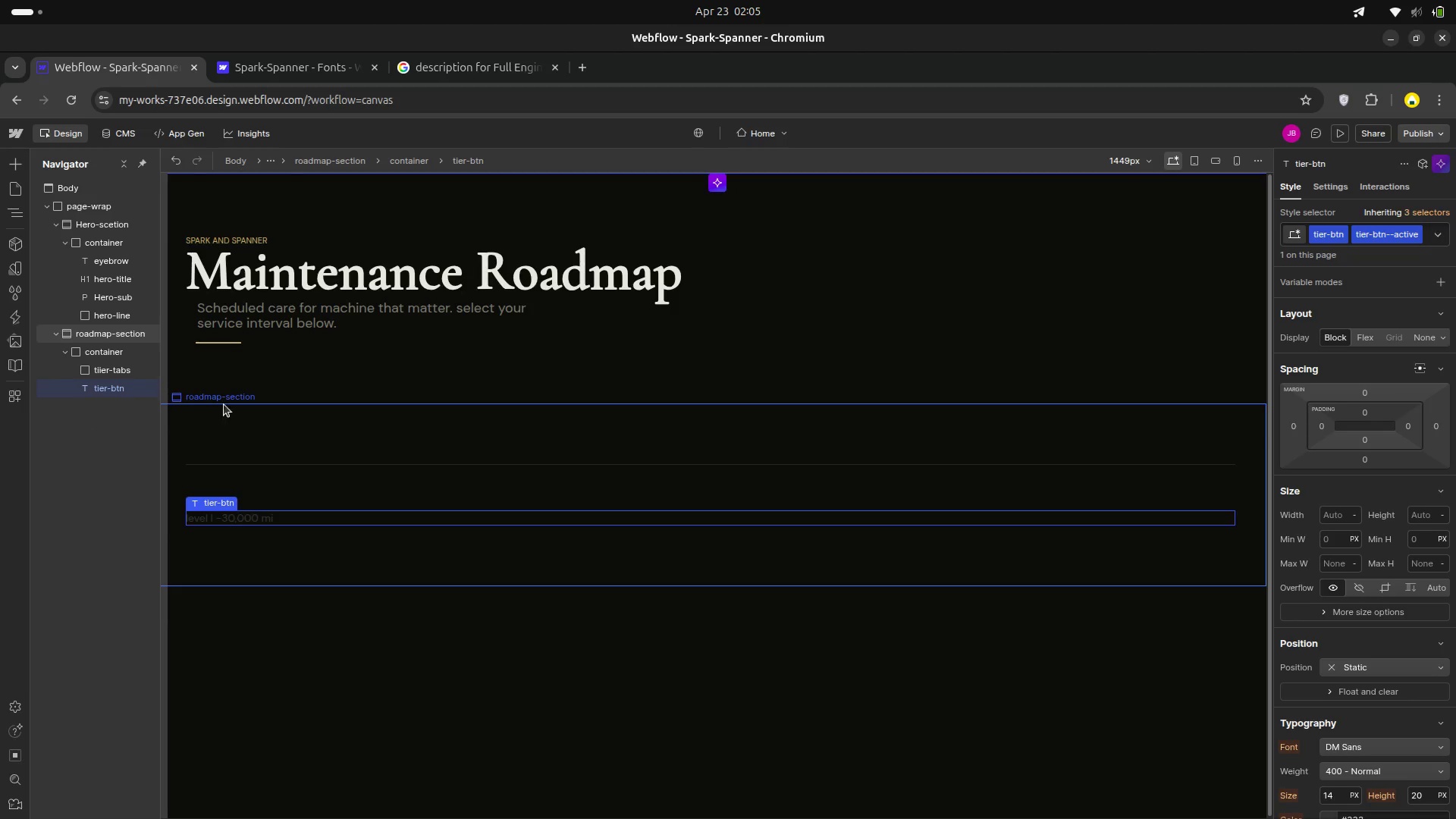 
left_click([83, 384])
 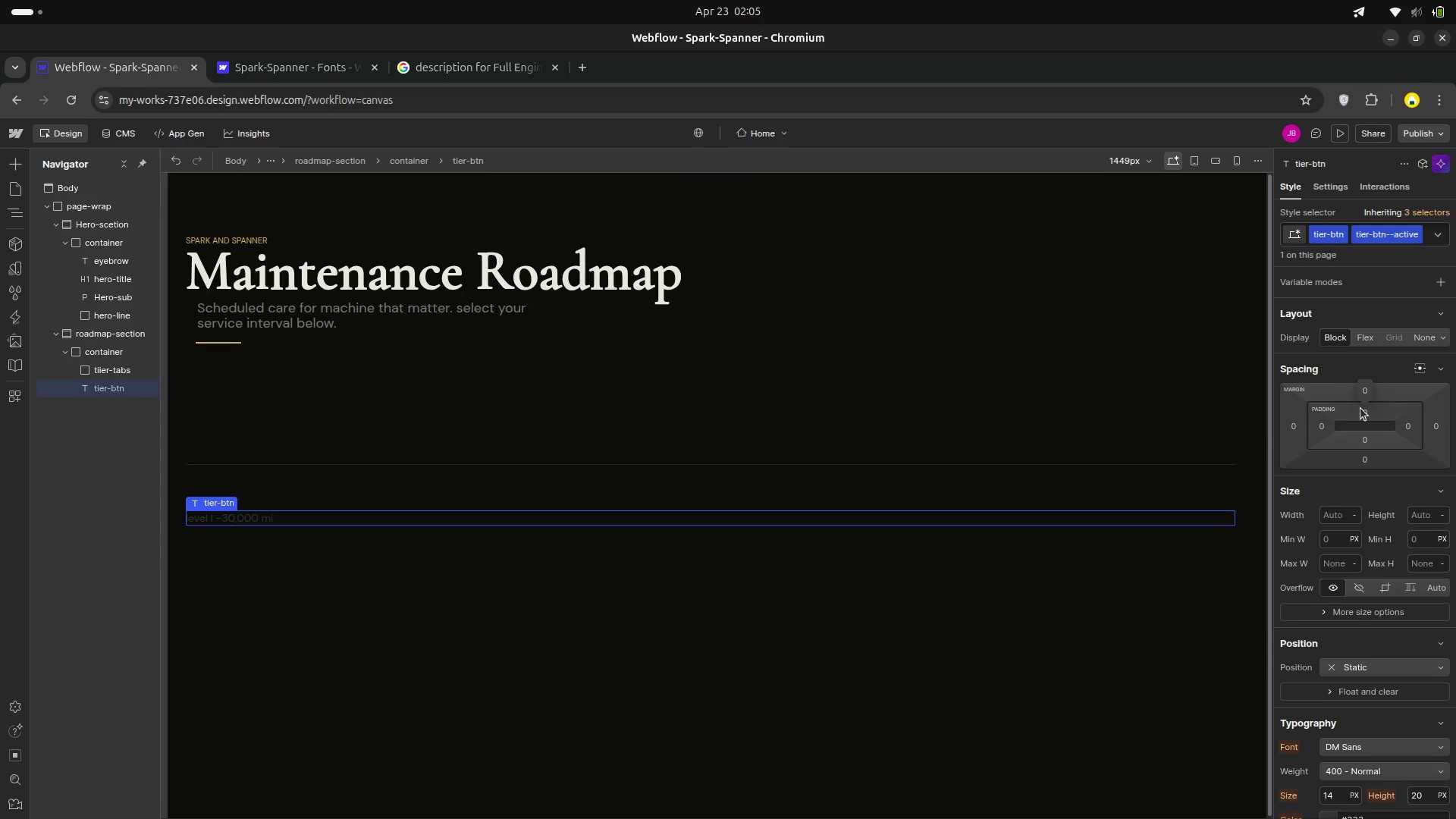 
wait(10.09)
 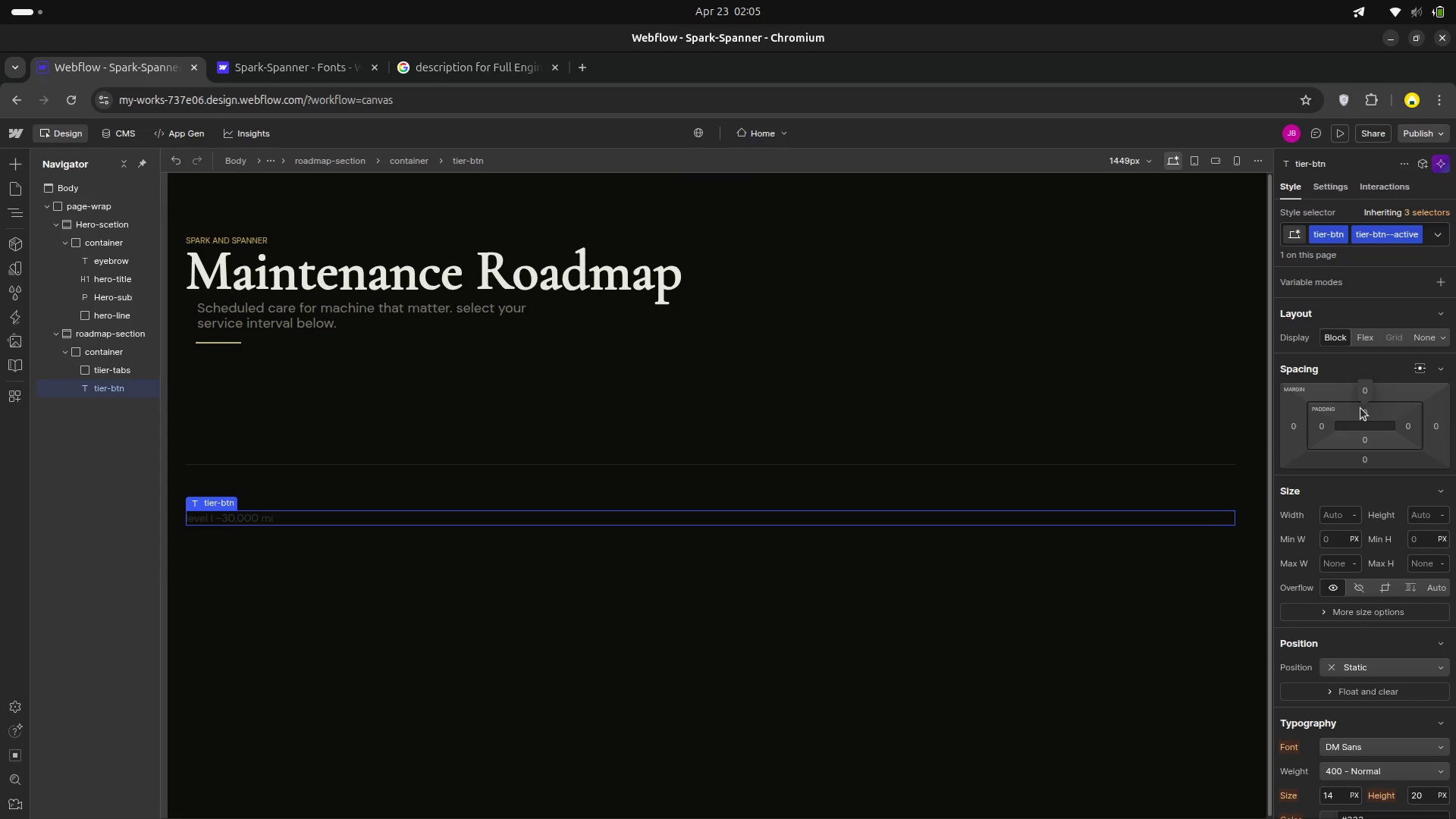 
hold_key(key=AltLeft, duration=3.17)
 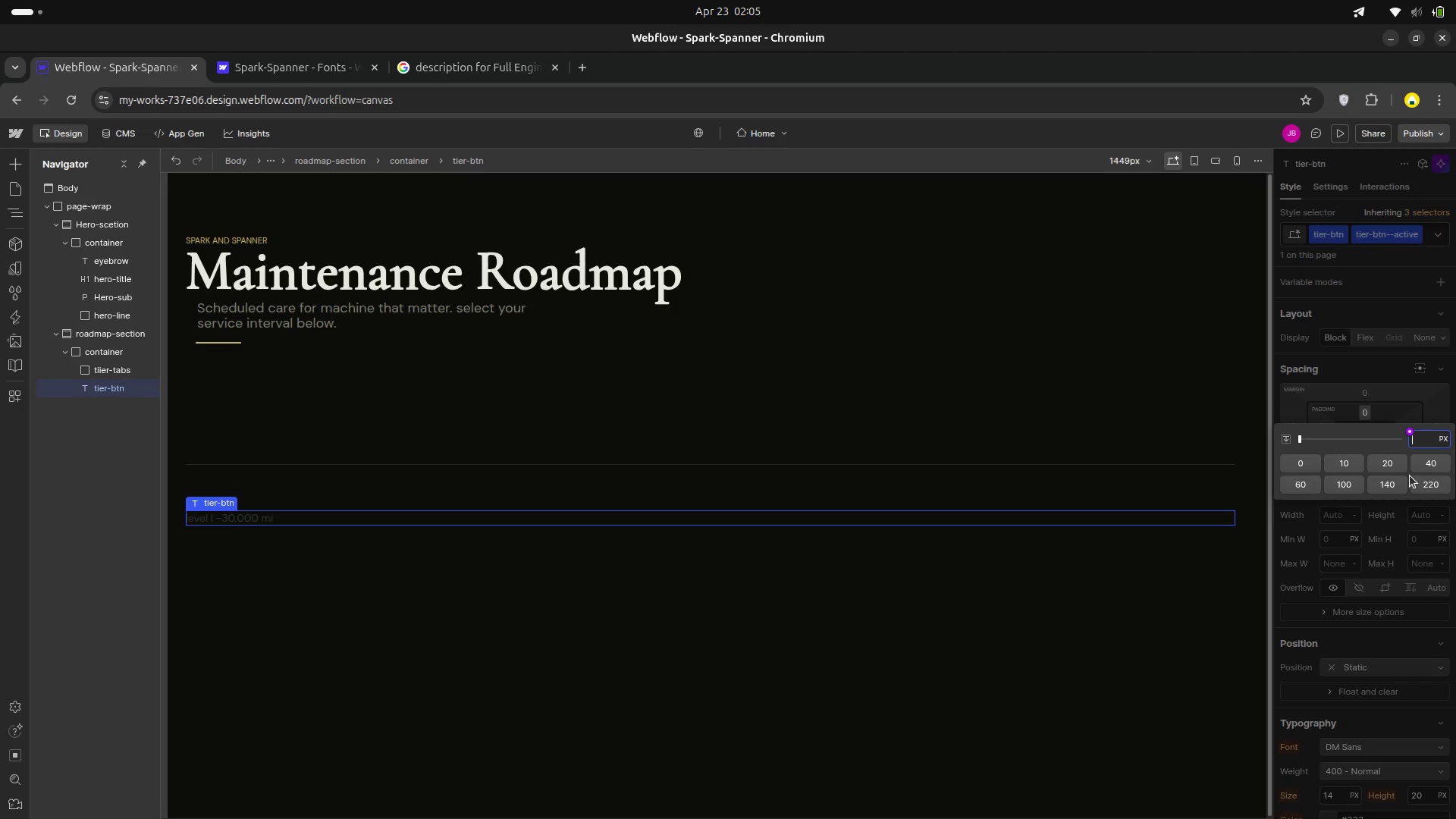 
type(14)
 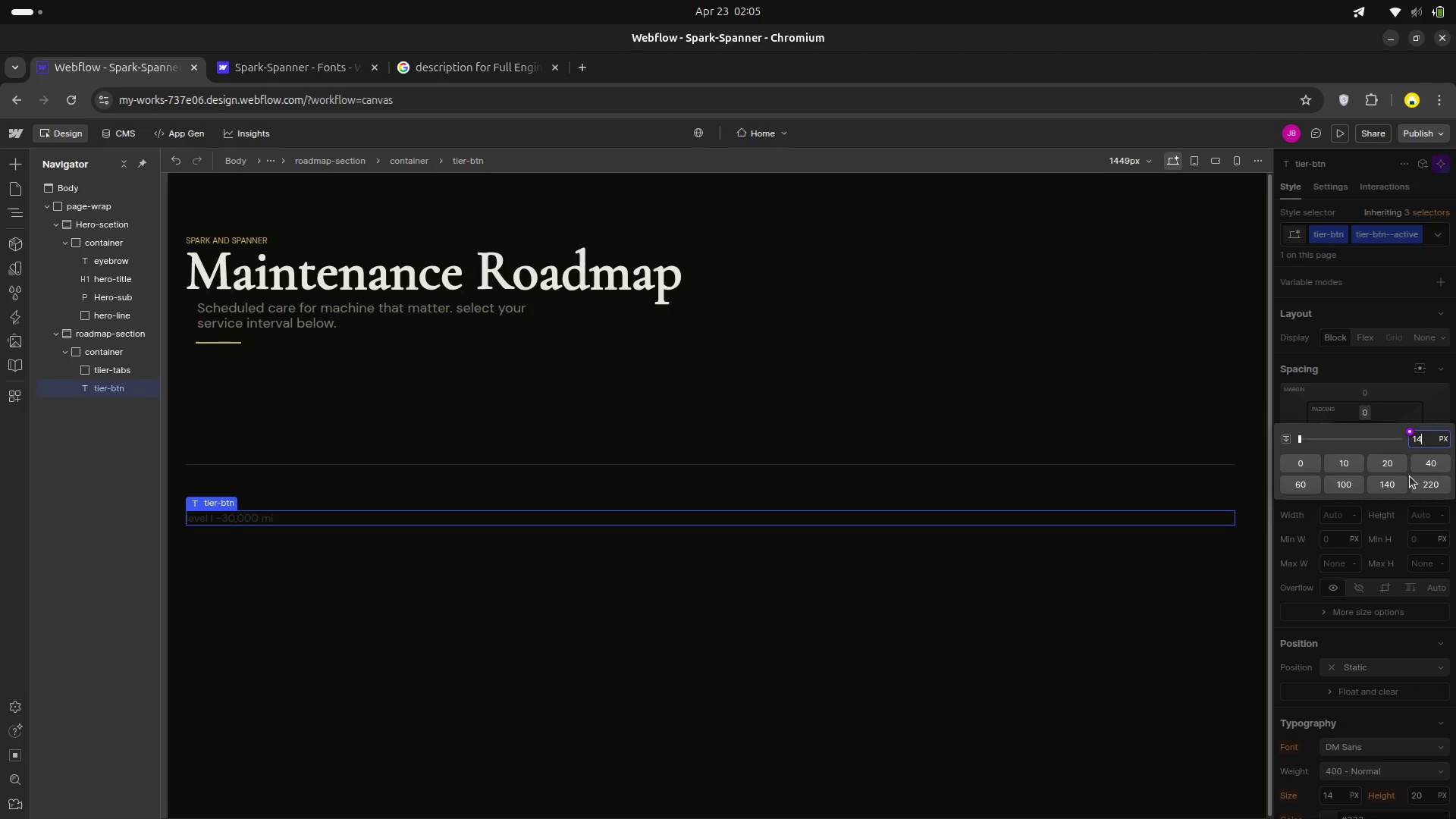 
key(Enter)
 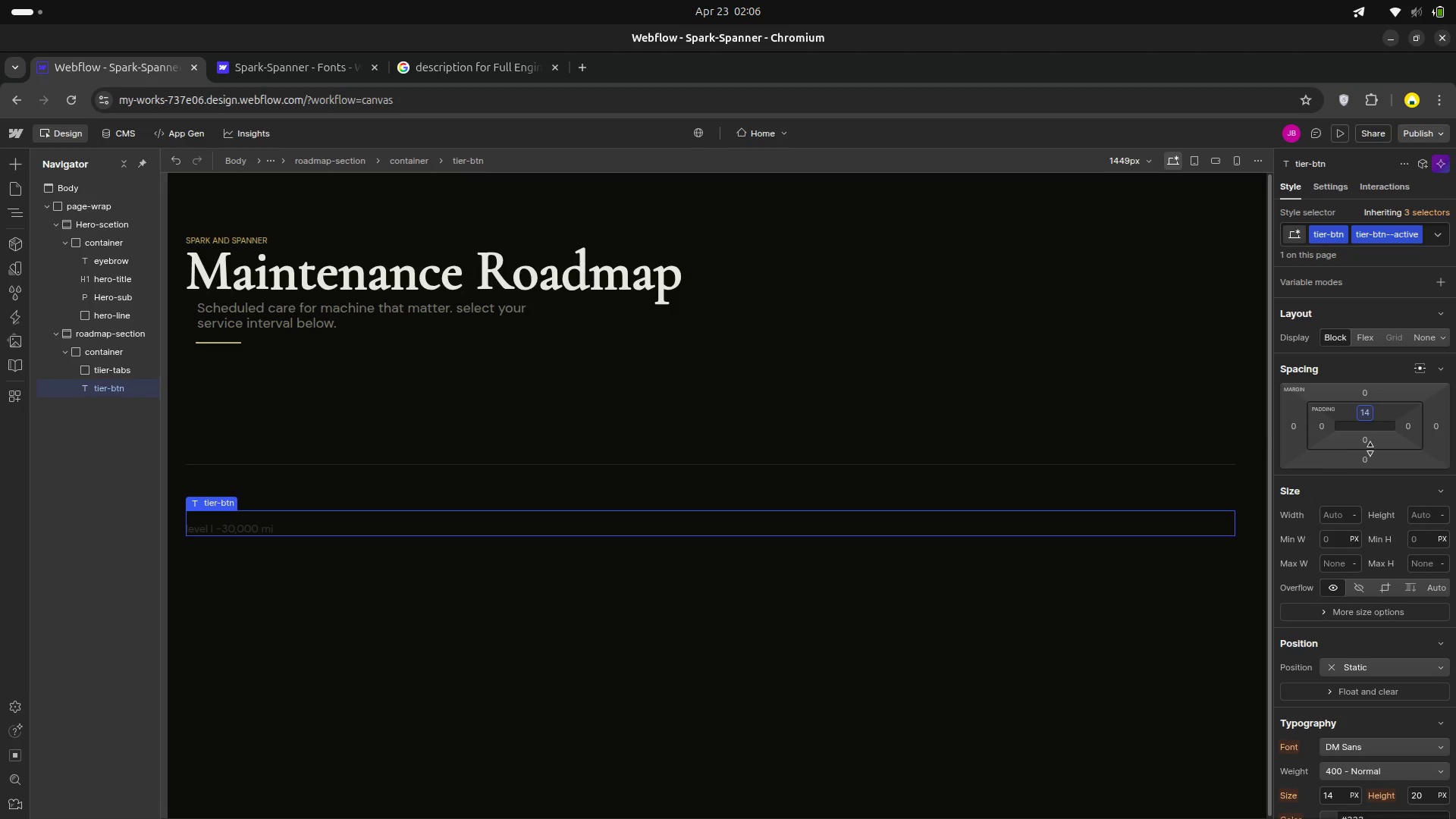 
left_click([1372, 440])
 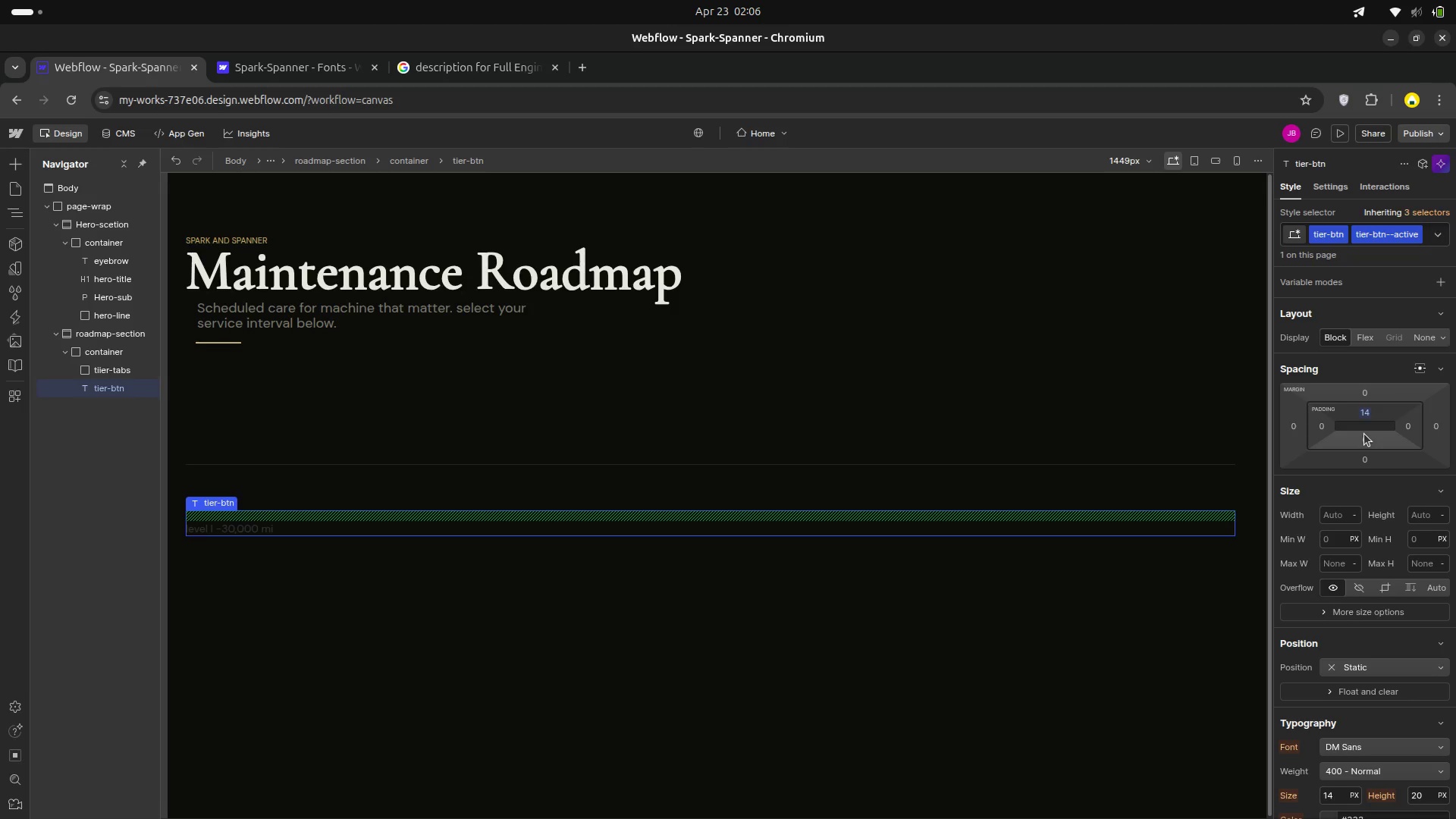 
left_click([1366, 433])
 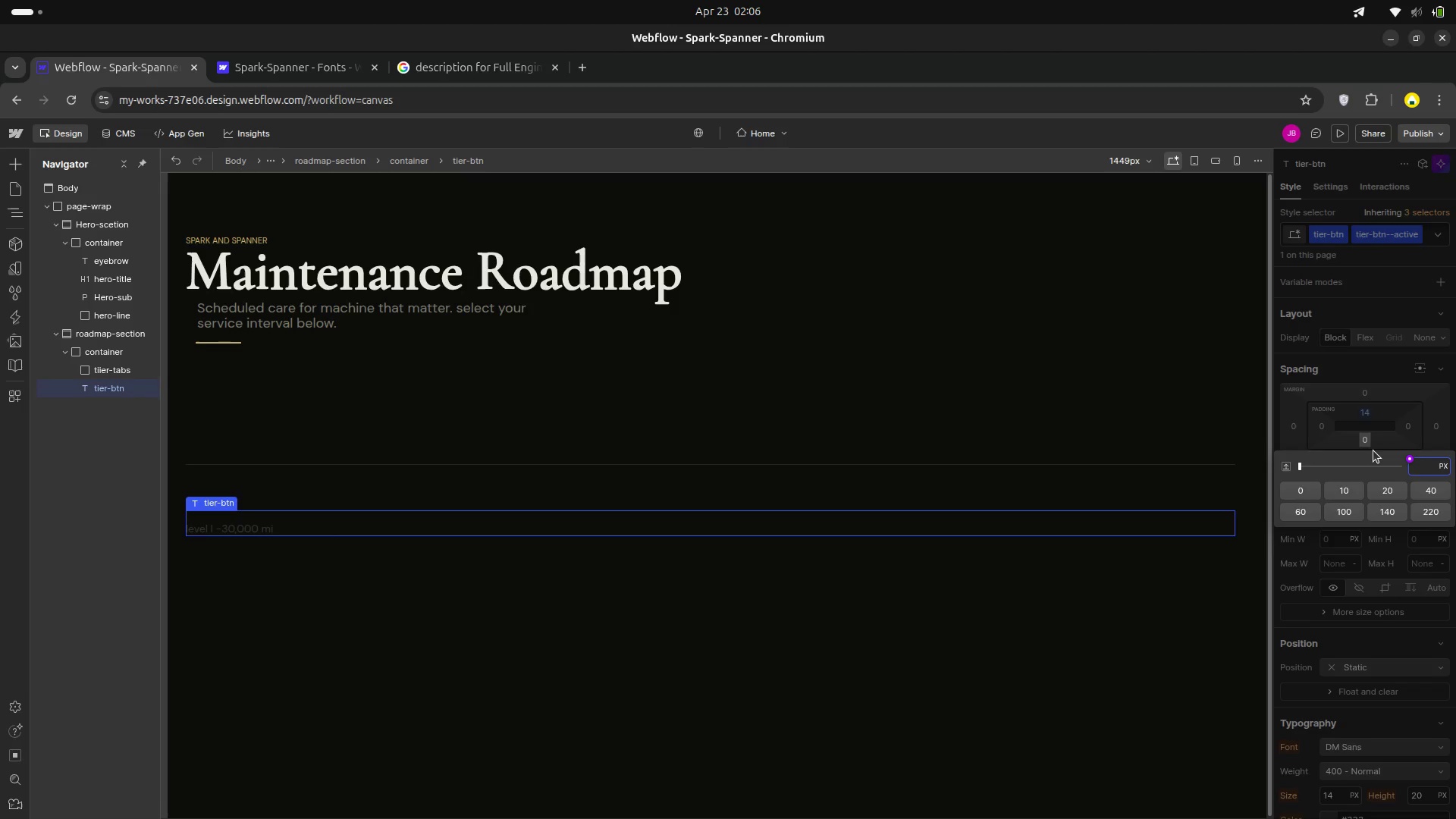 
type(14)
 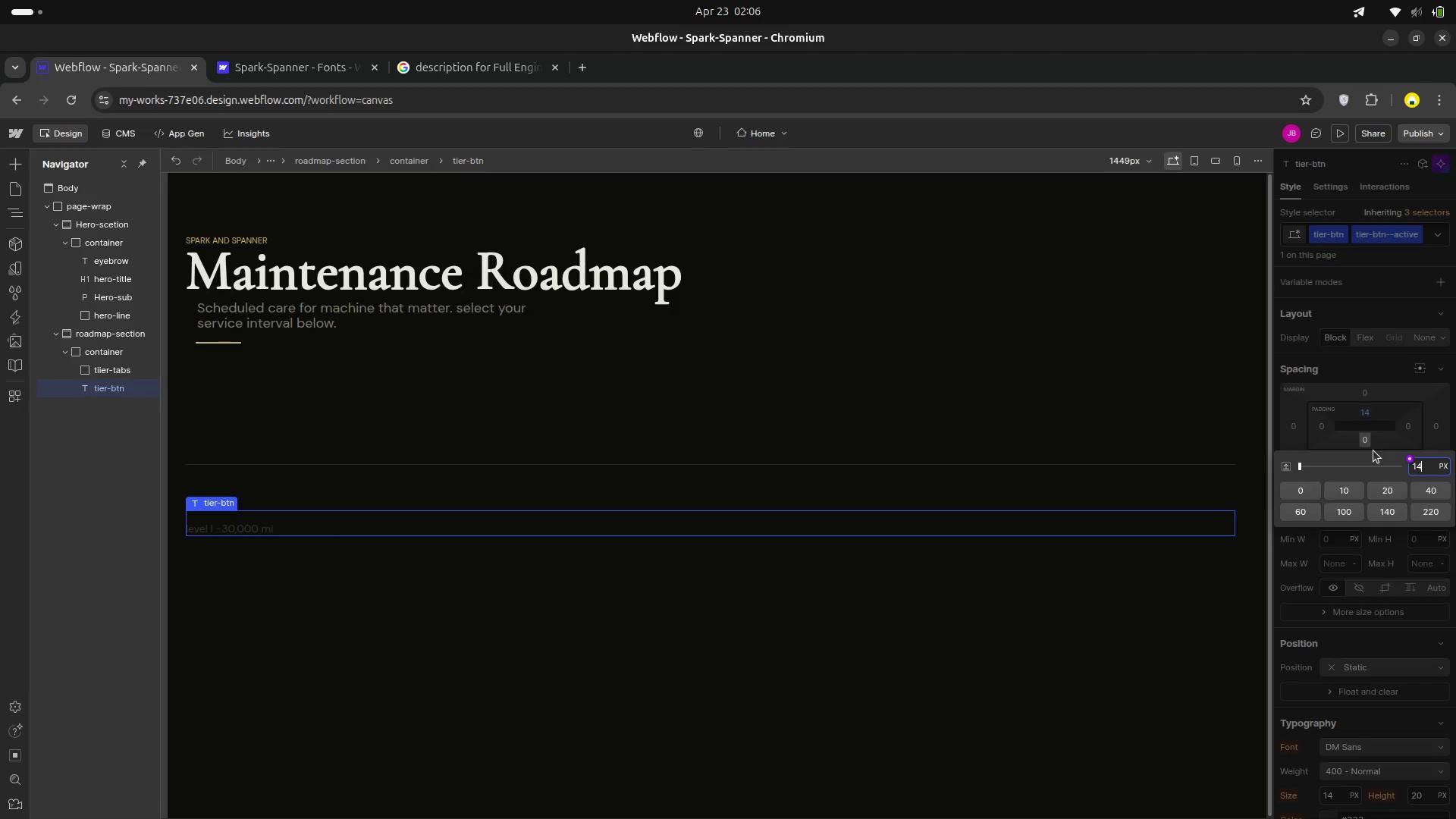 
key(Enter)
 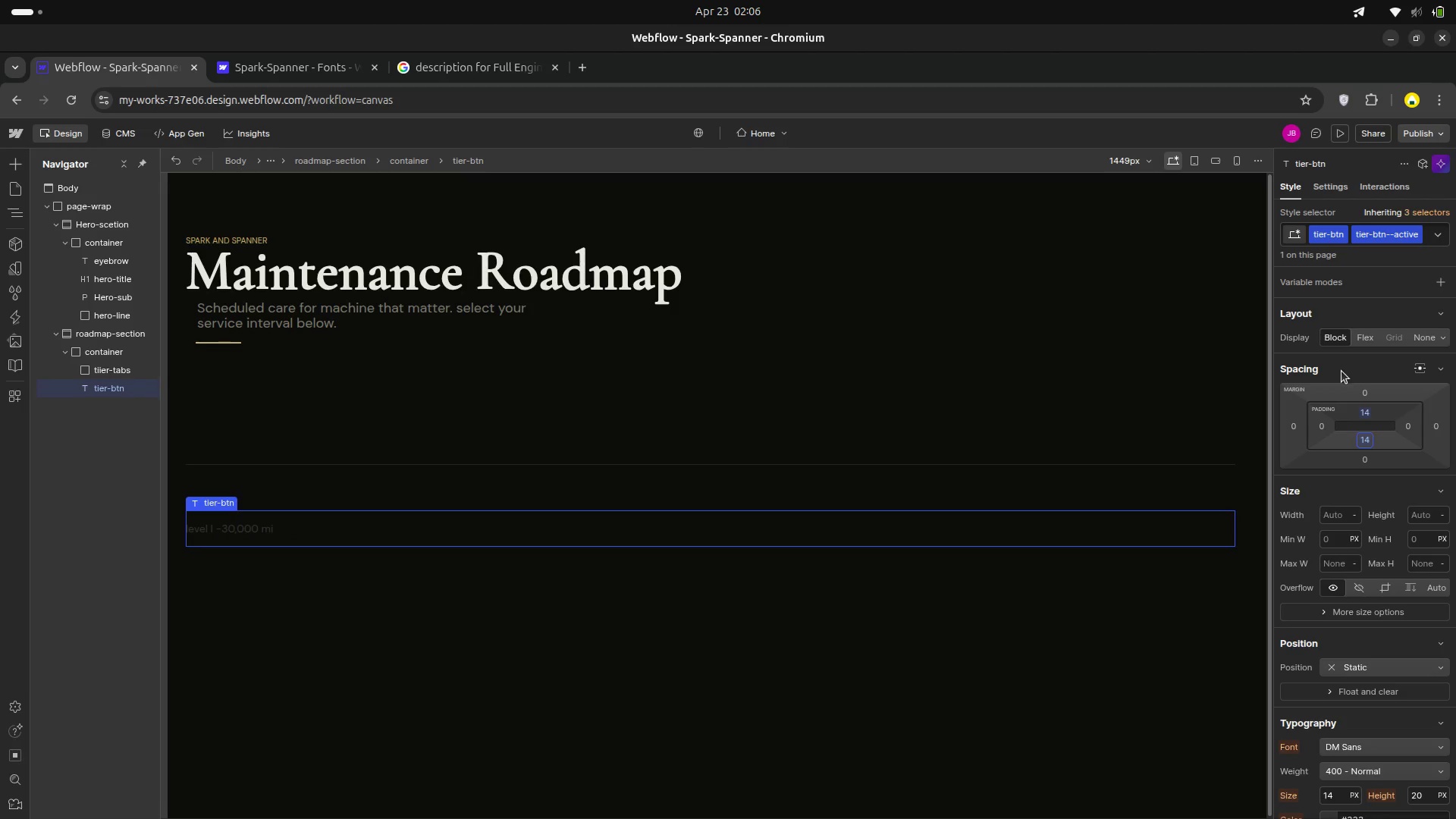 
left_click([1320, 428])
 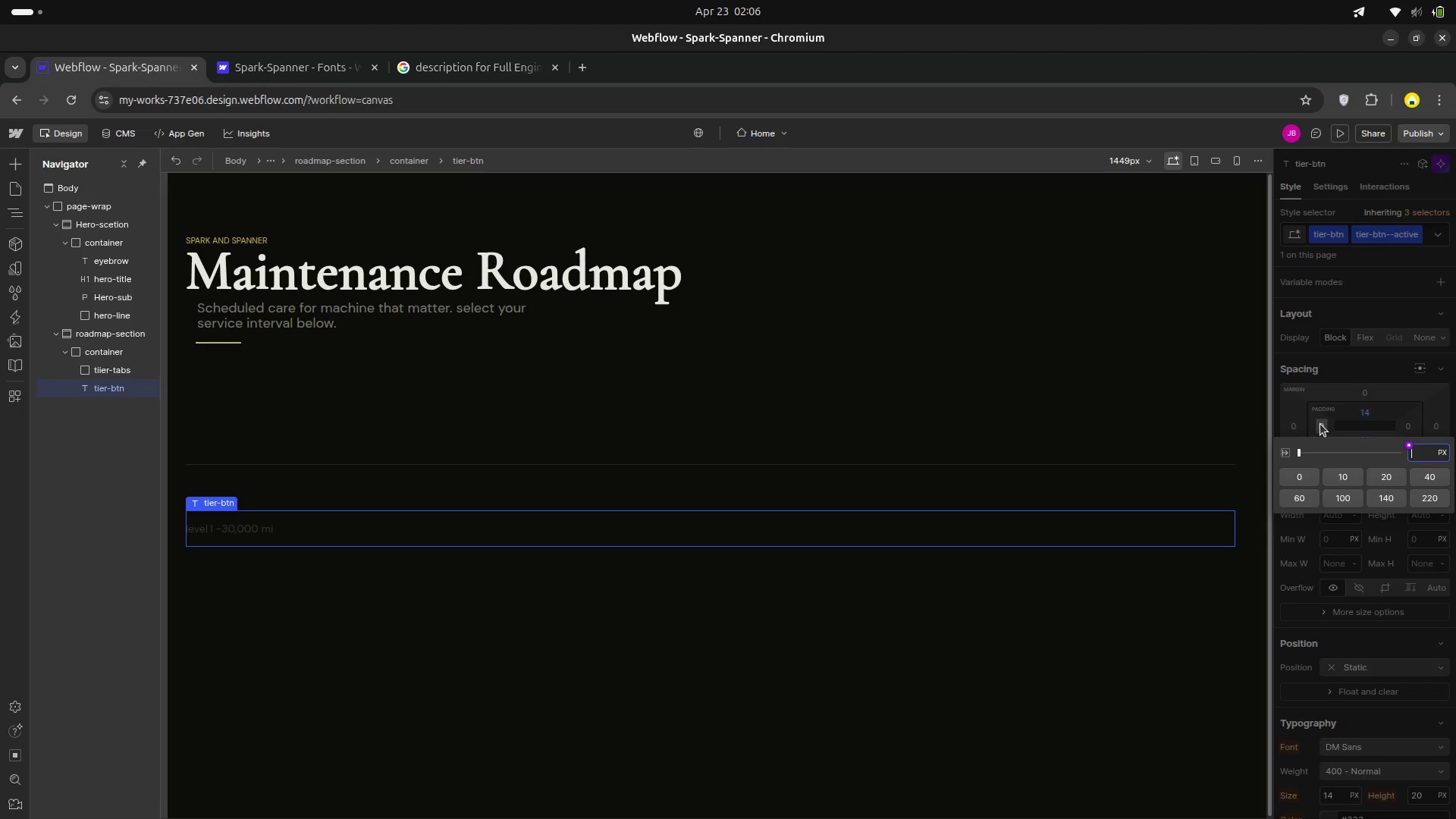 
type(32)
 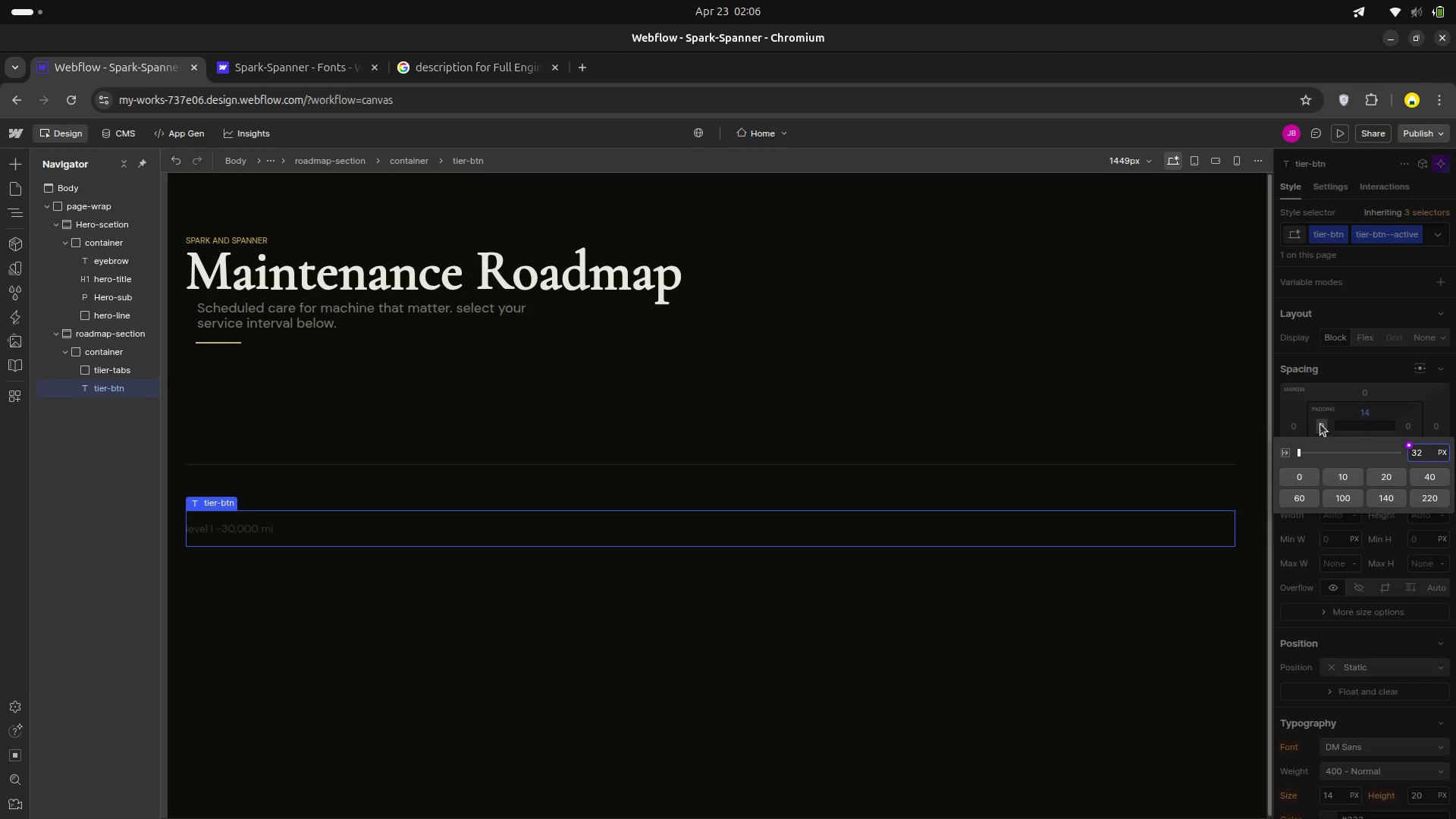 
key(Enter)
 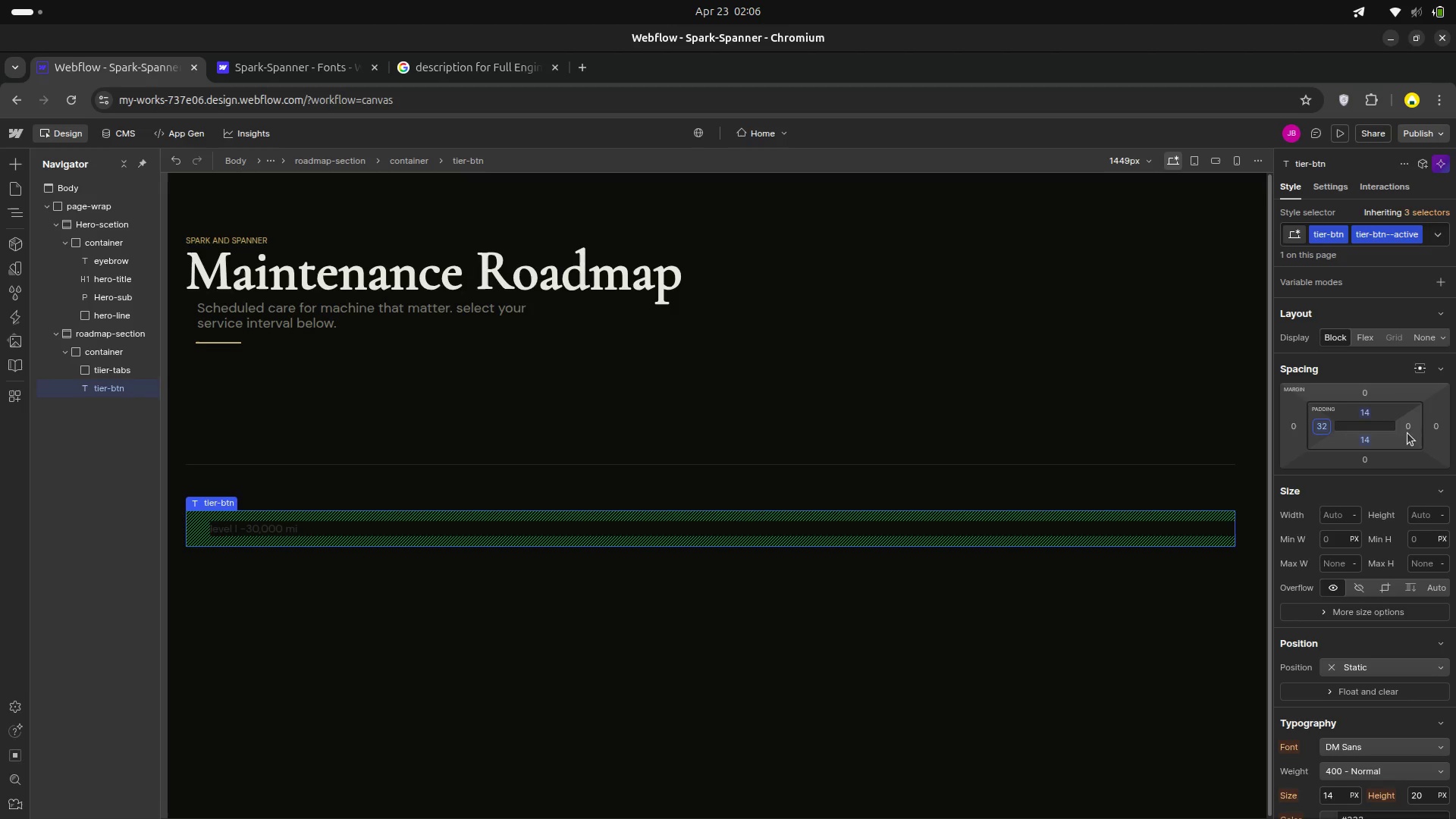 
left_click([1410, 428])
 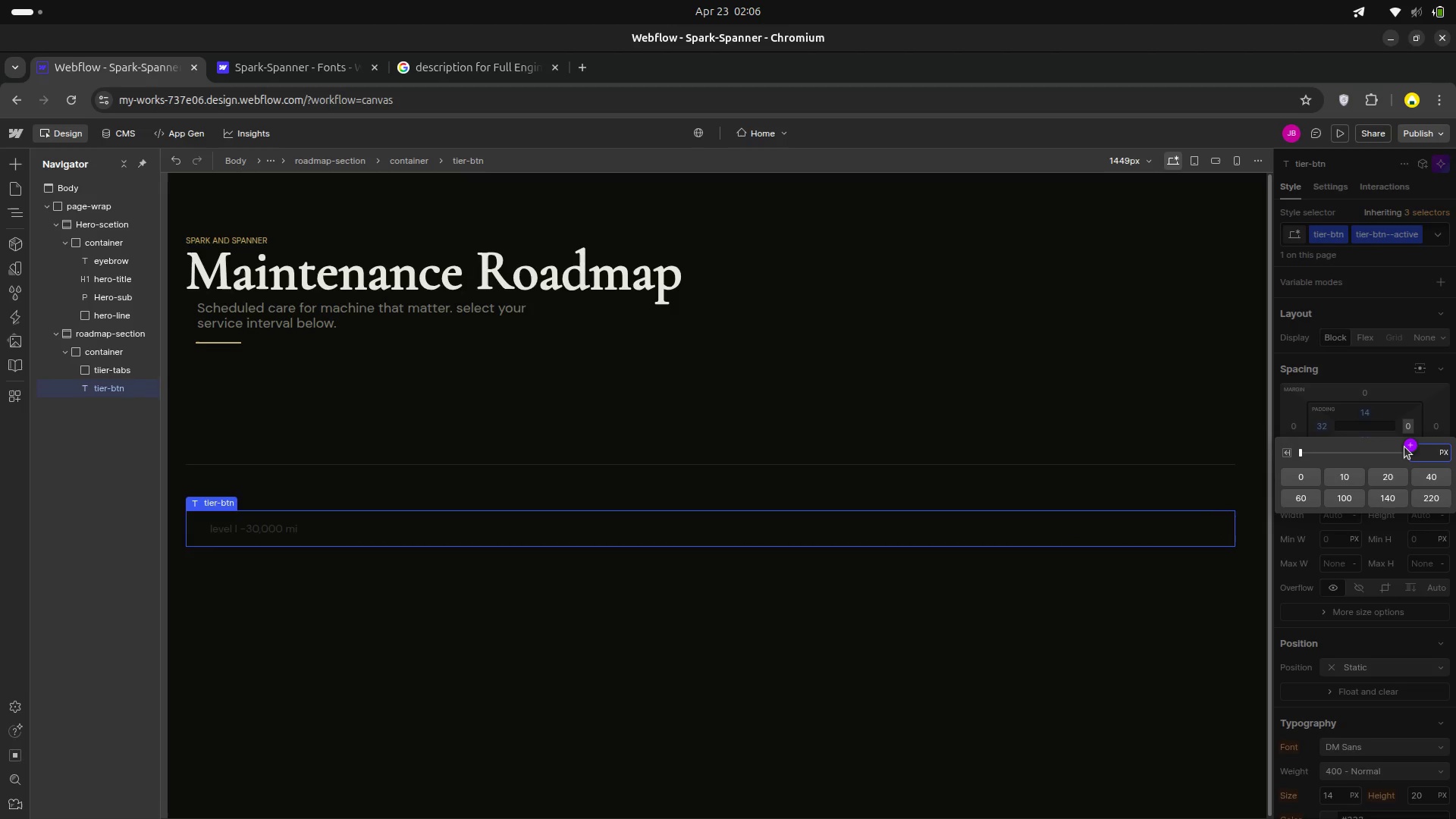 
type(32)
 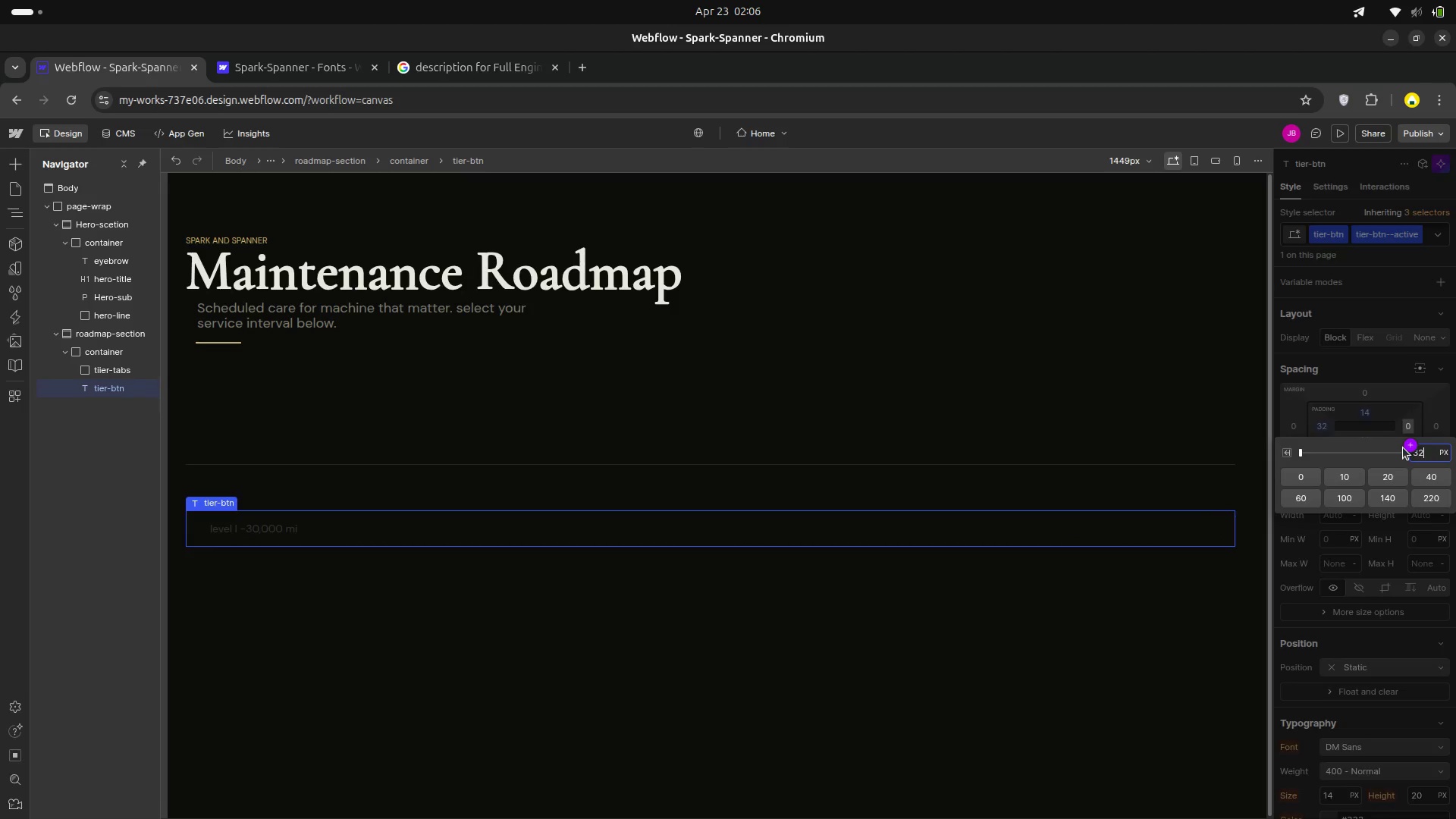 
key(Enter)
 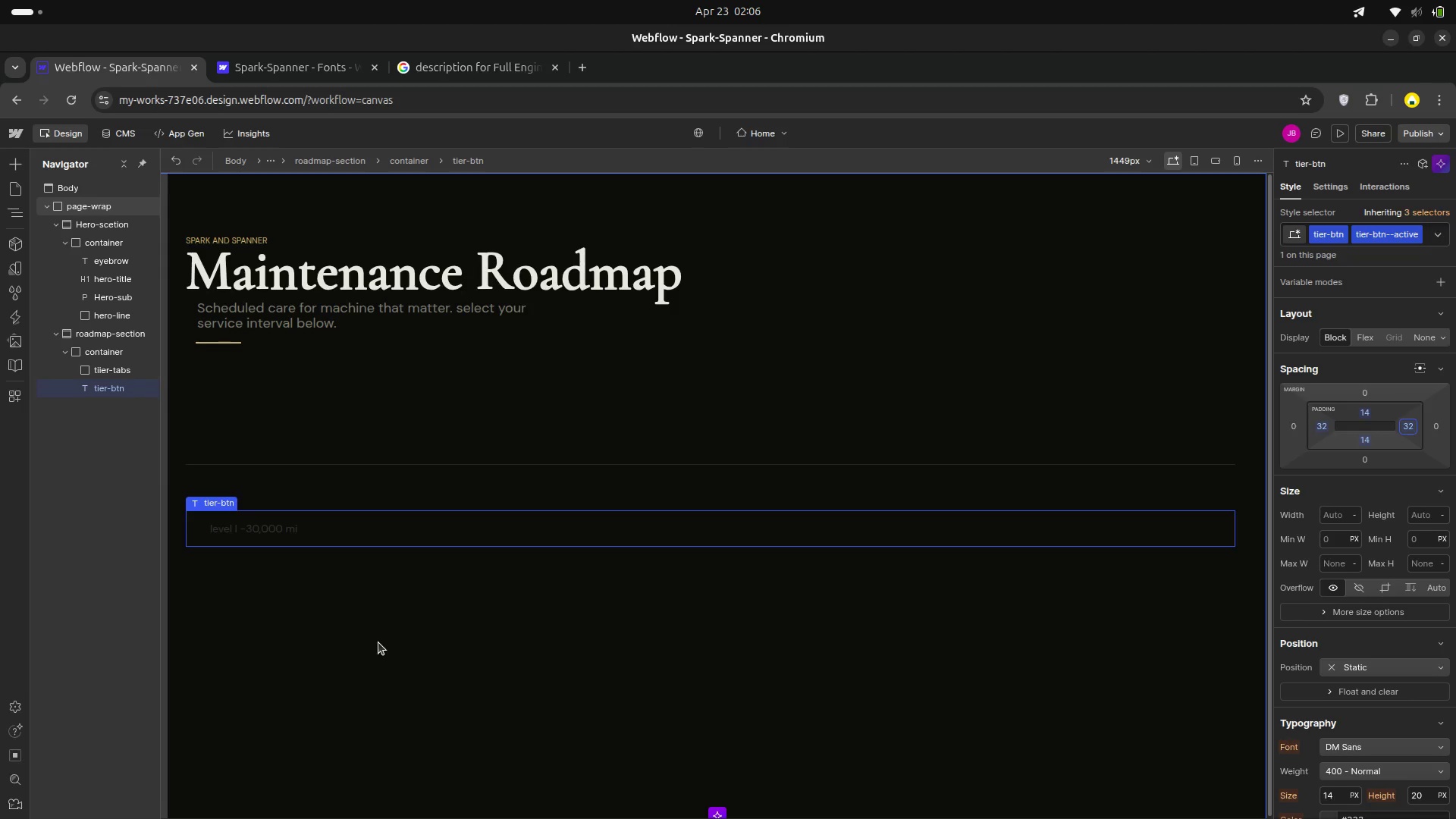 
wait(33.87)
 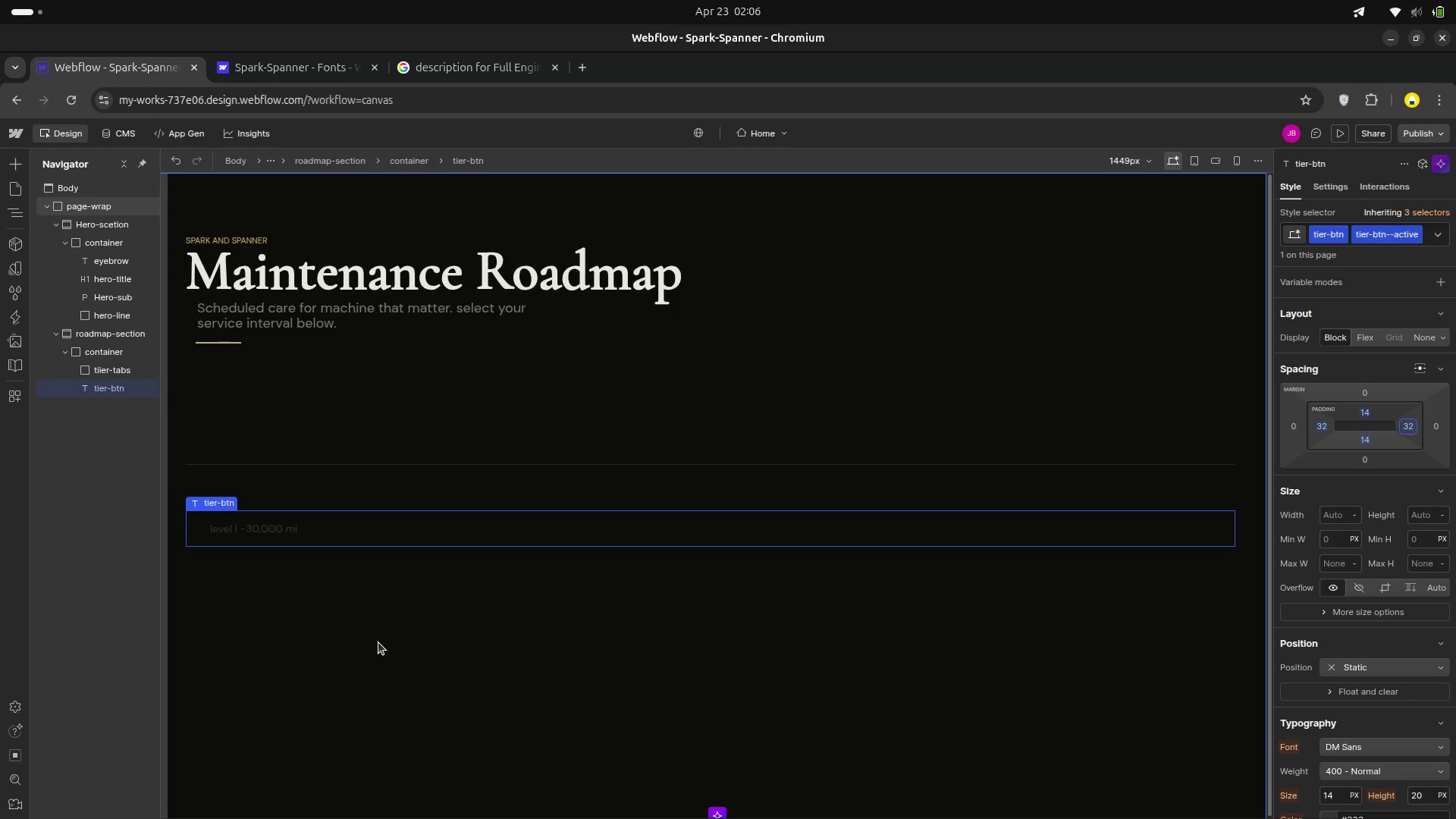 
scroll: coordinate [1360, 659], scroll_direction: down, amount: 5.0
 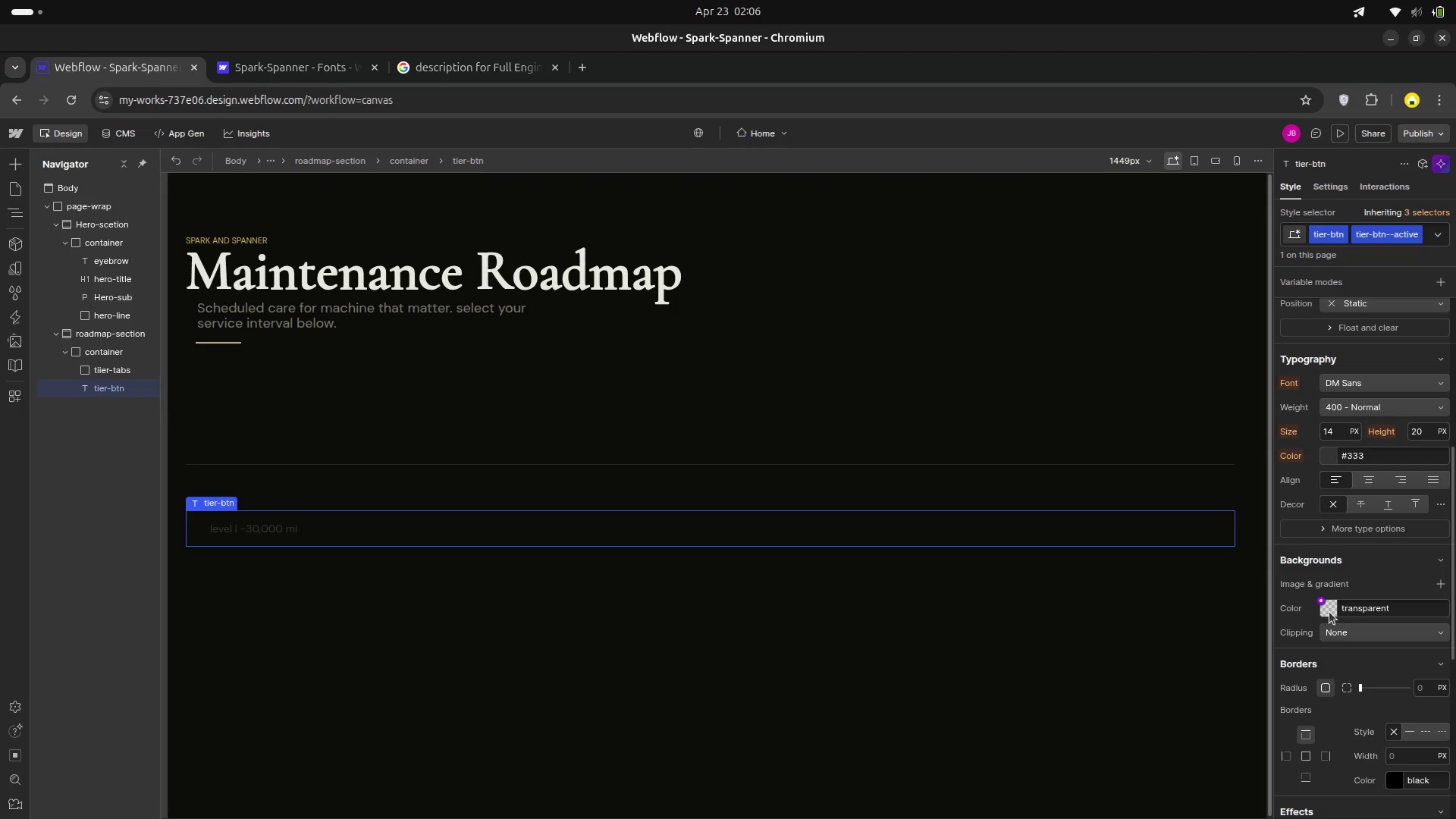 
left_click([1329, 612])
 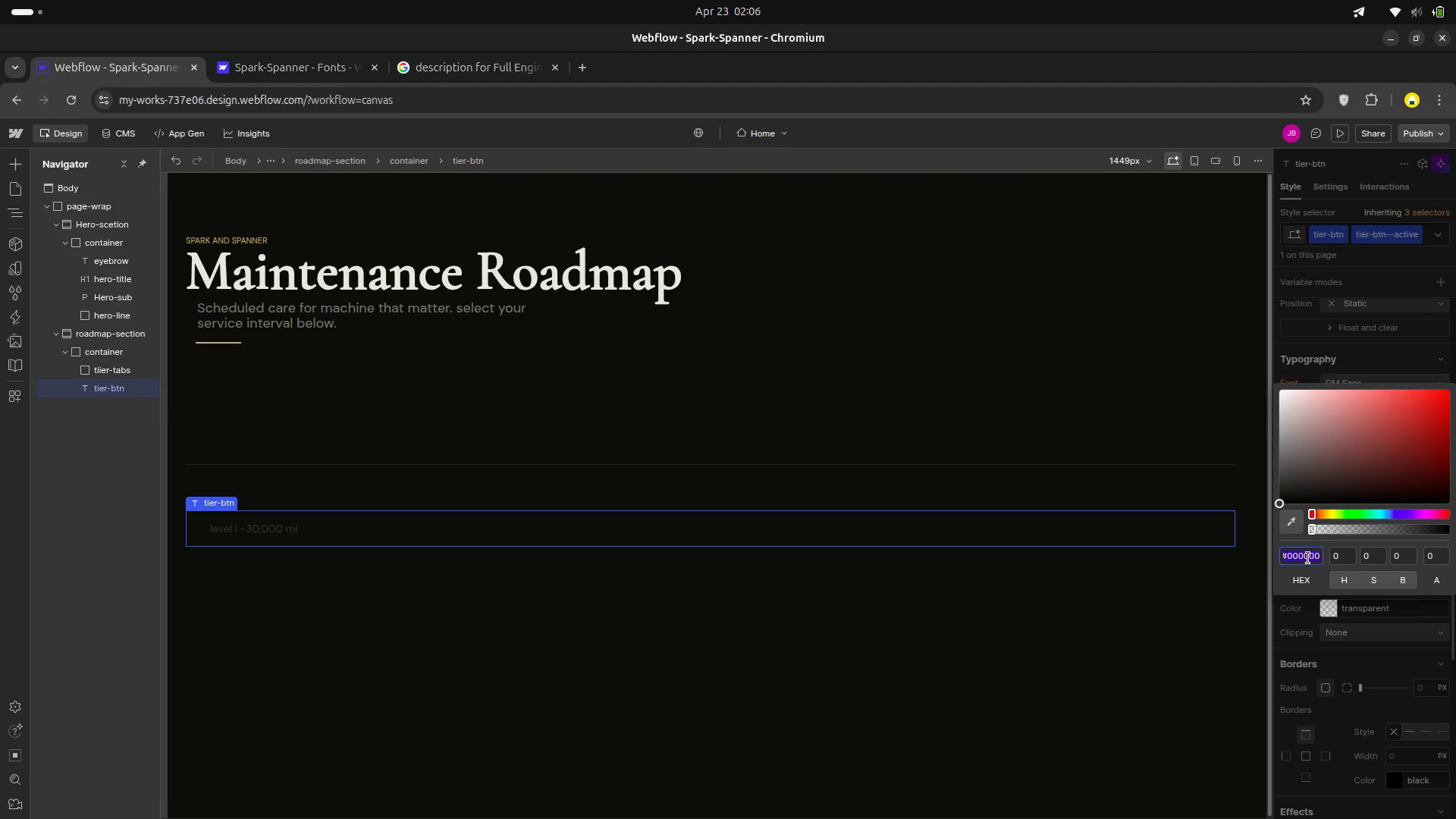 
left_click([1313, 556])
 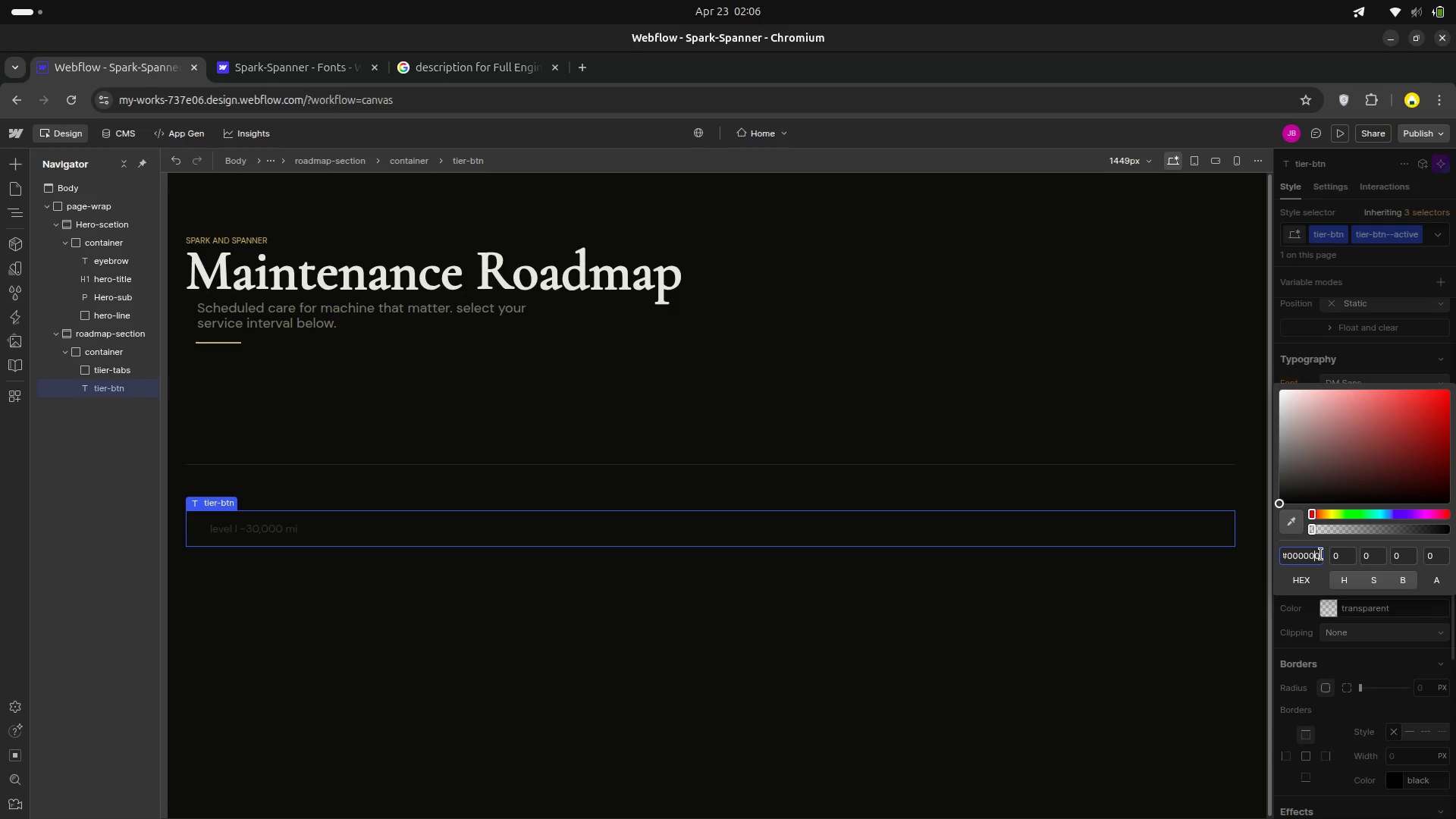 
left_click([1321, 554])
 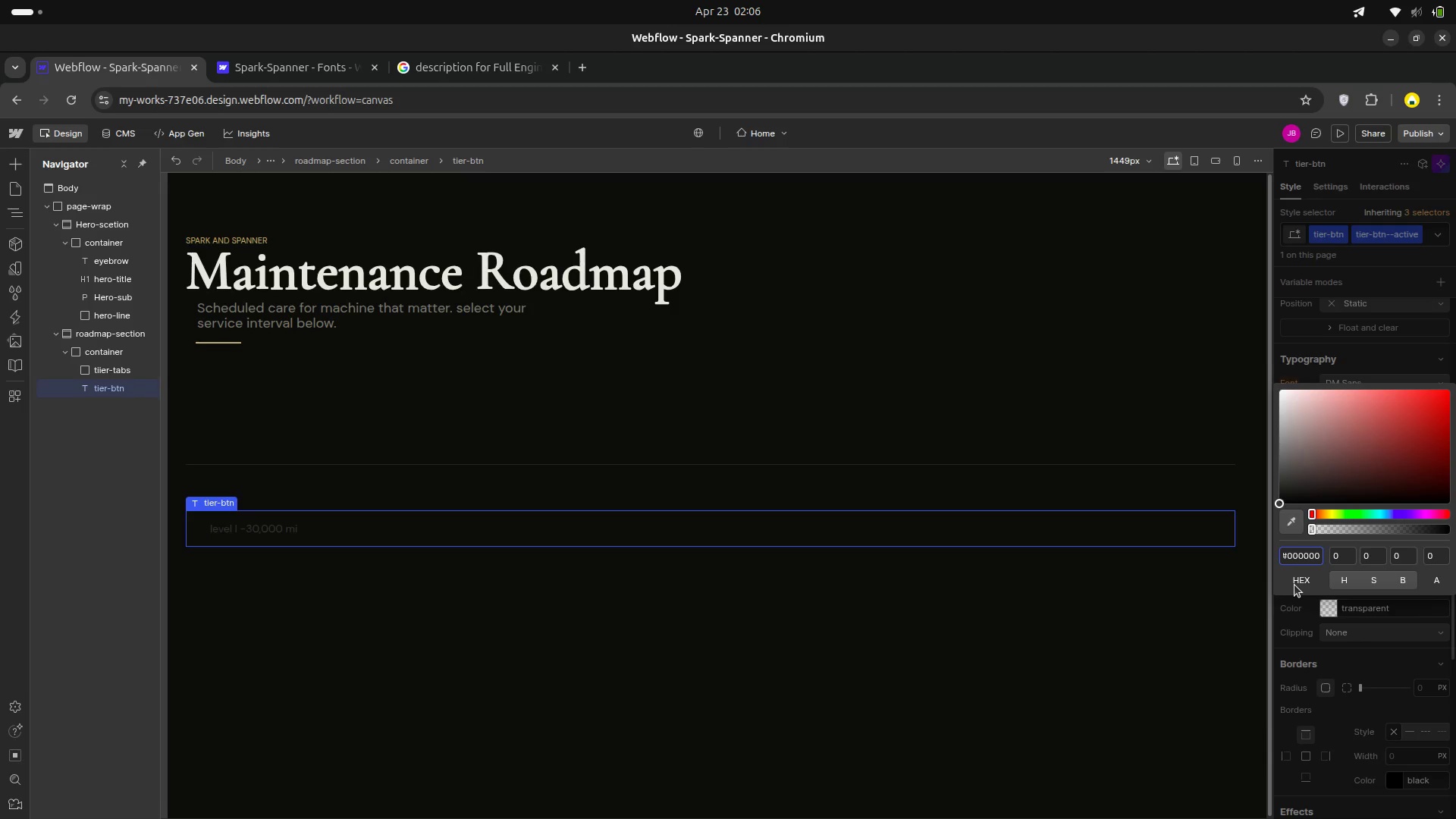 
hold_key(key=Backspace, duration=0.53)
 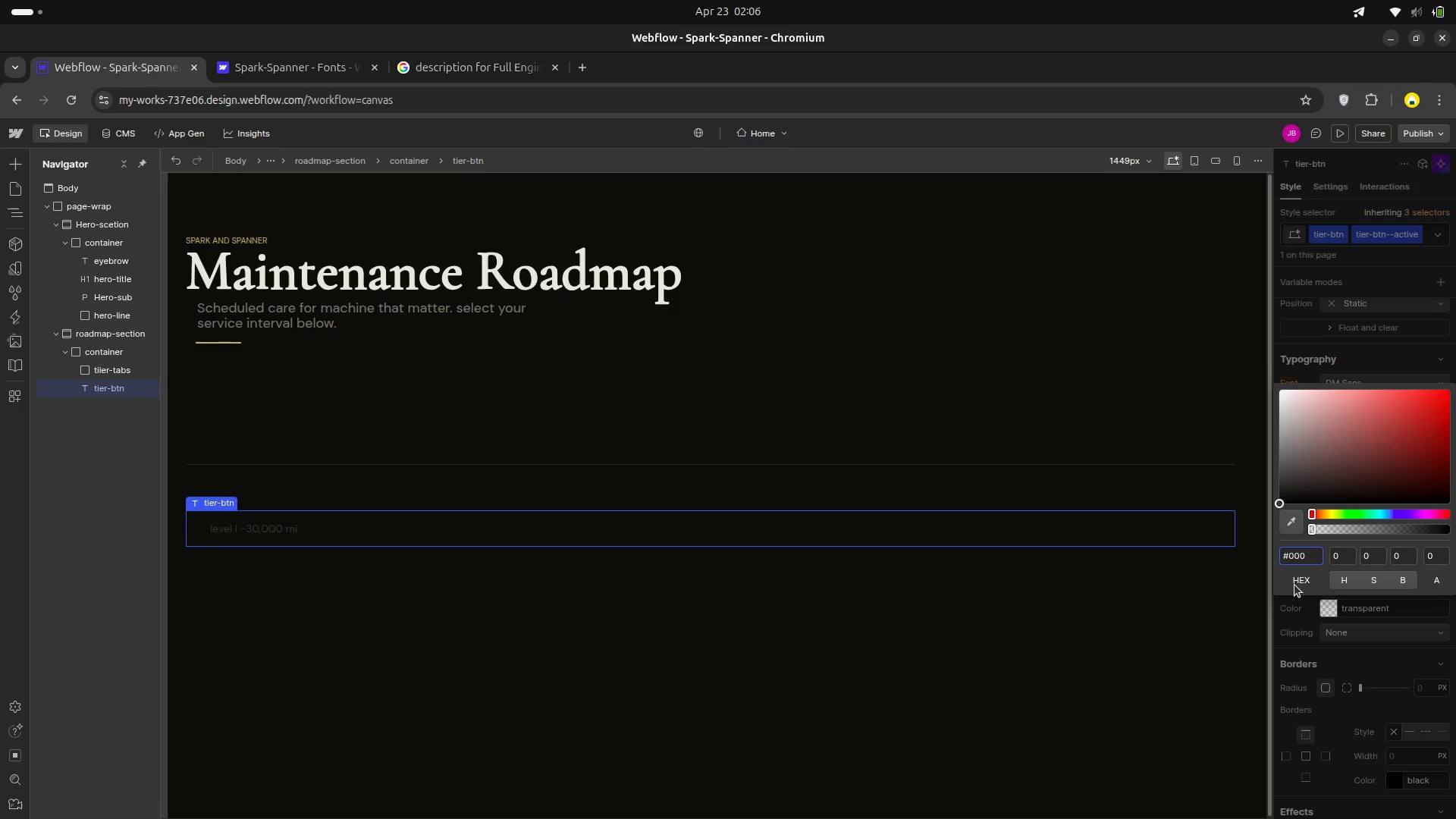 
key(Backspace)
 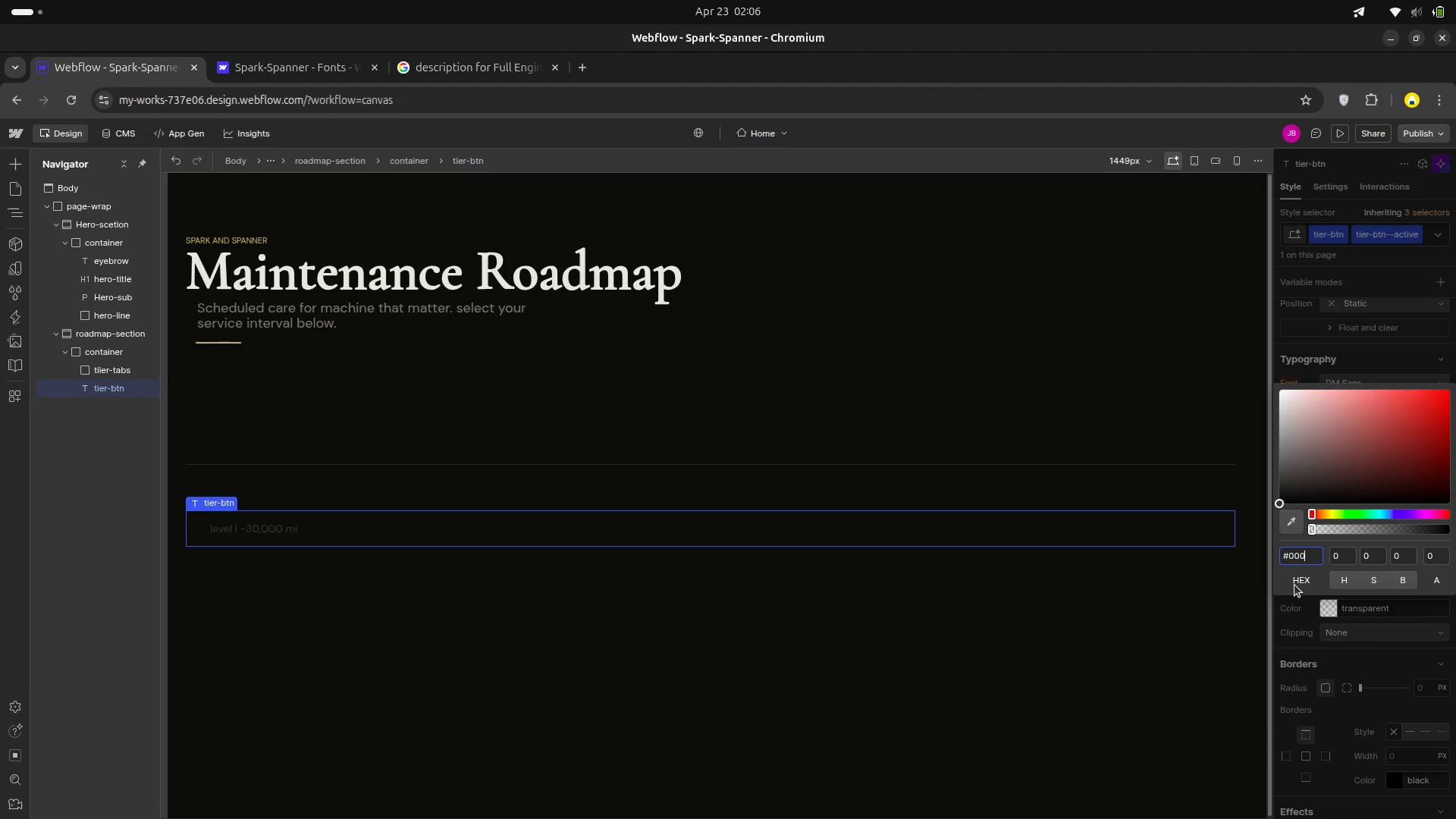 
key(Backspace)
 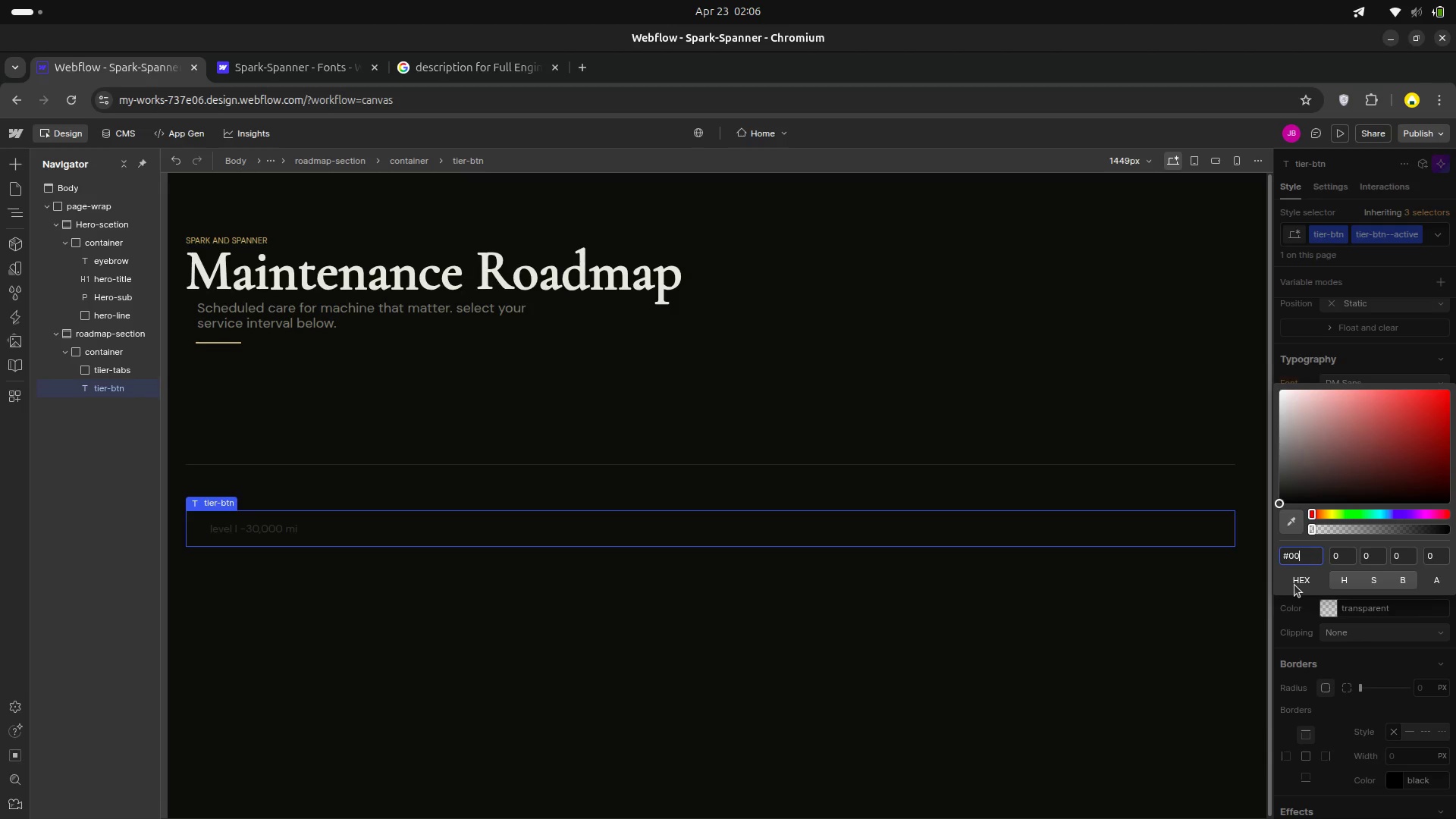 
key(Backspace)
 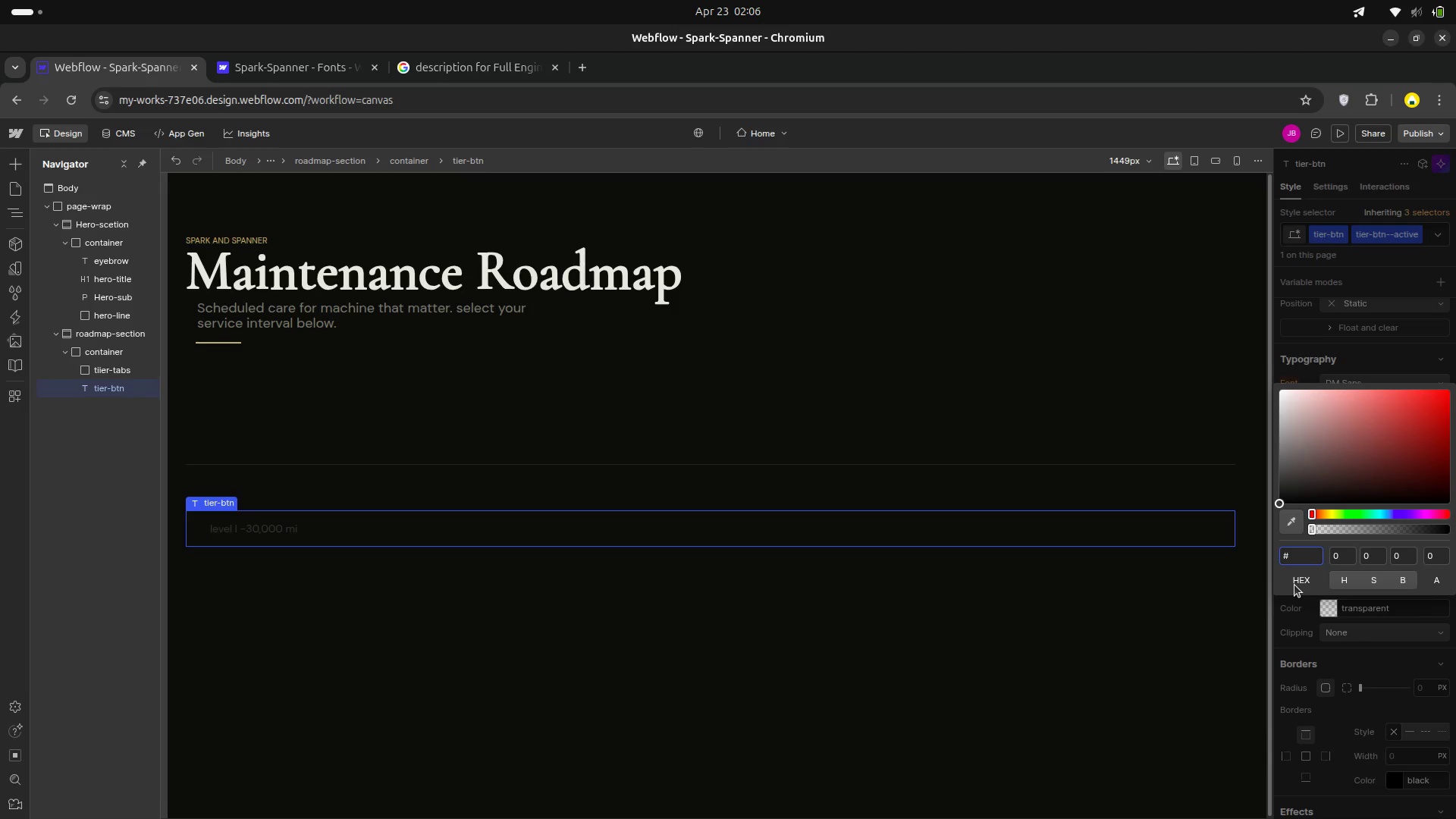 
key(Backspace)
 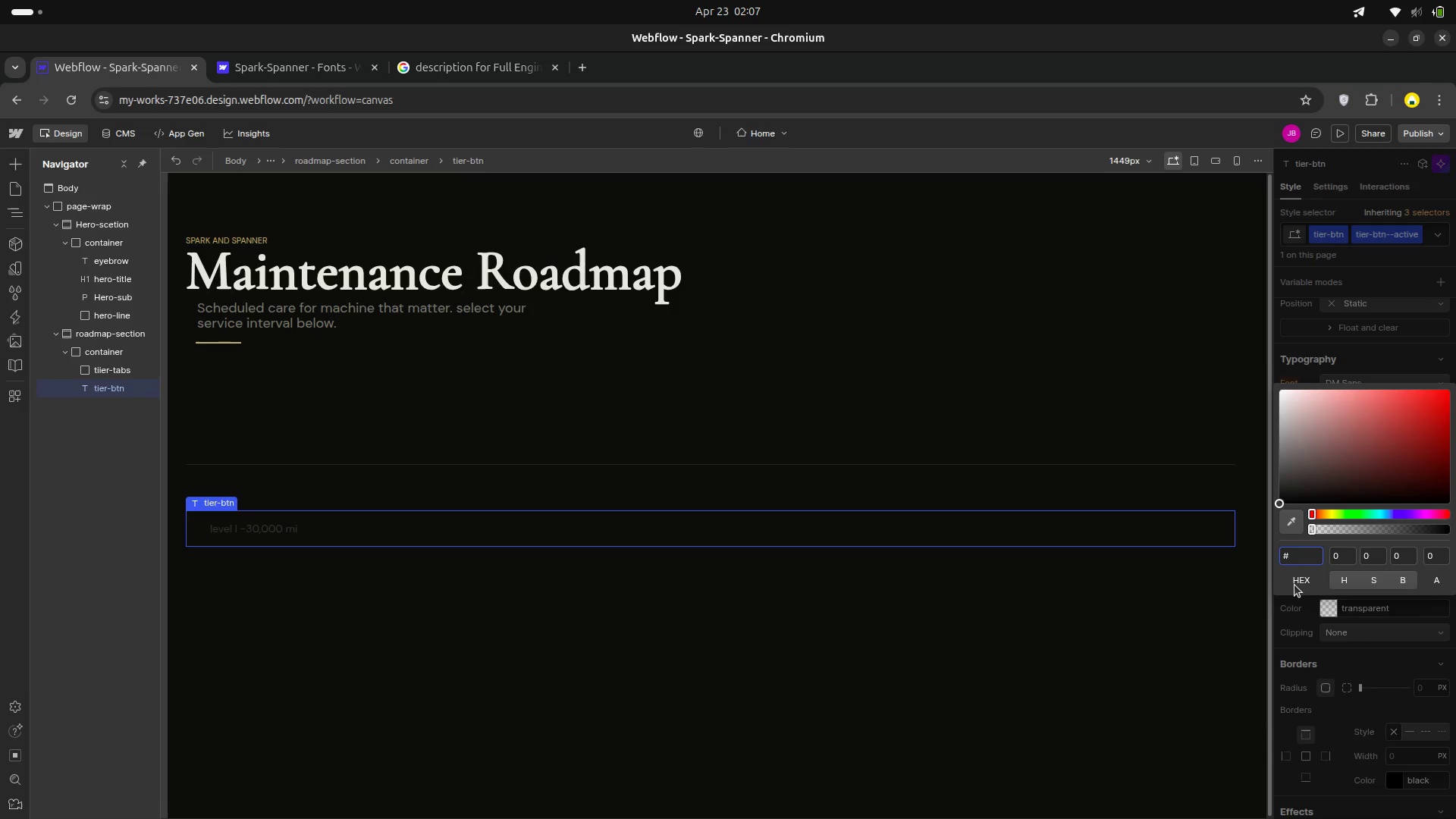 
wait(5.31)
 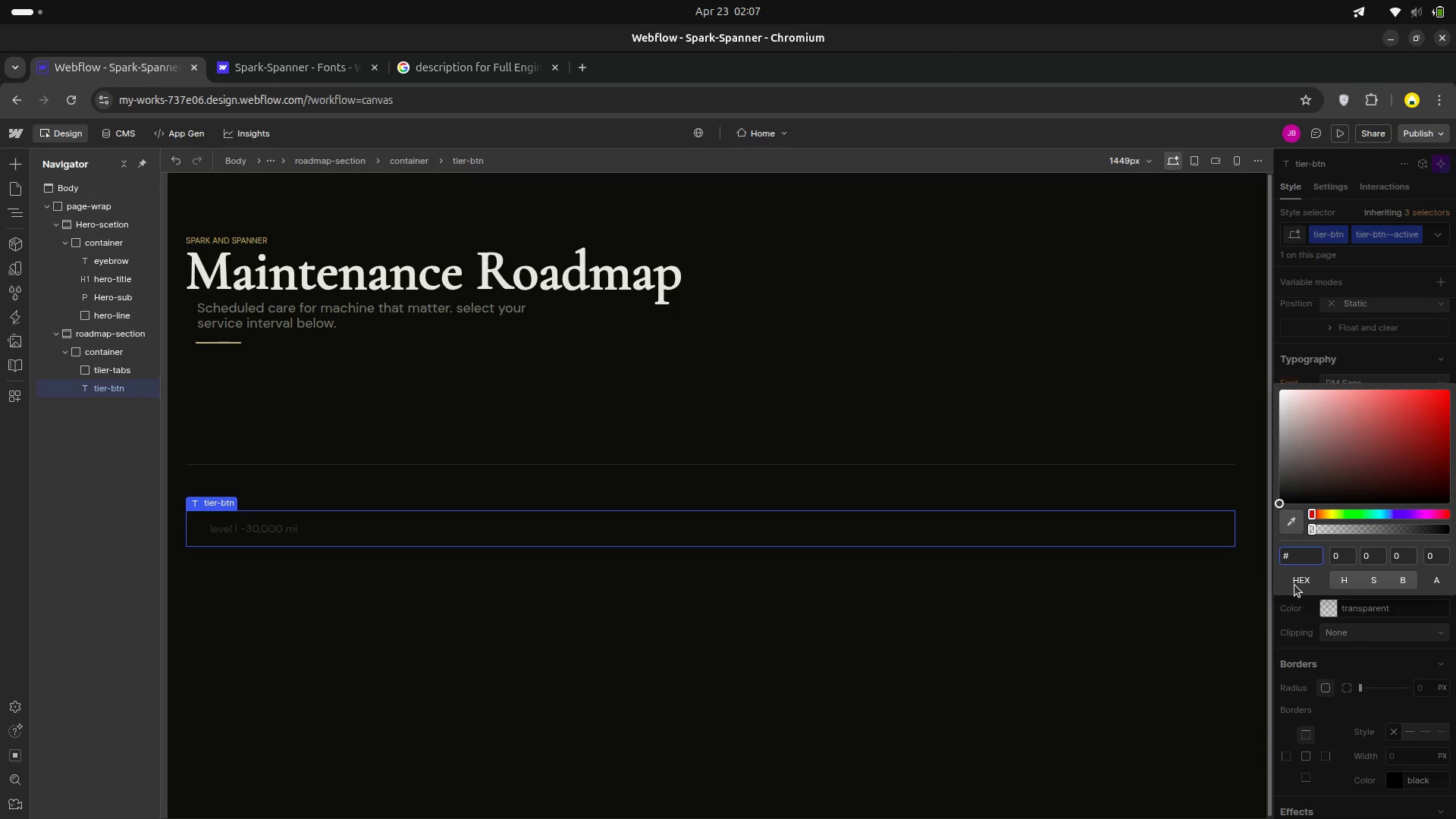 
type(0d0d0b)
 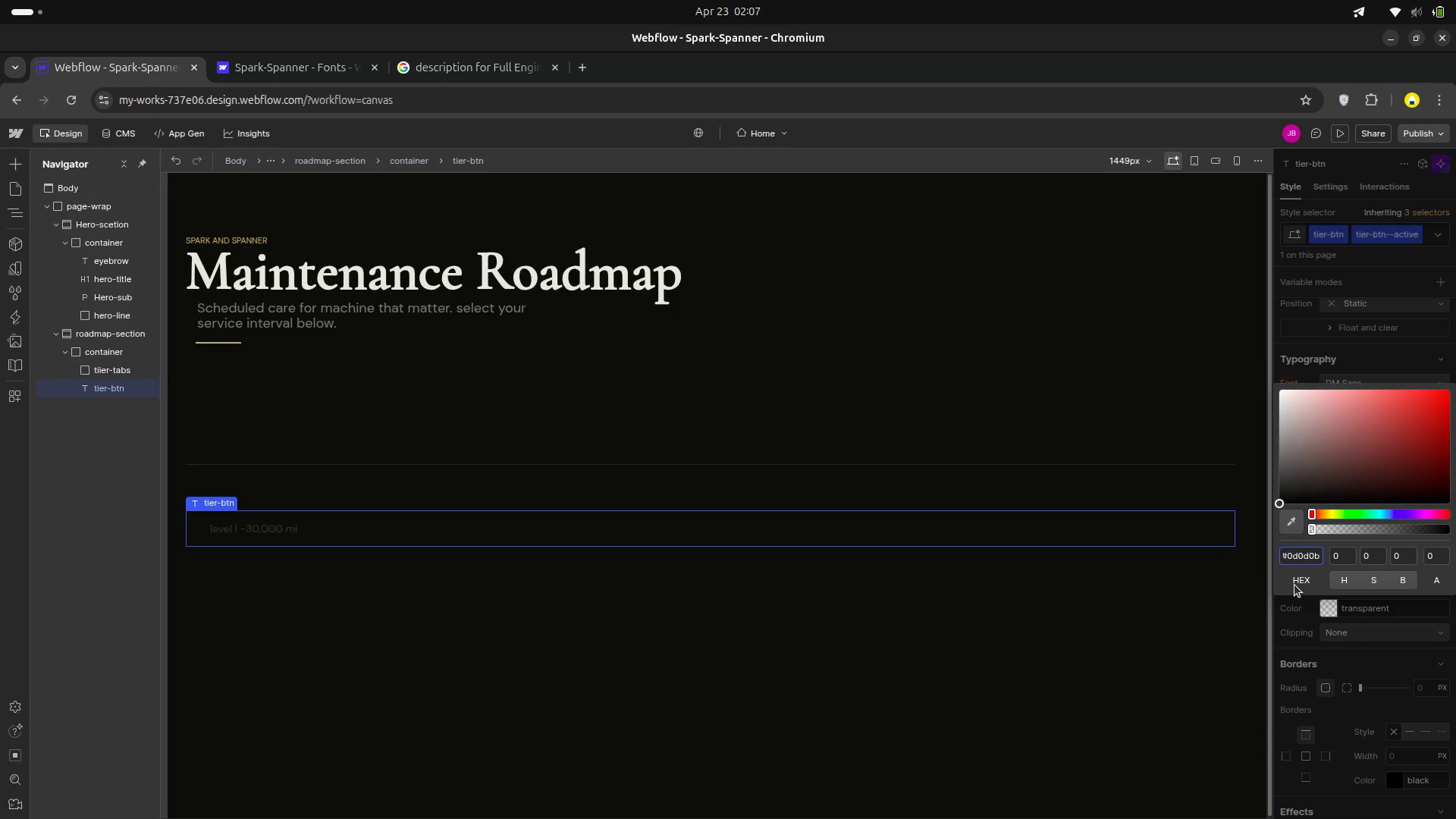 
key(Enter)
 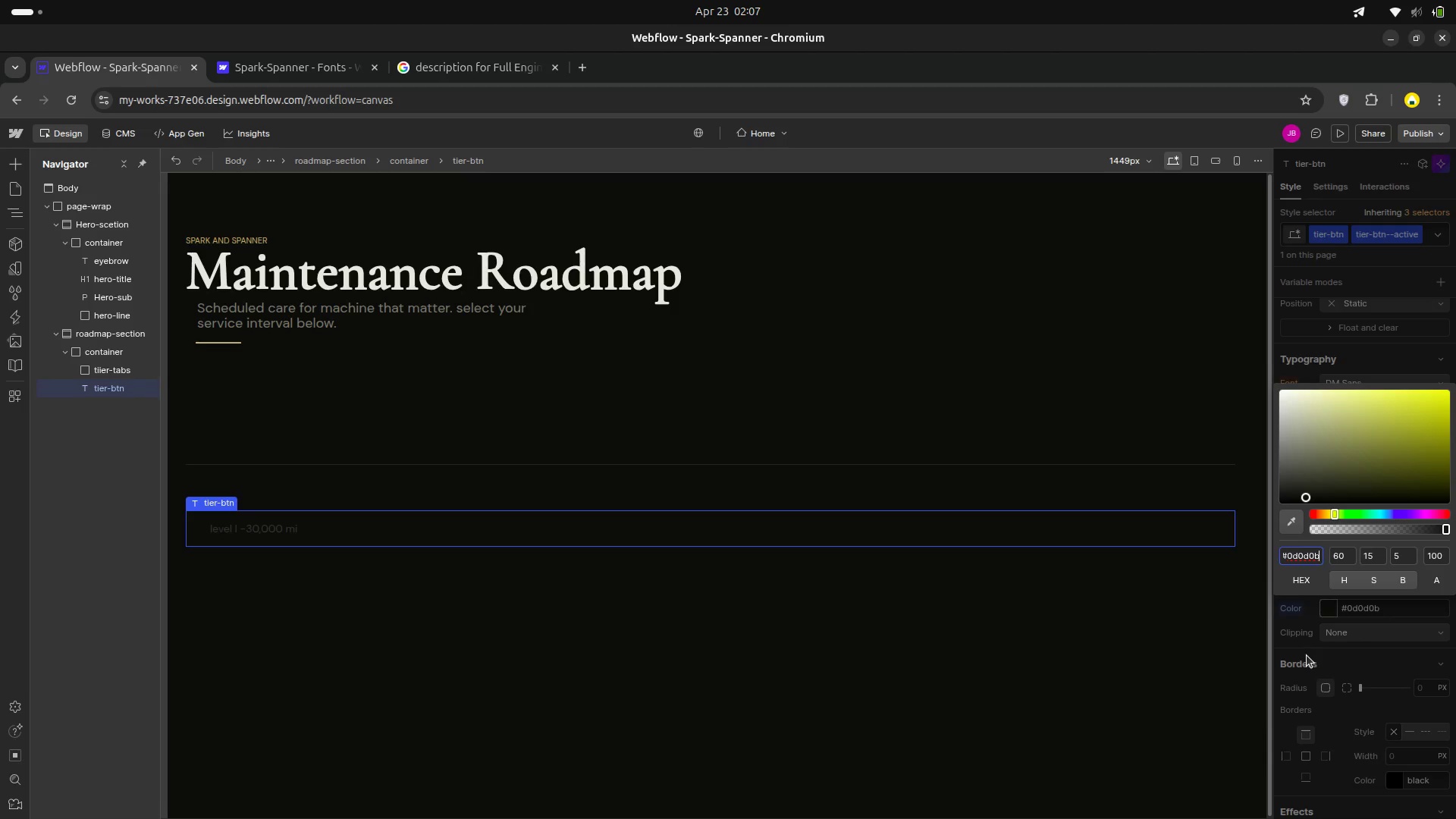 
left_click([1307, 657])
 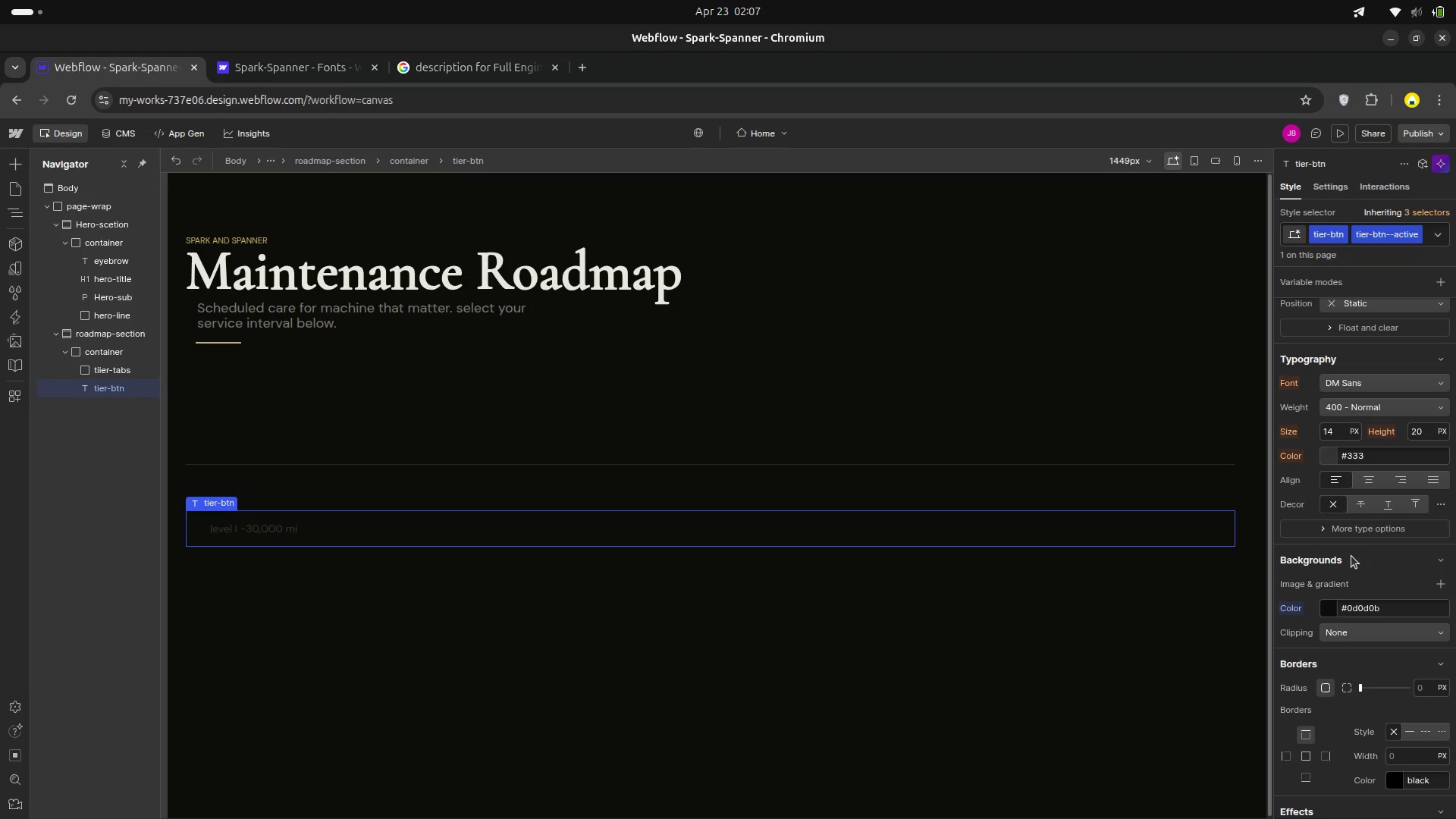 
wait(6.81)
 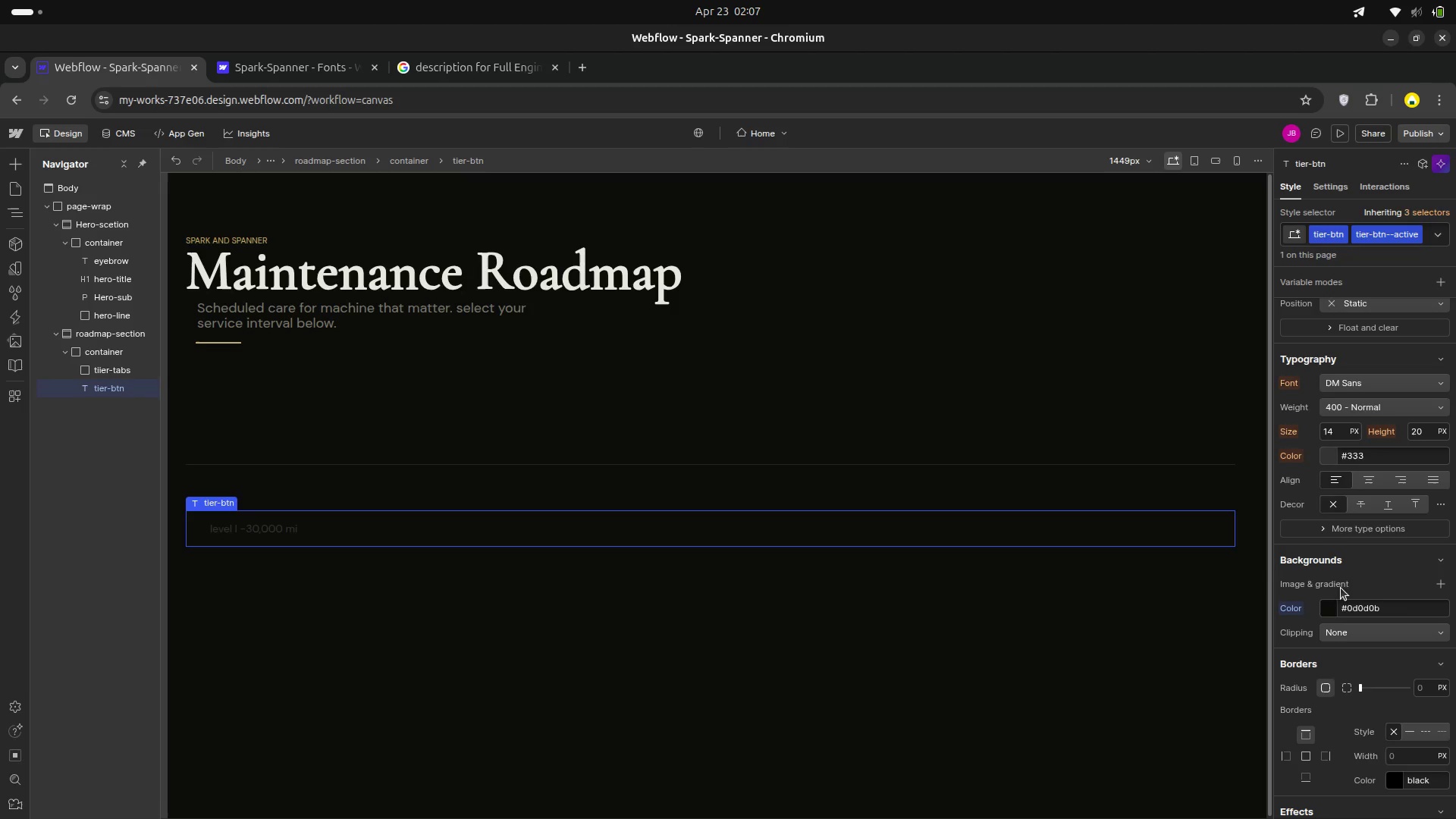 
scroll: coordinate [1315, 397], scroll_direction: up, amount: 1.0
 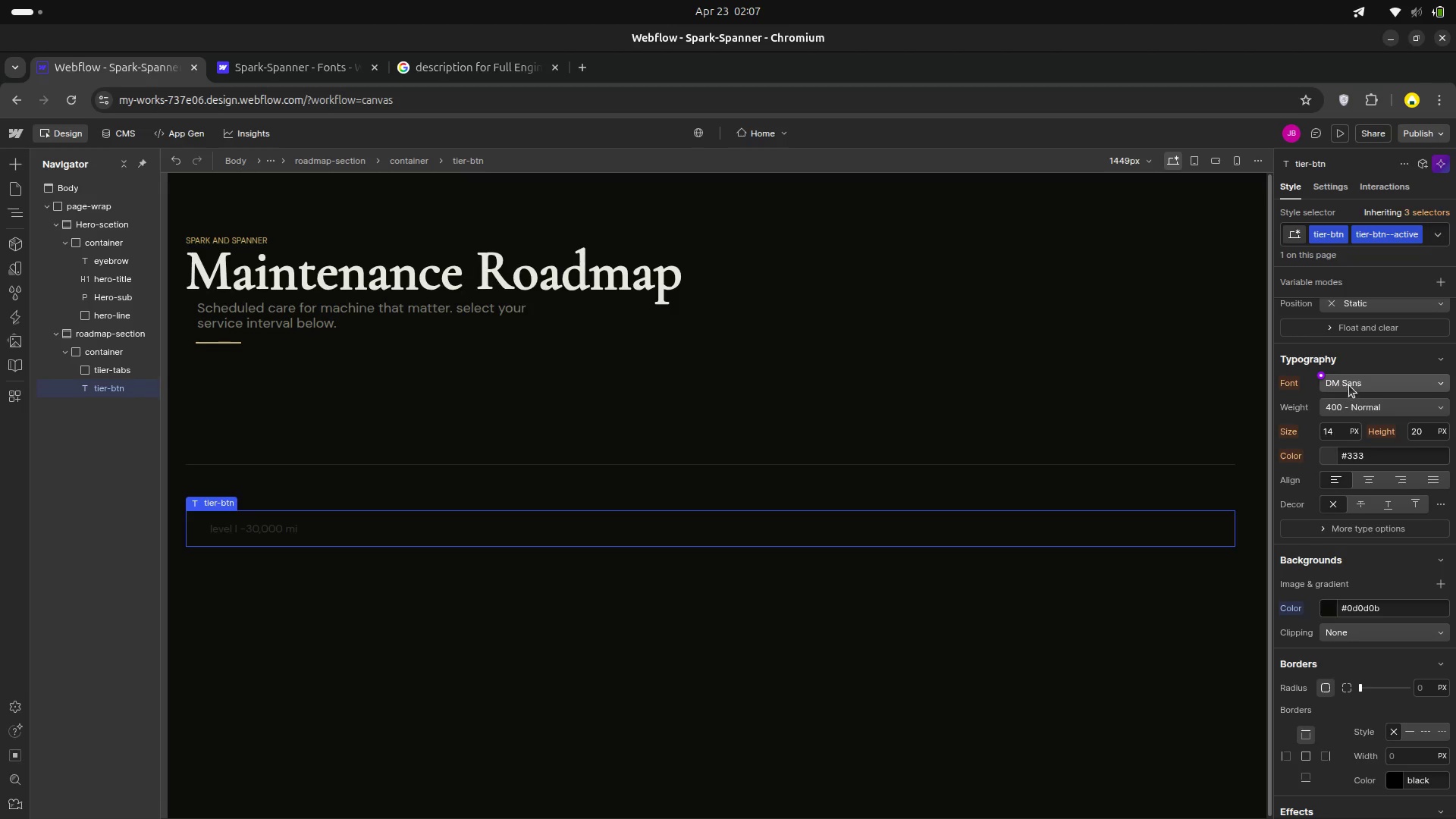 
left_click([1351, 381])
 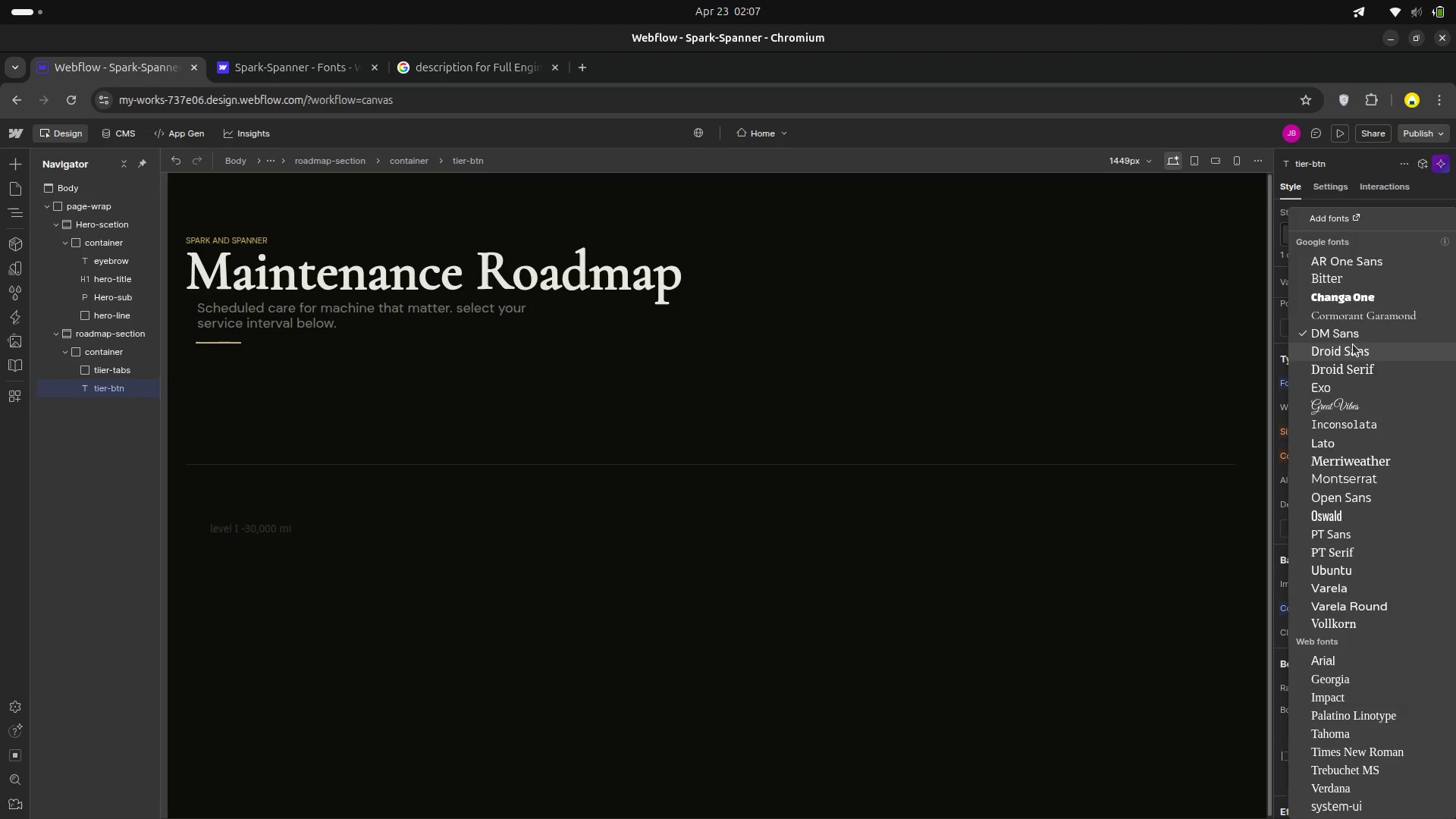 
wait(5.08)
 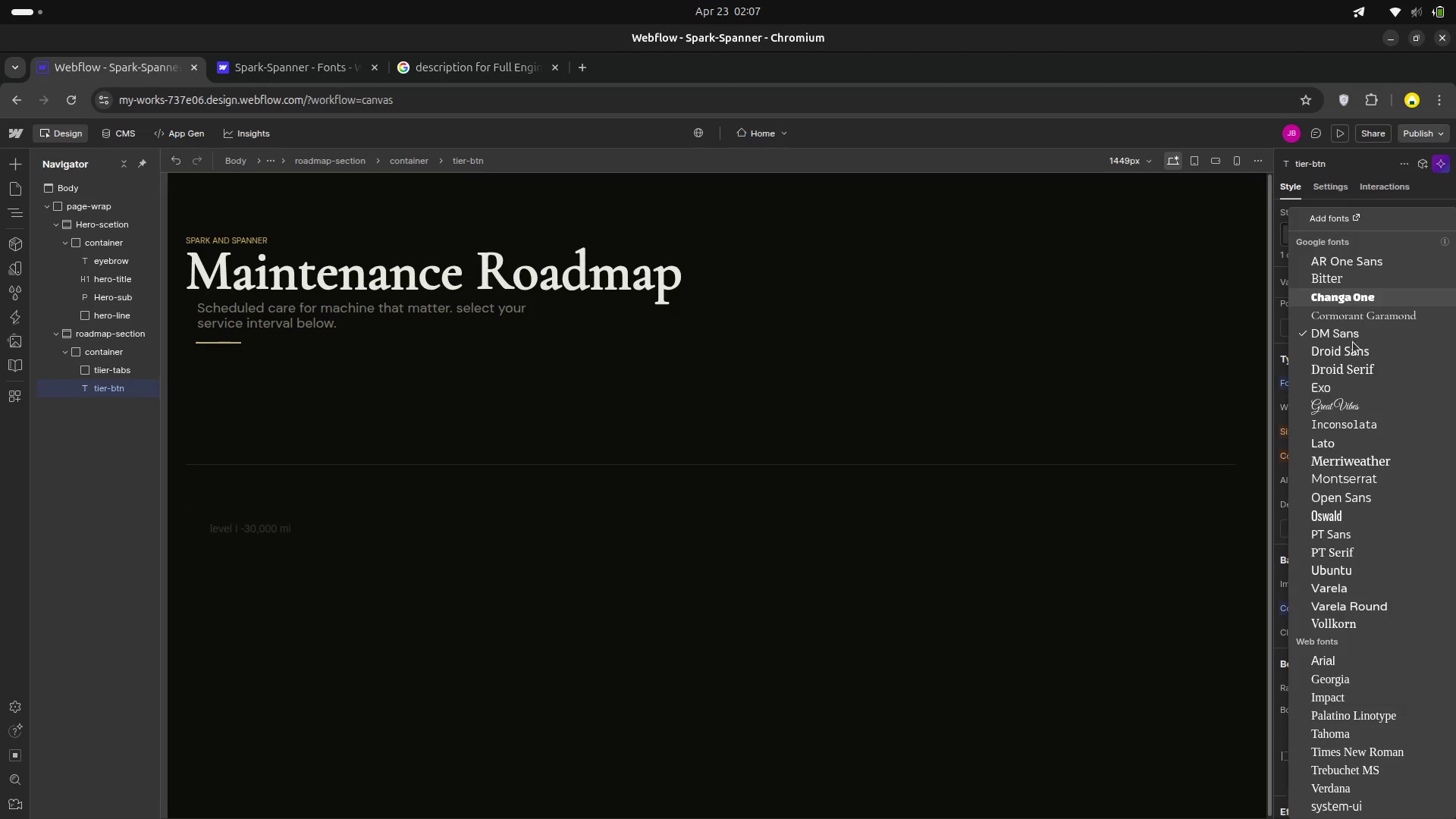 
left_click([1351, 334])
 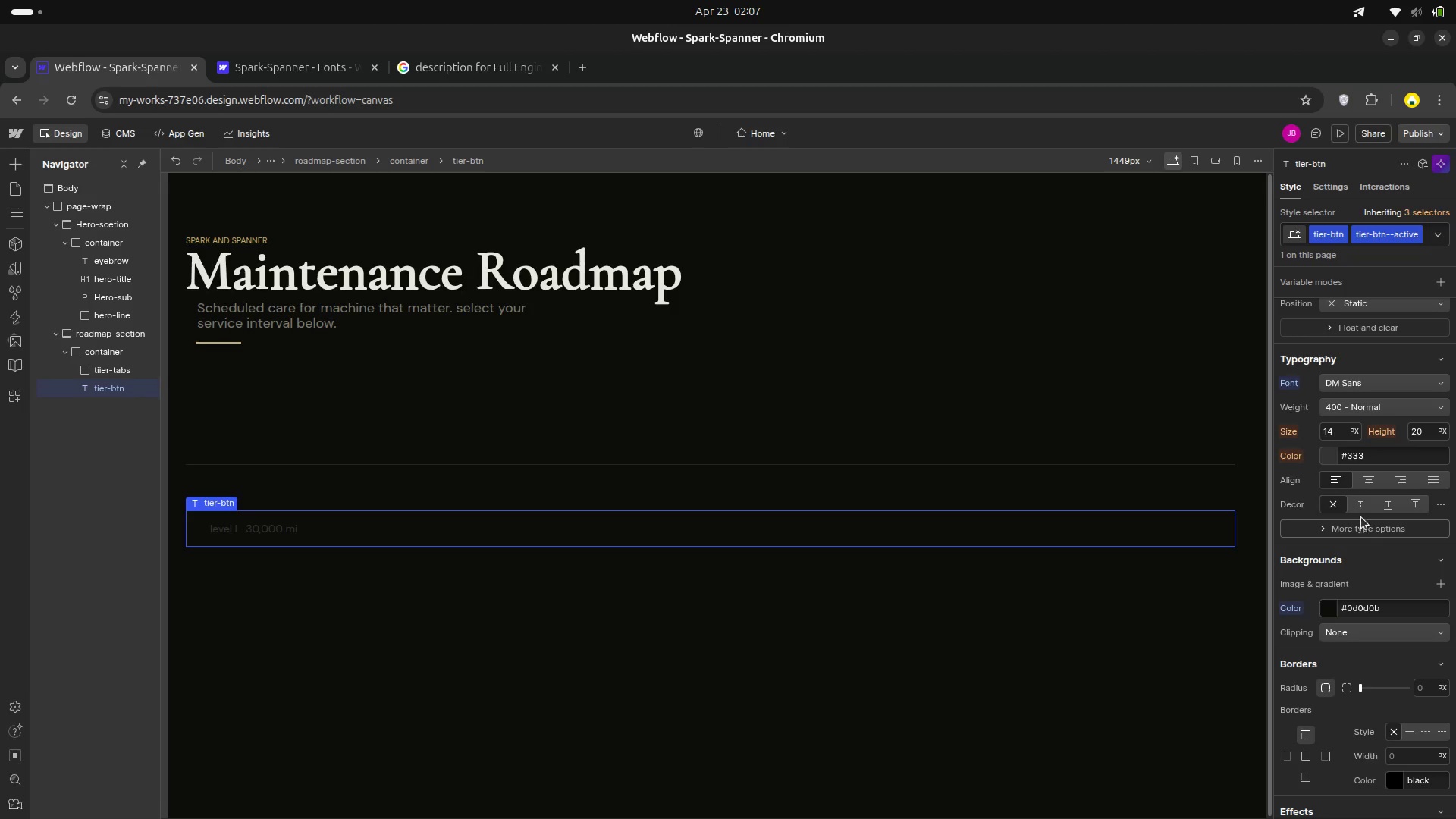 
left_click([1335, 435])
 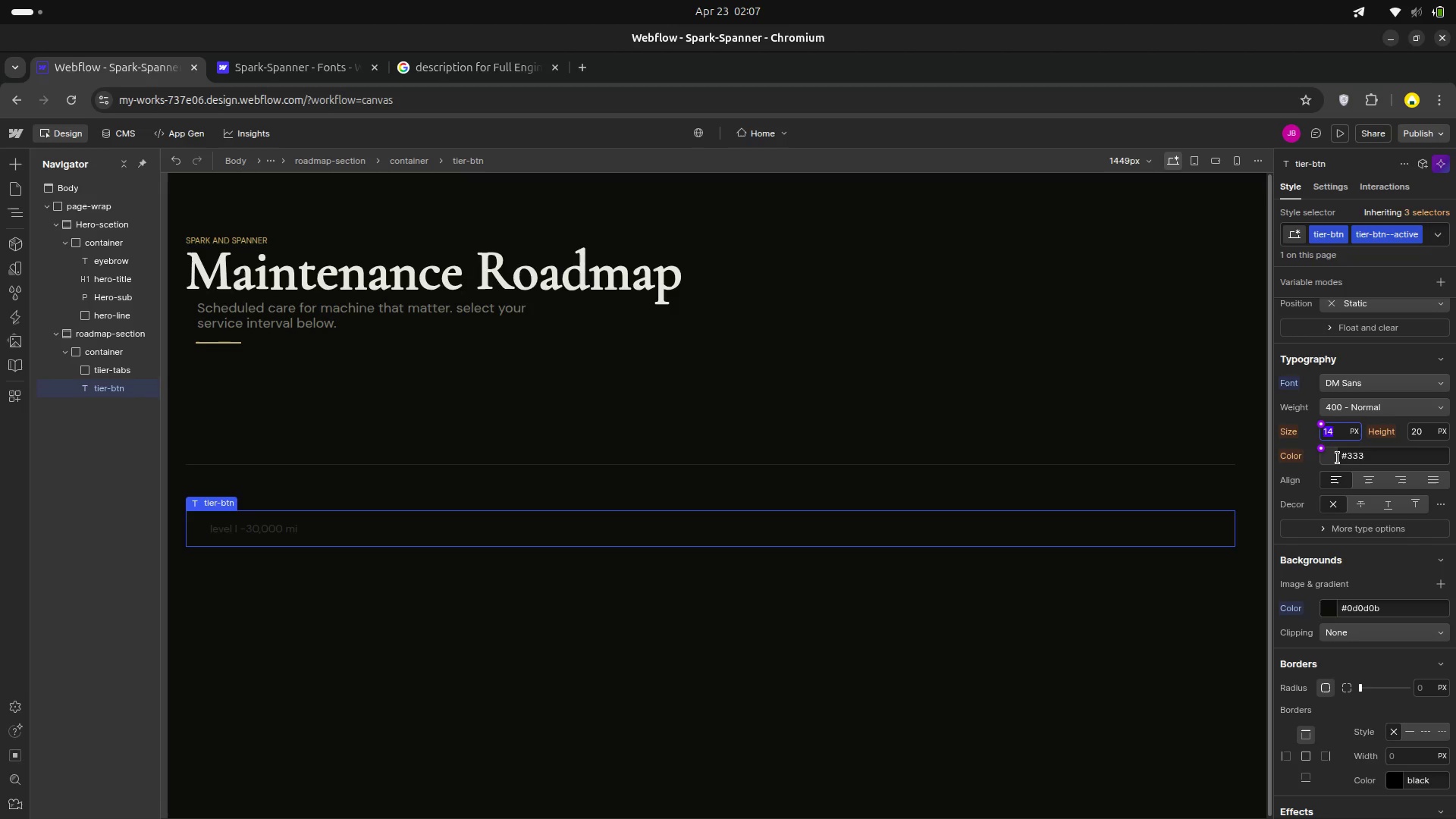 
type(13)
 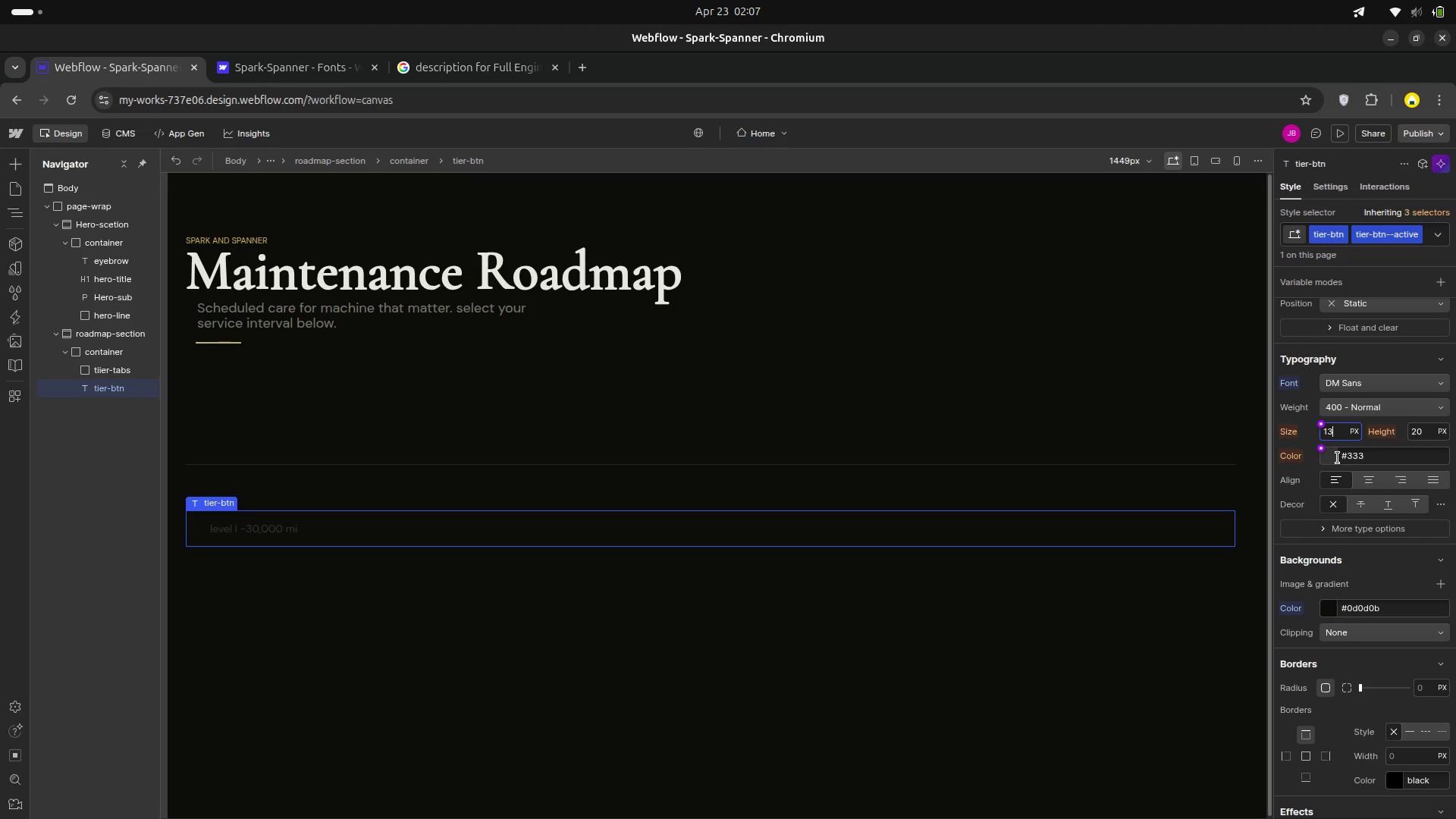 
key(Enter)
 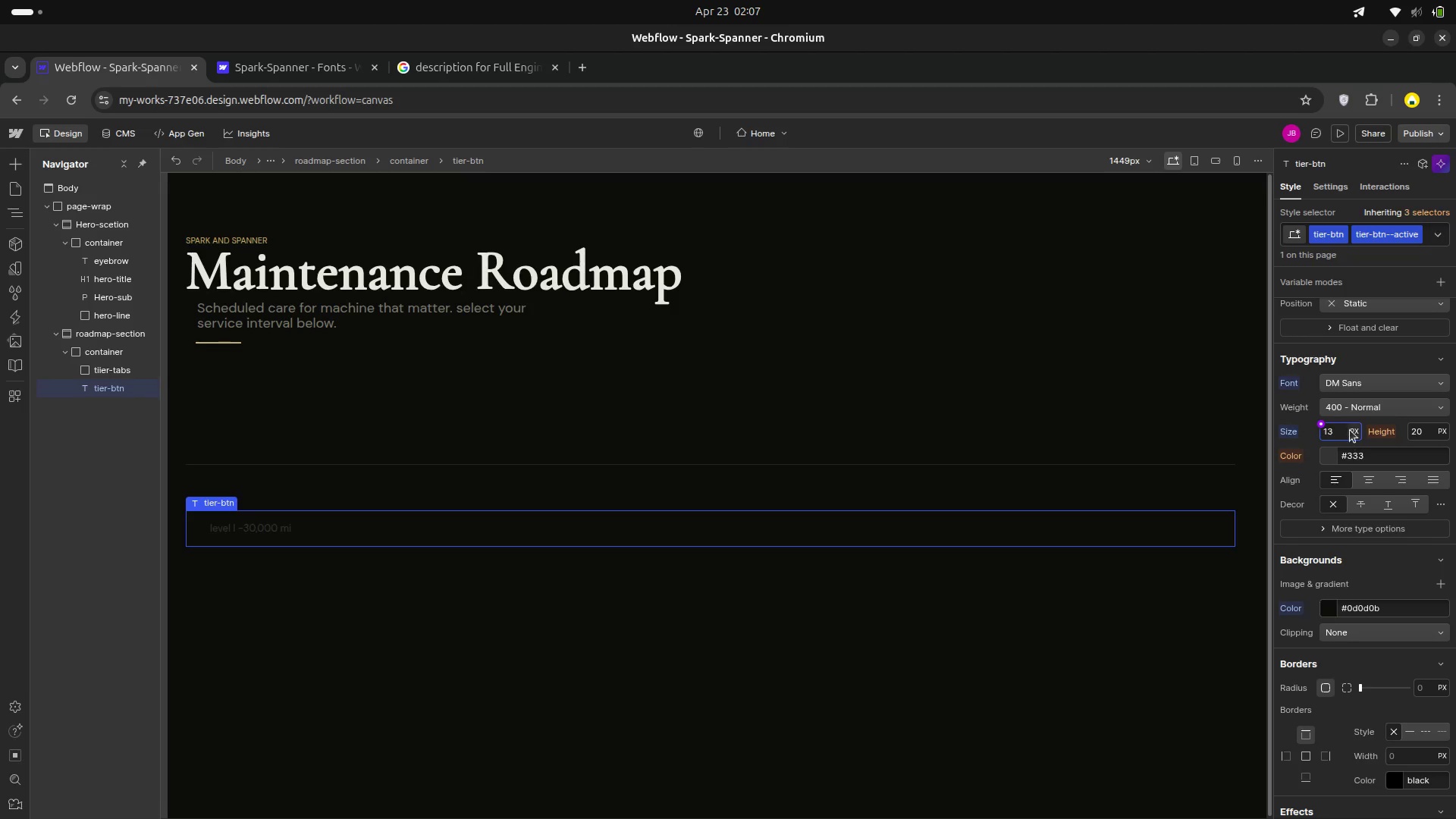 
wait(7.35)
 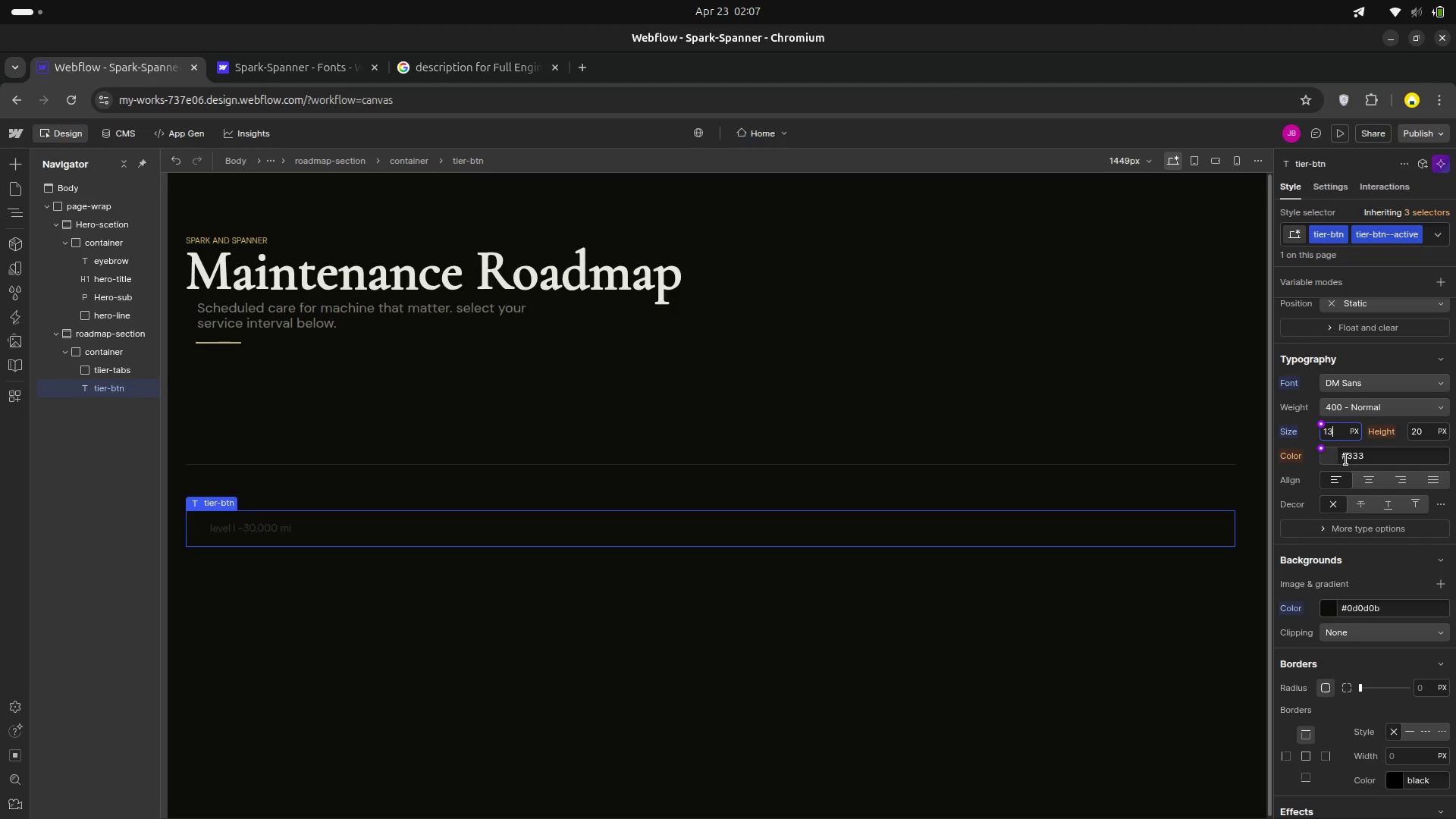 
left_click([1356, 404])
 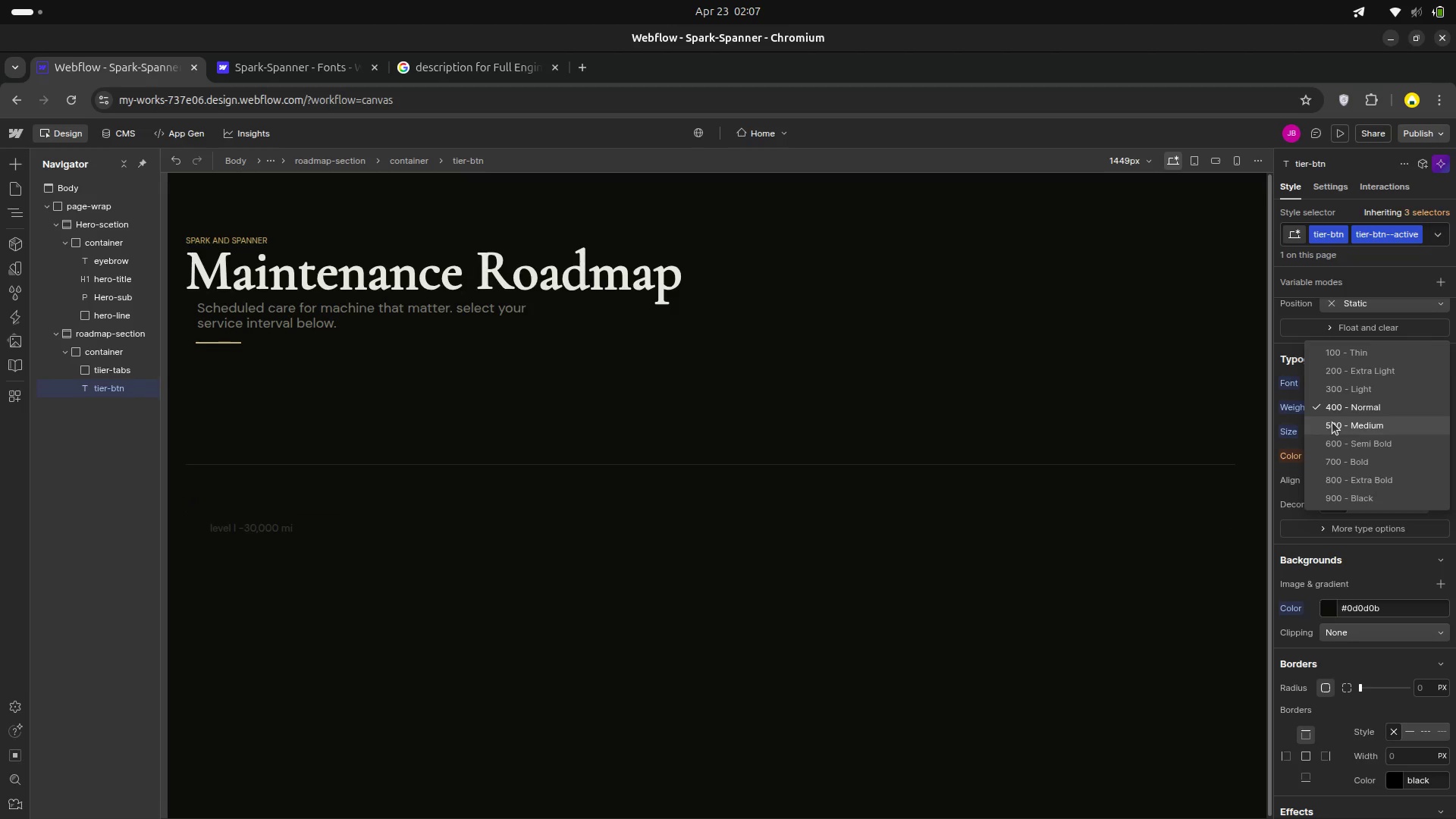 
left_click([1332, 422])
 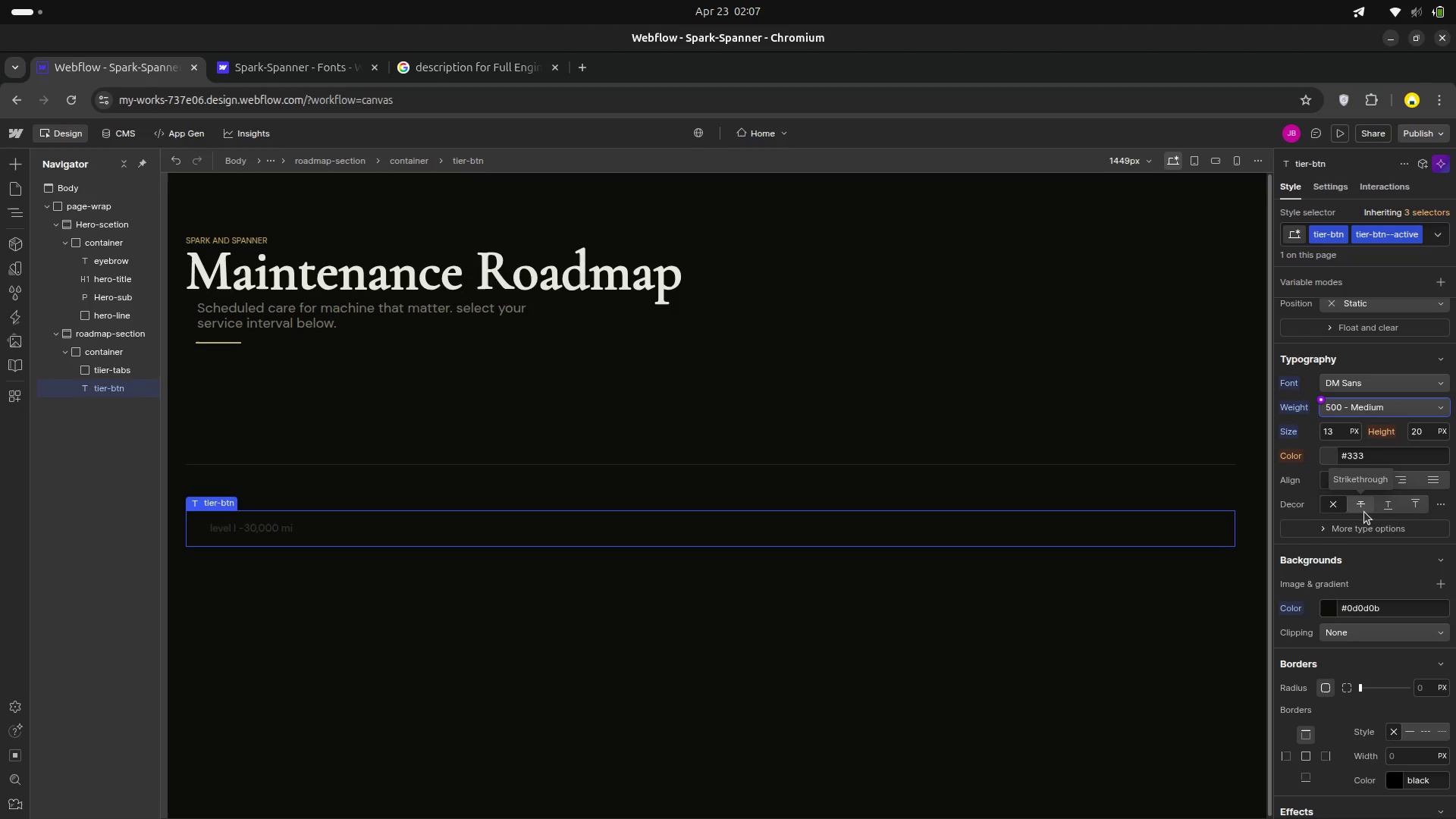 
wait(6.2)
 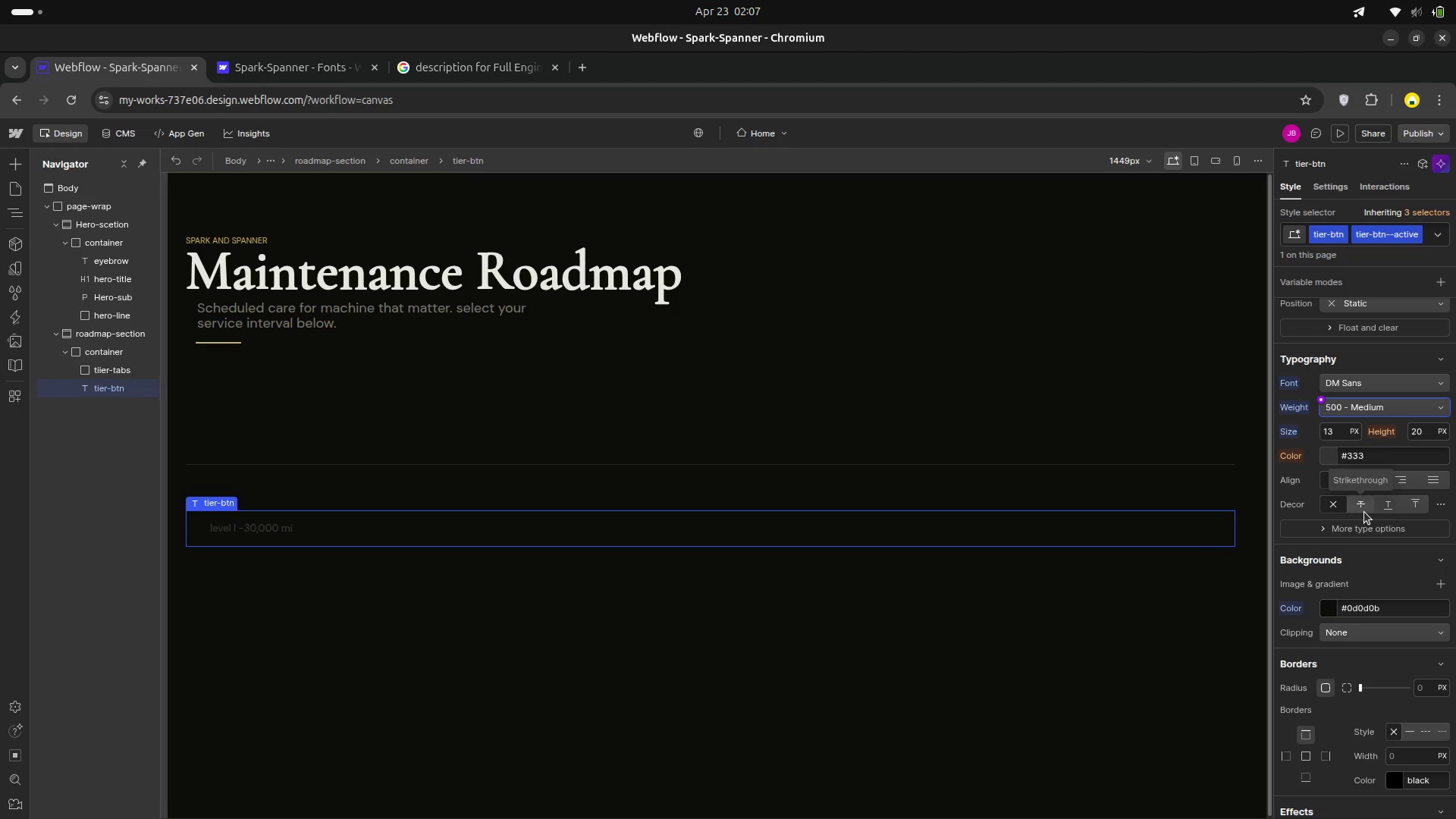 
left_click([1349, 530])
 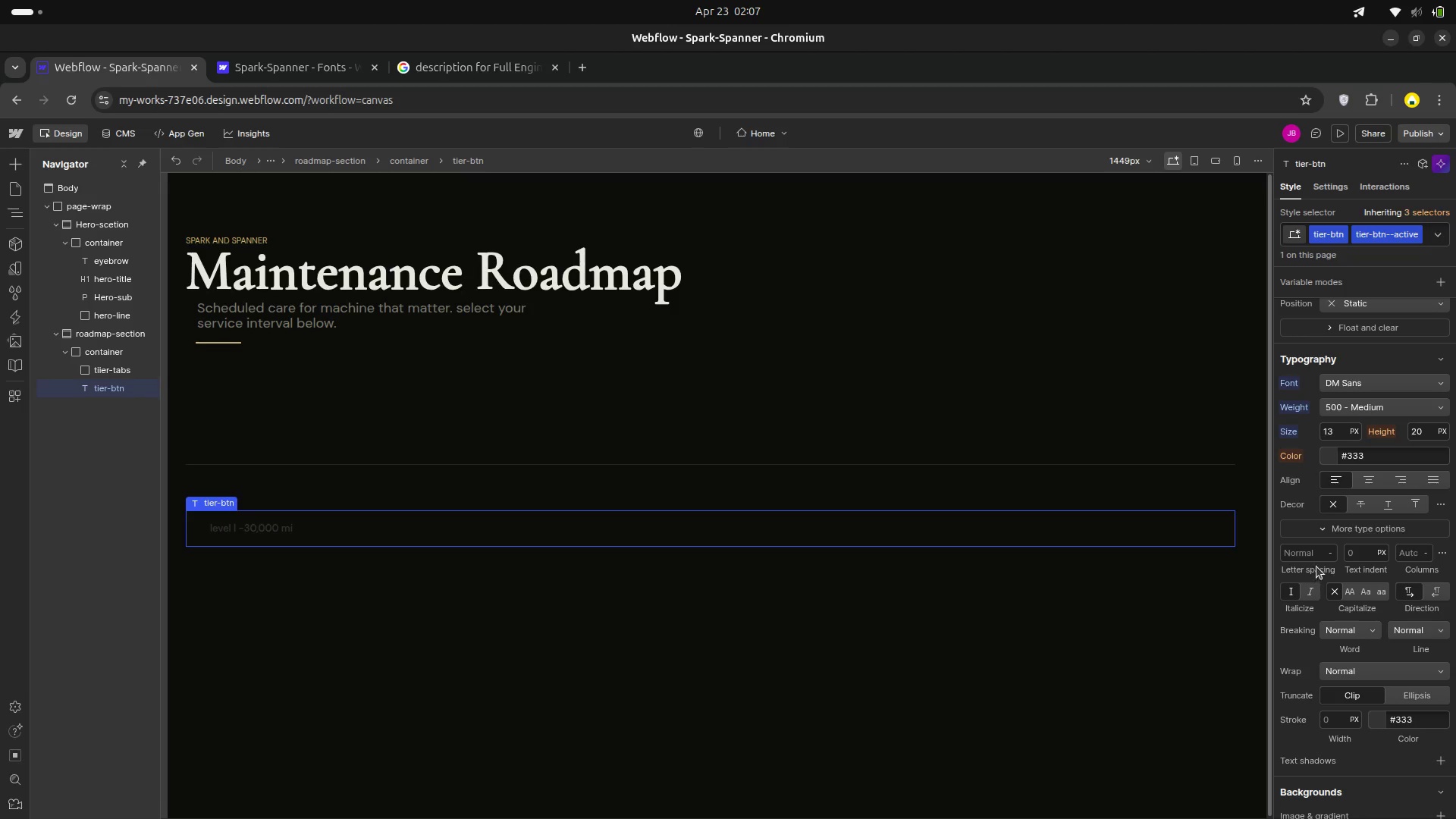 
left_click([1319, 554])
 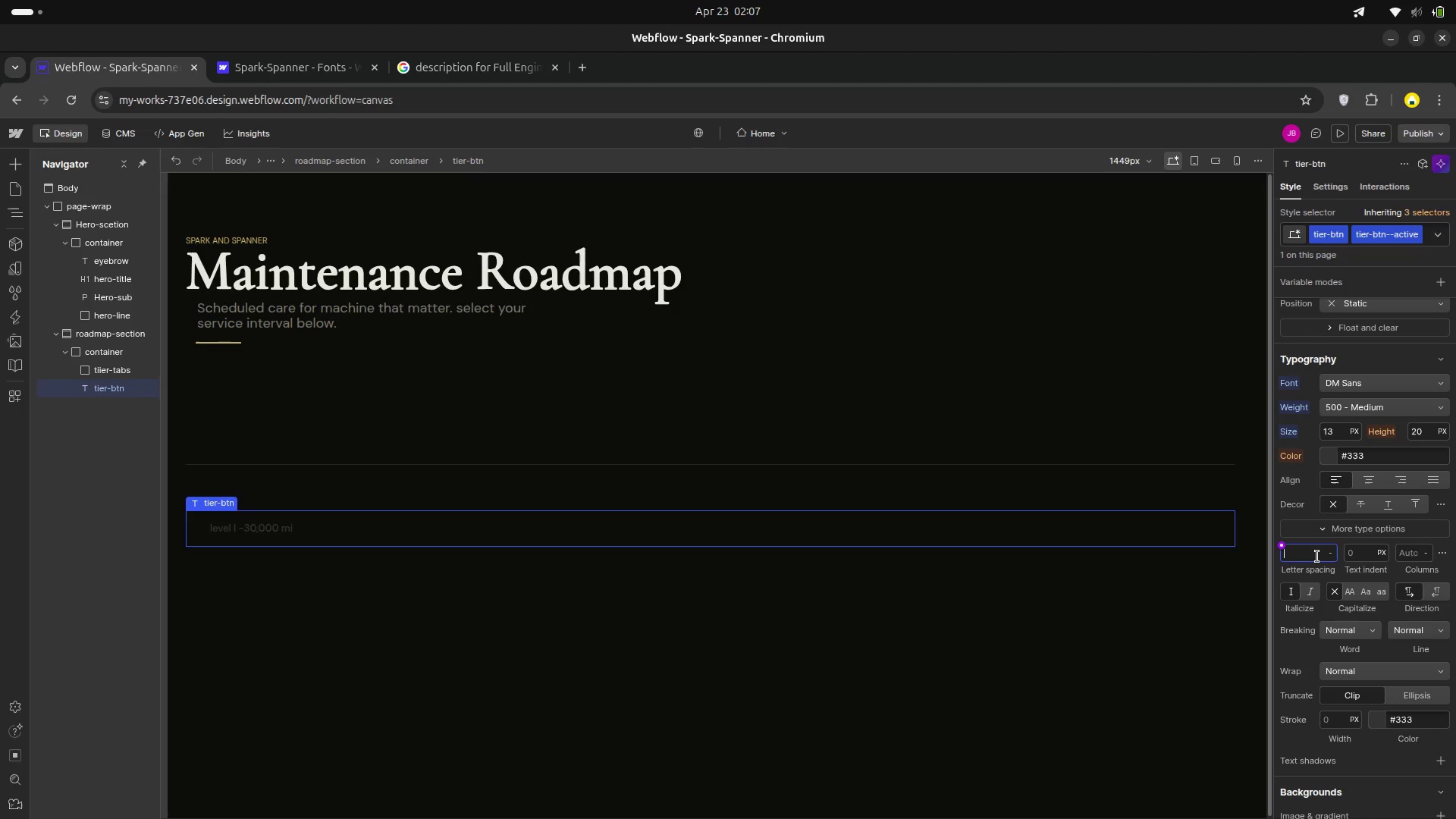 
type(0.06)
 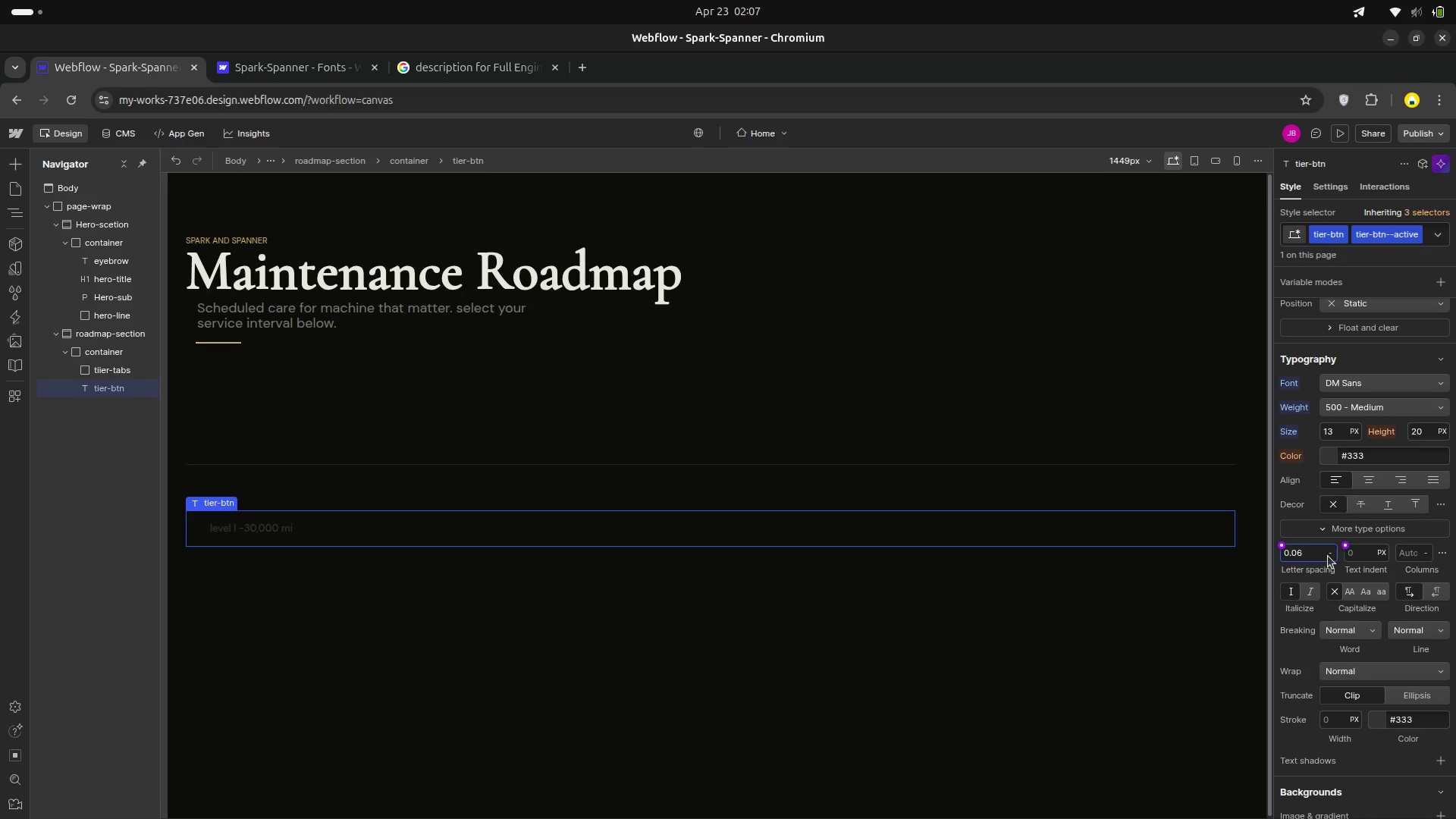 
left_click([1332, 559])
 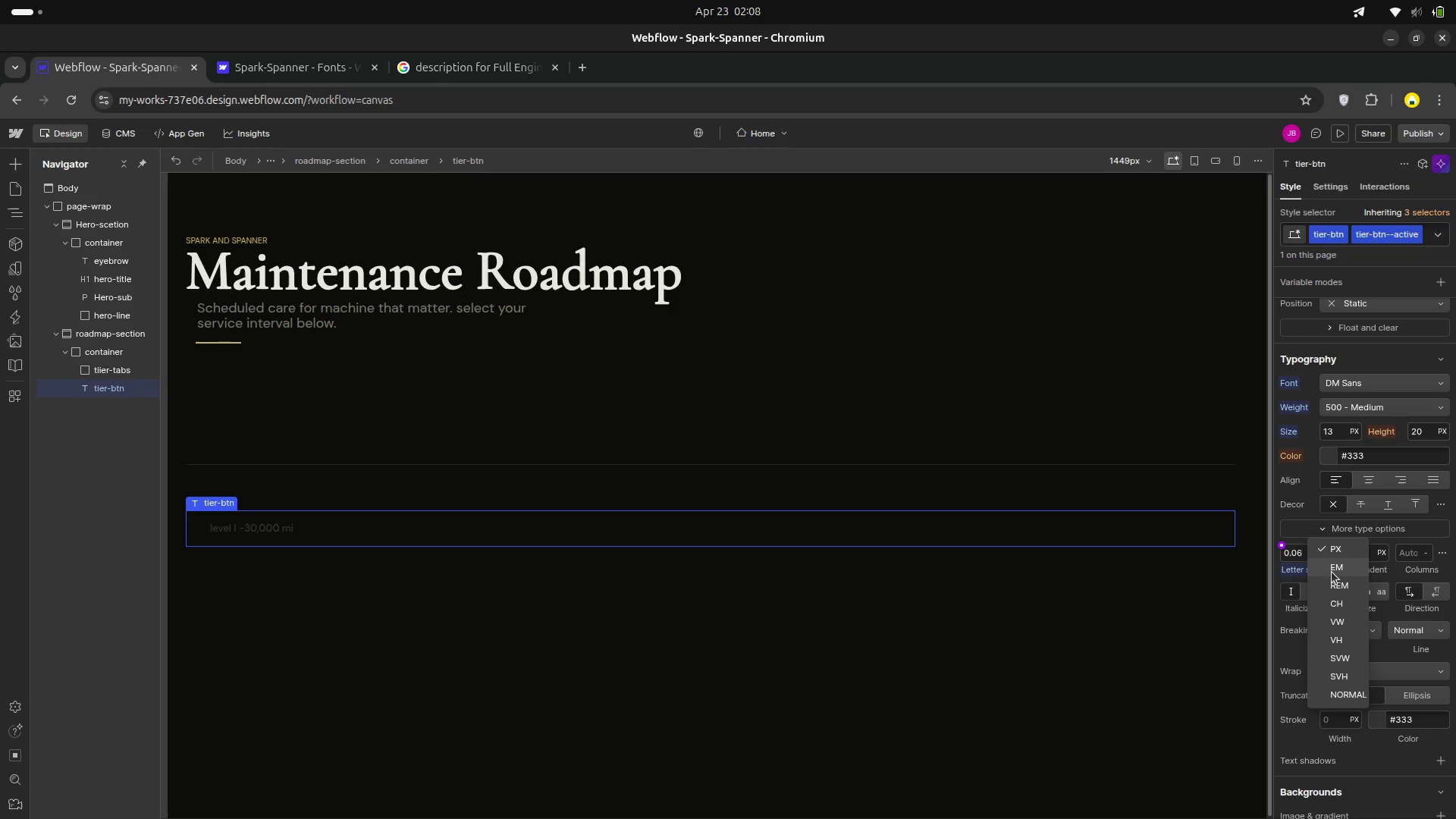 
left_click([1332, 572])
 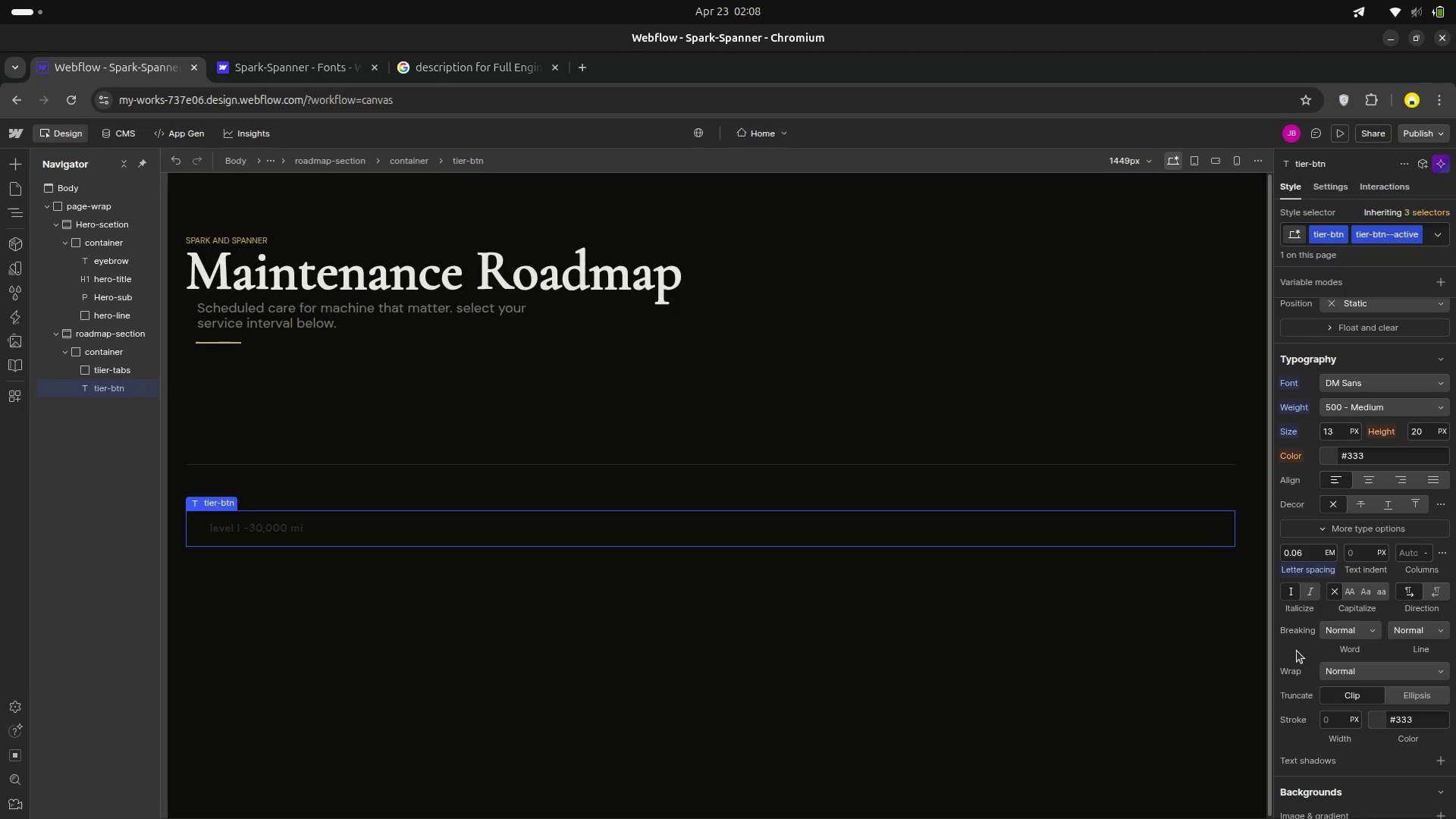 
wait(13.4)
 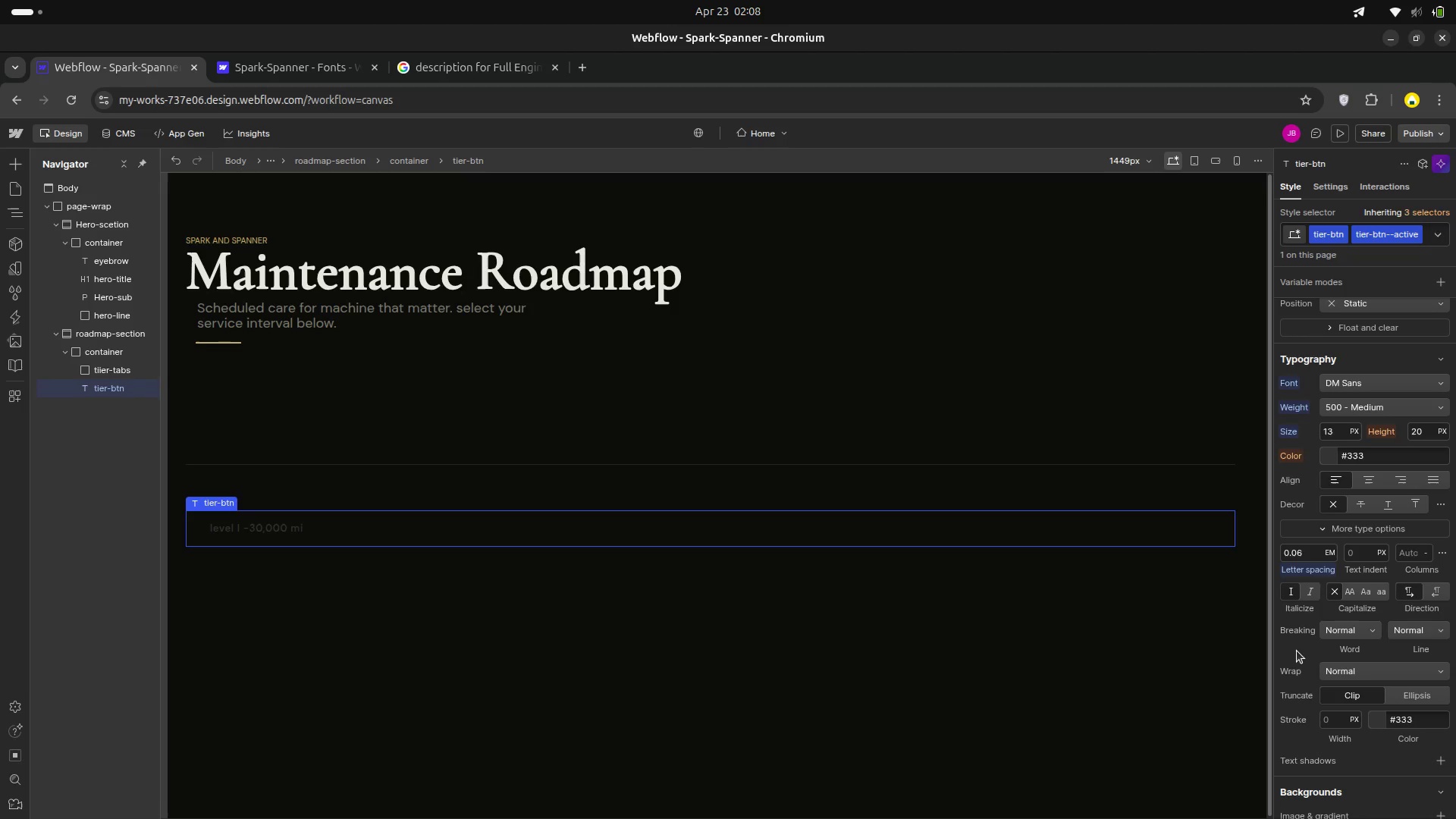 
scroll: coordinate [1326, 610], scroll_direction: down, amount: 10.0
 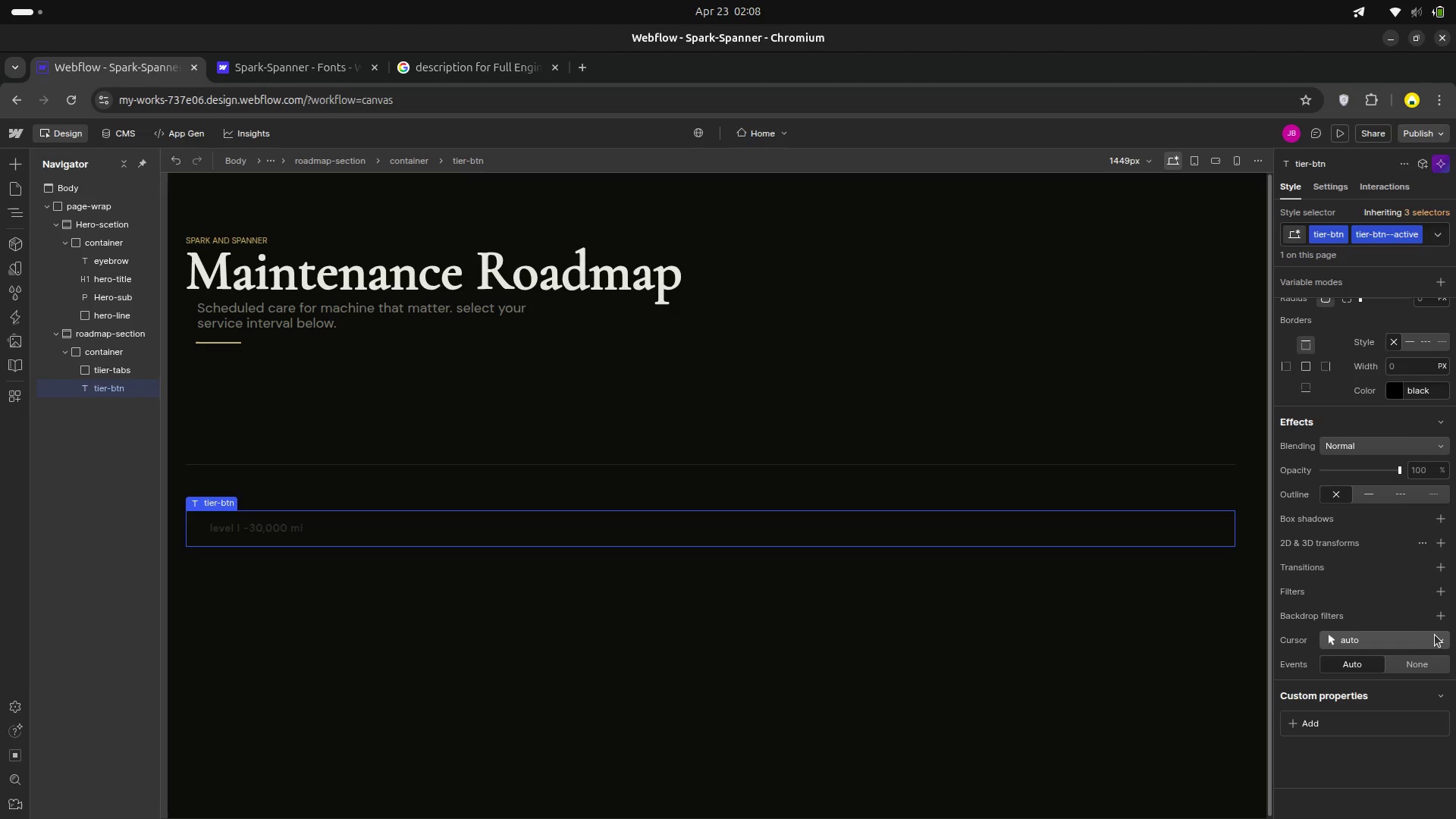 
left_click([1439, 636])
 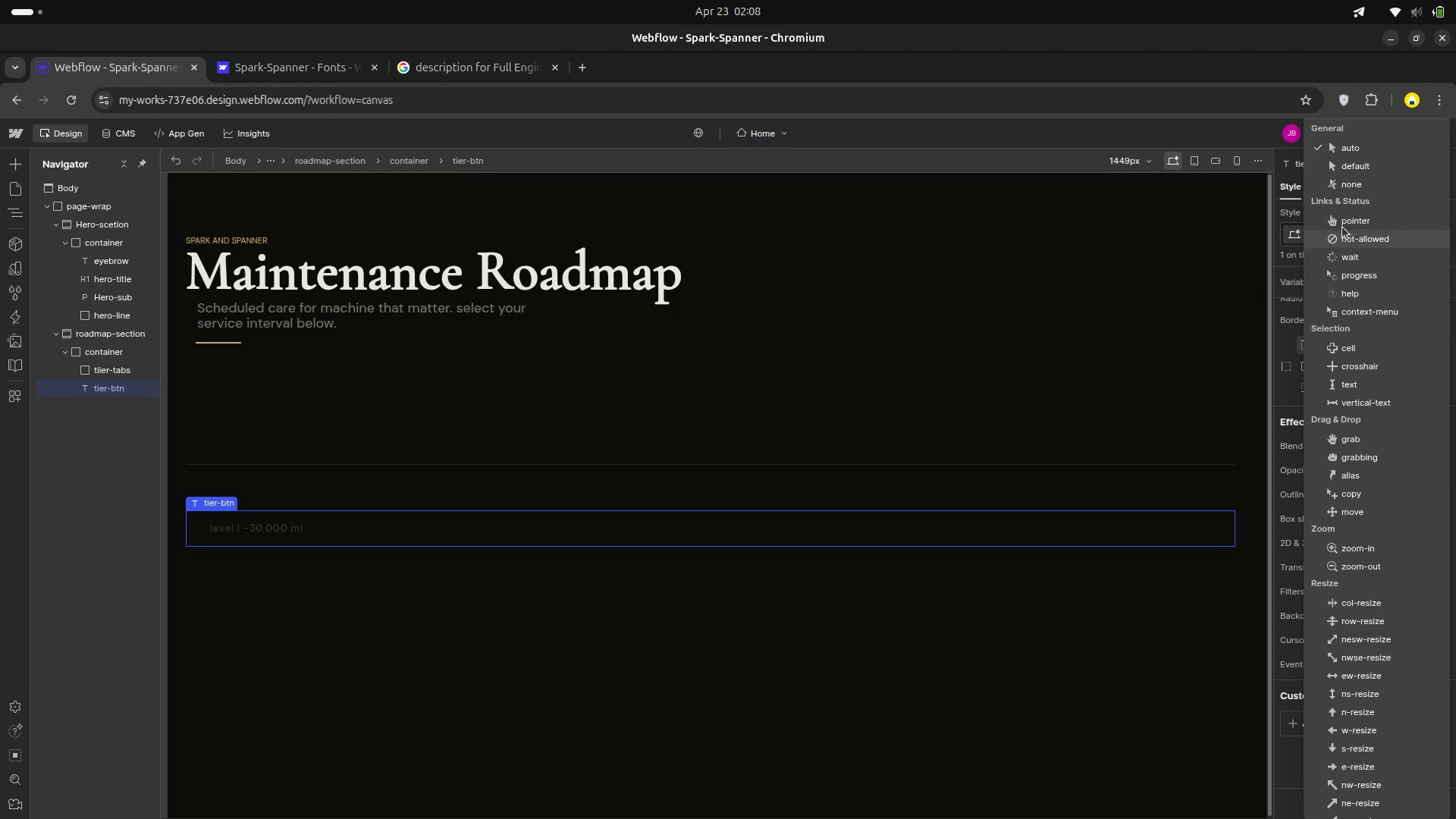 
wait(6.76)
 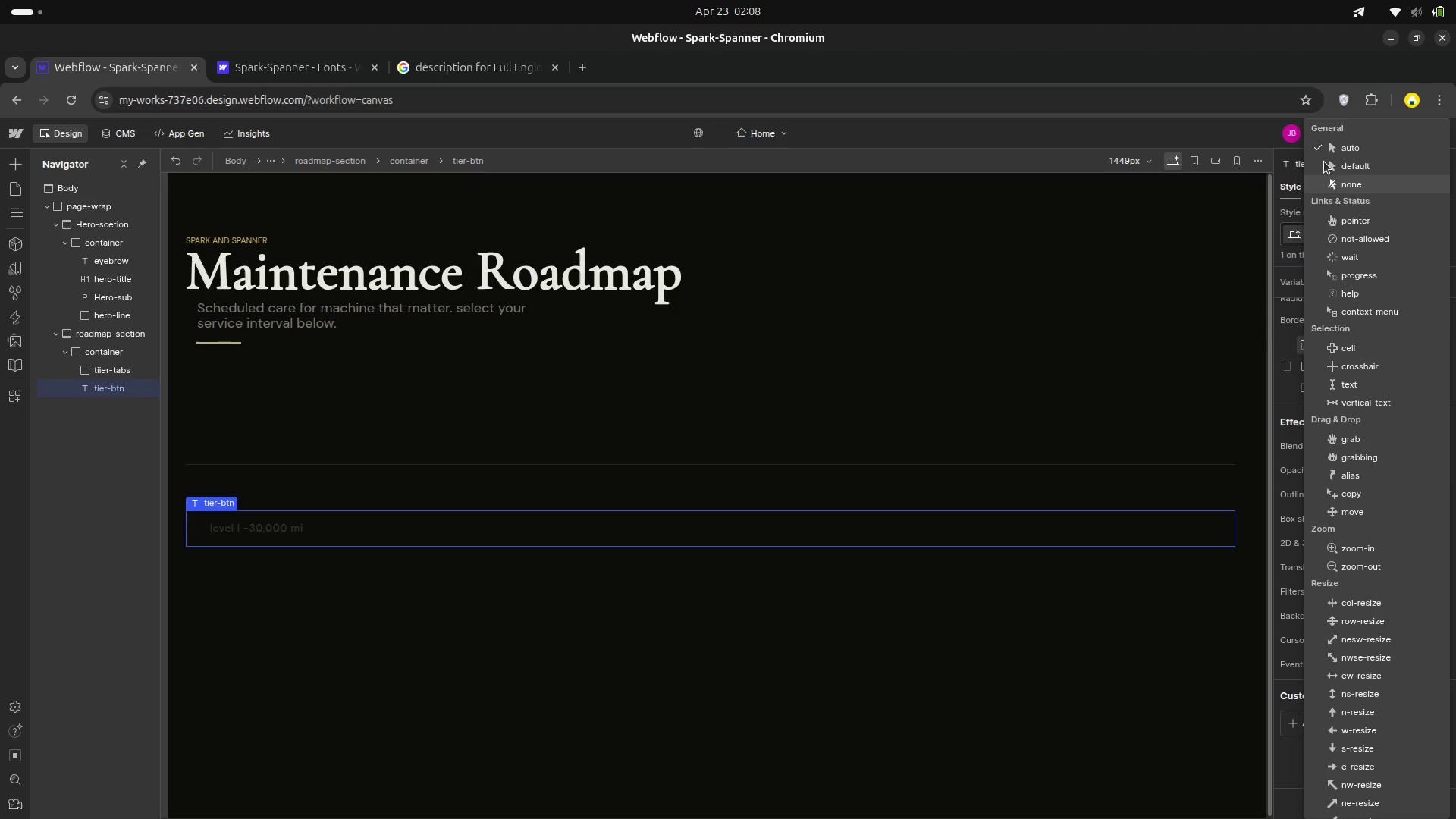 
left_click([1335, 221])
 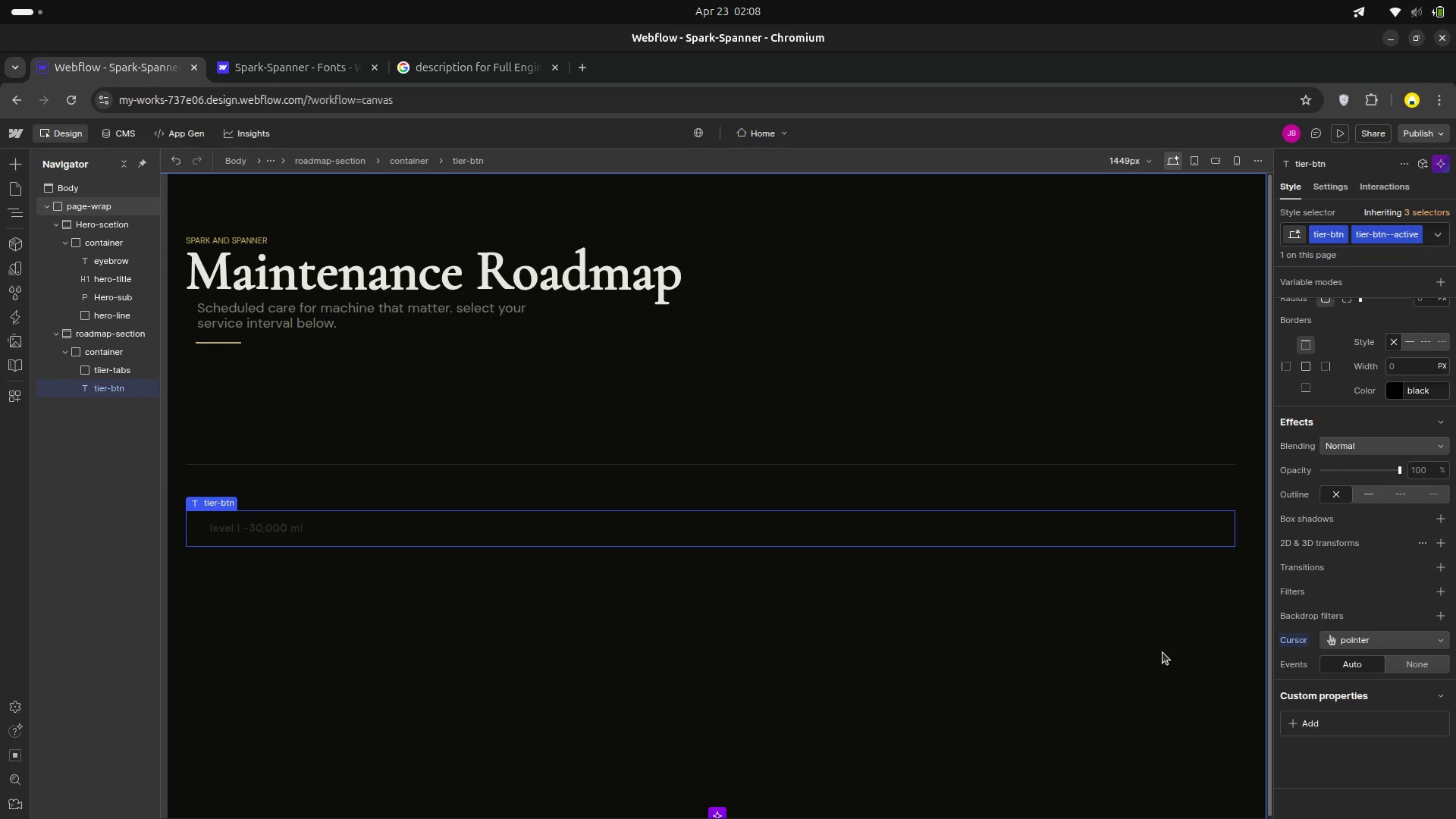 
wait(12.94)
 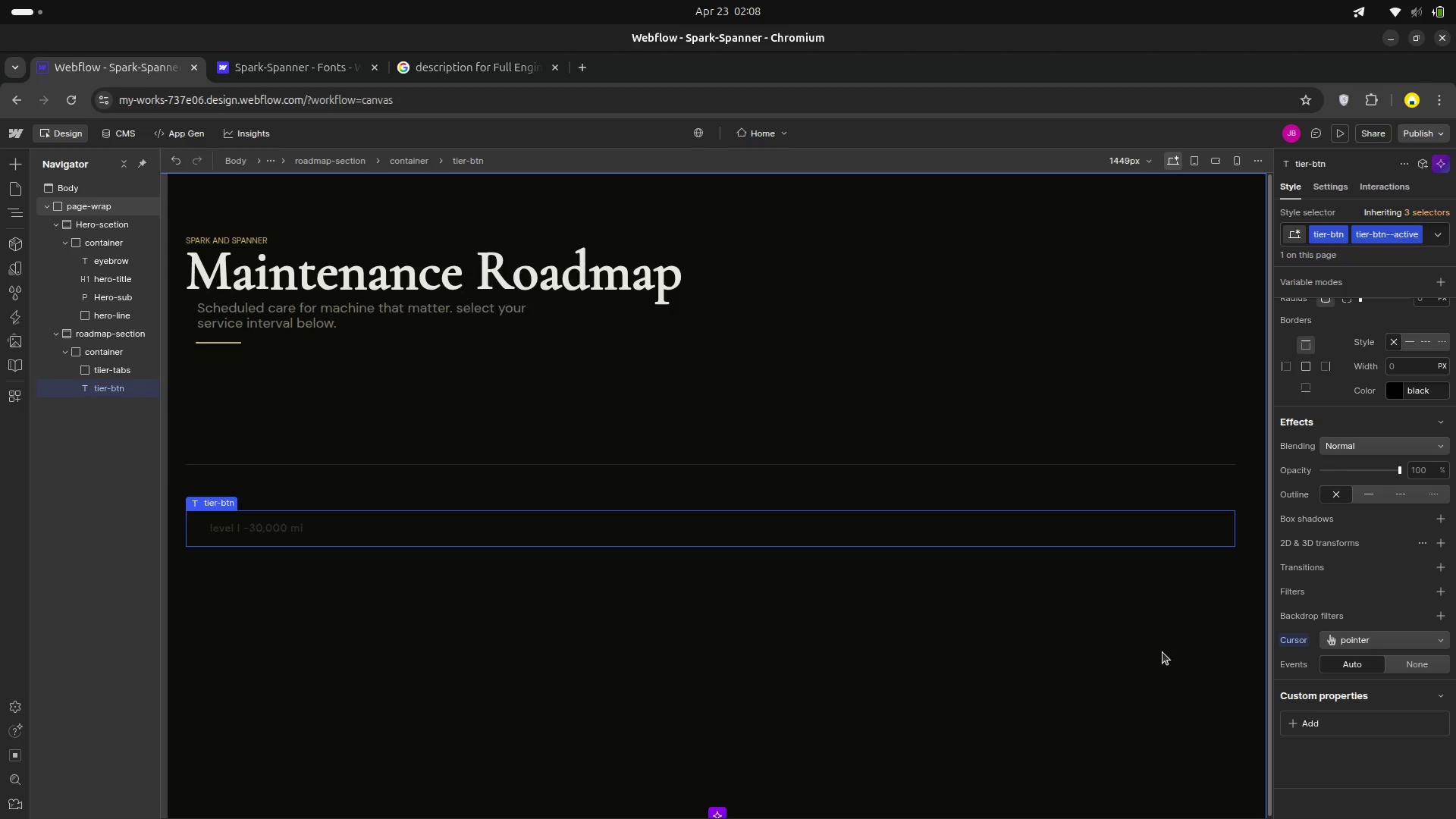 
scroll: coordinate [1365, 426], scroll_direction: up, amount: 3.0
 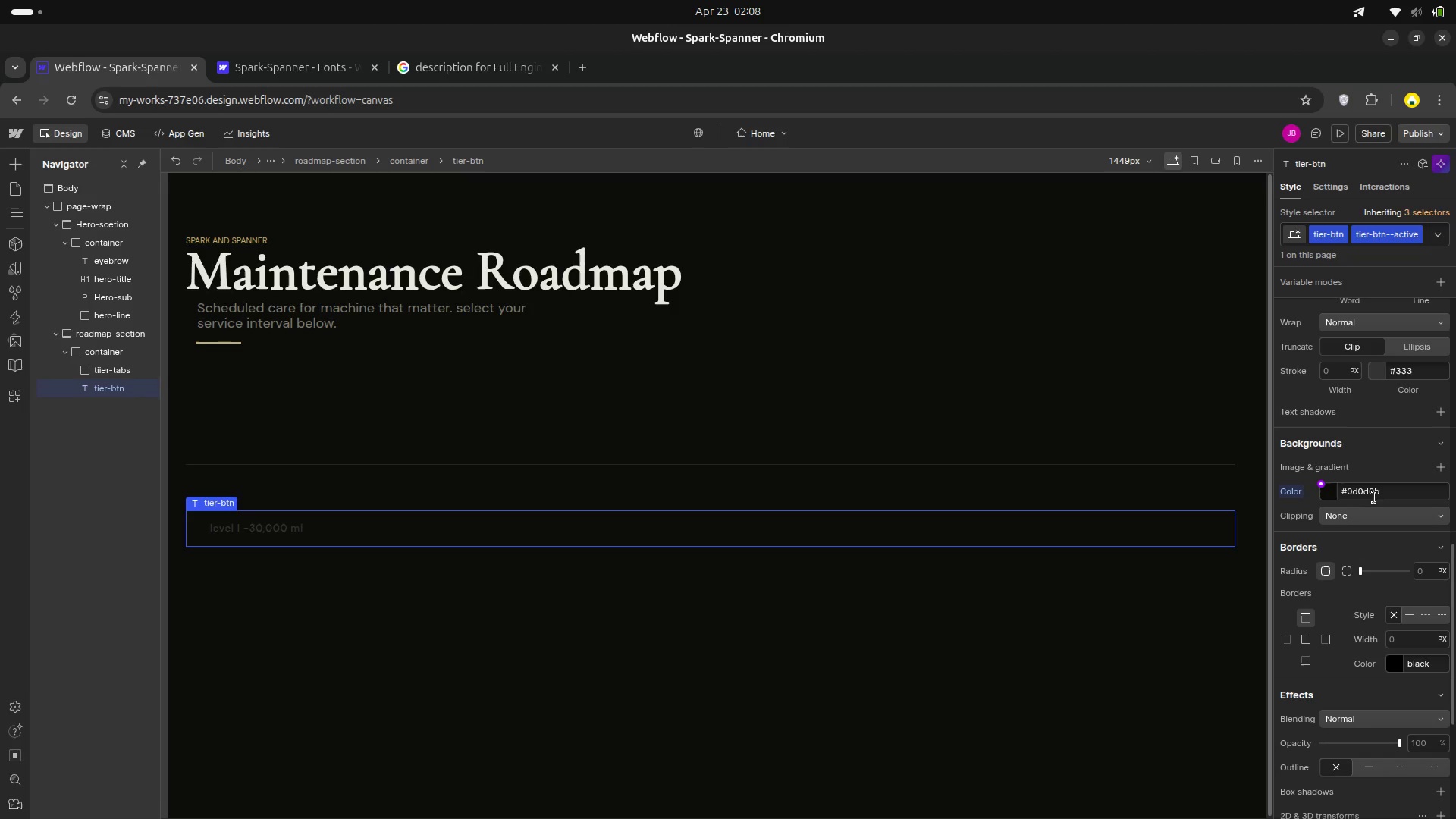 
left_click([1379, 495])
 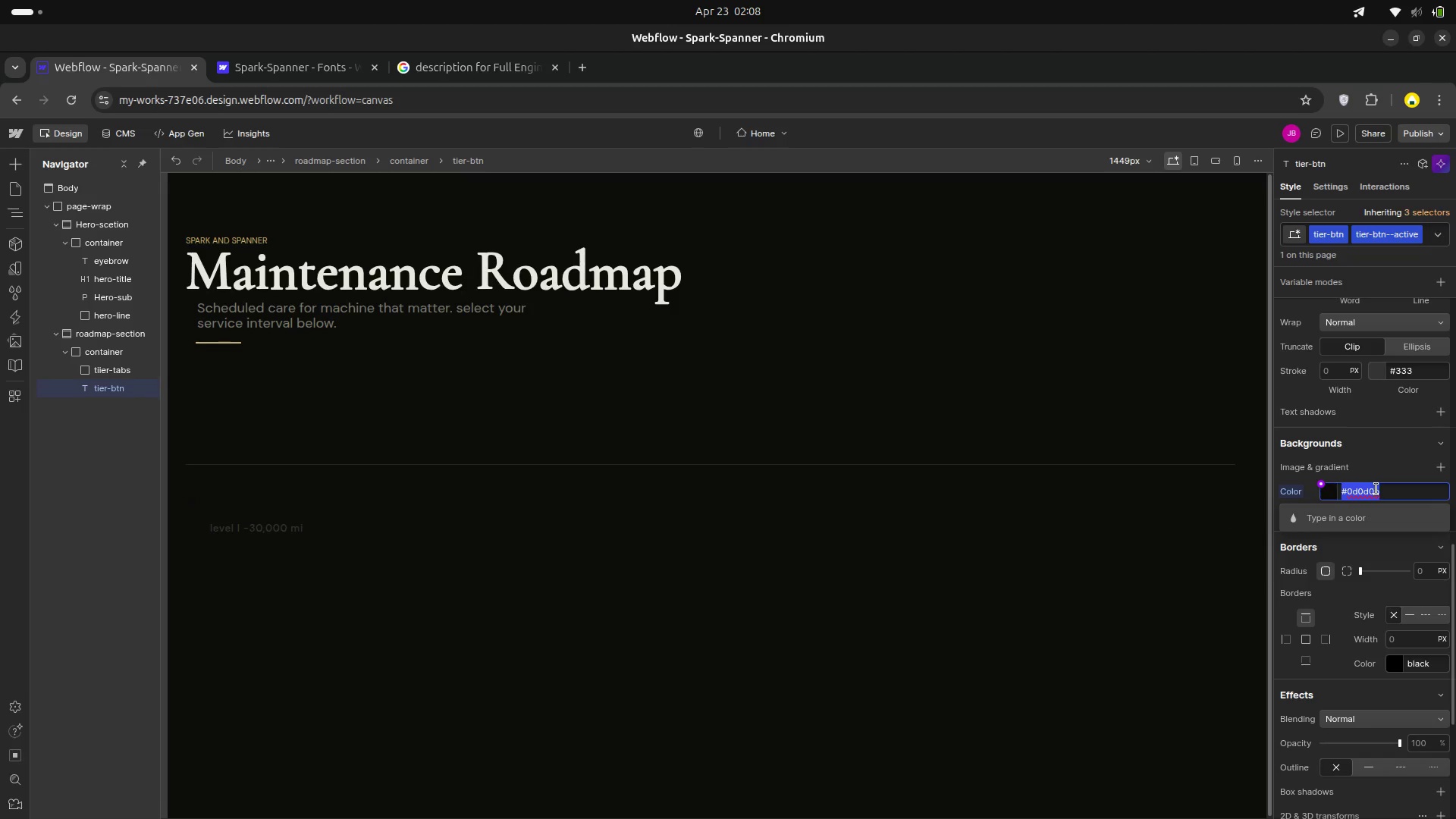 
left_click([1385, 489])
 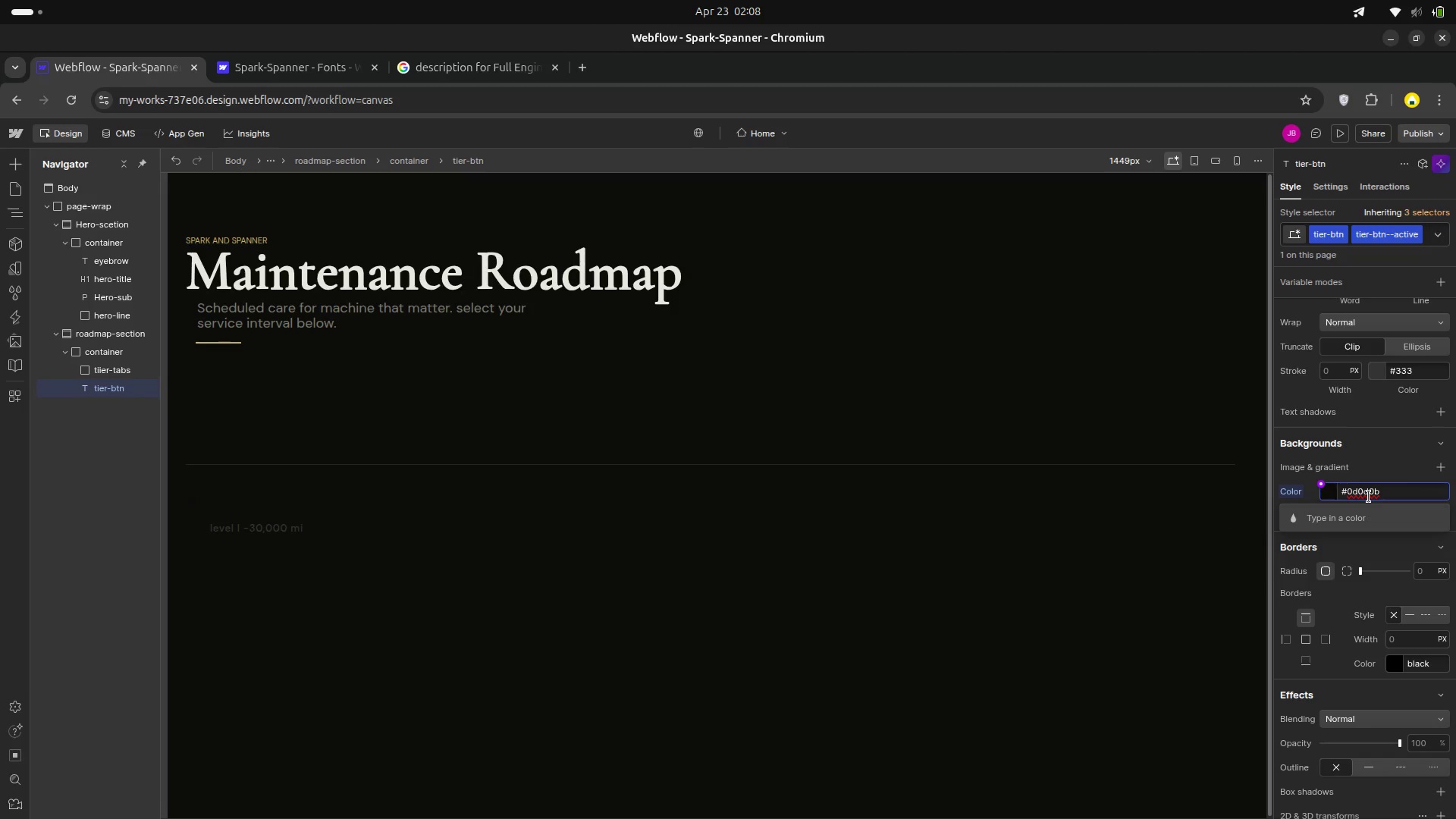 
key(Backspace)
key(Backspace)
key(Backspace)
key(Backspace)
key(Backspace)
key(Backspace)
type(ch)
key(Backspace)
type(8a96)
 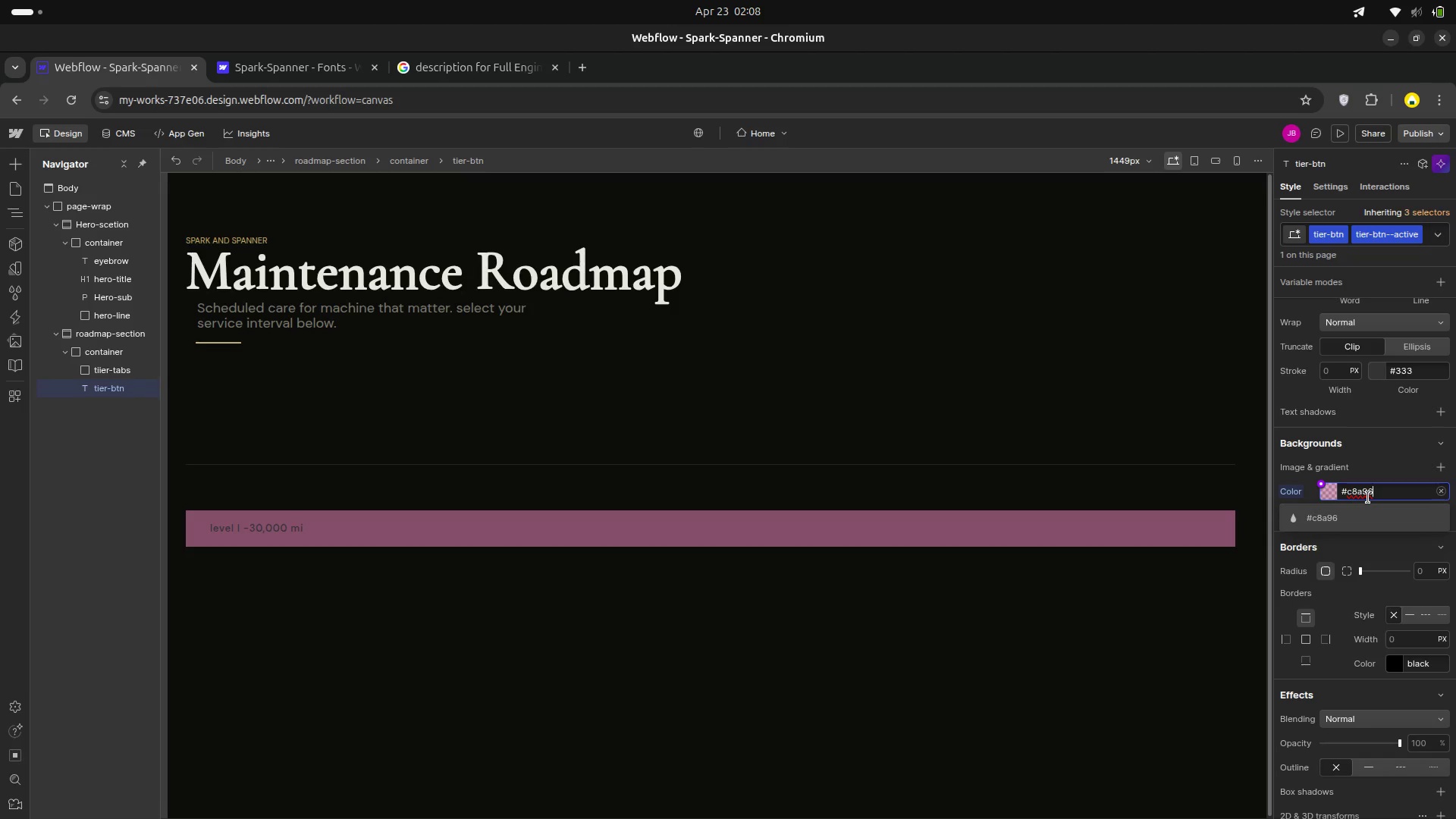 
key(A)
 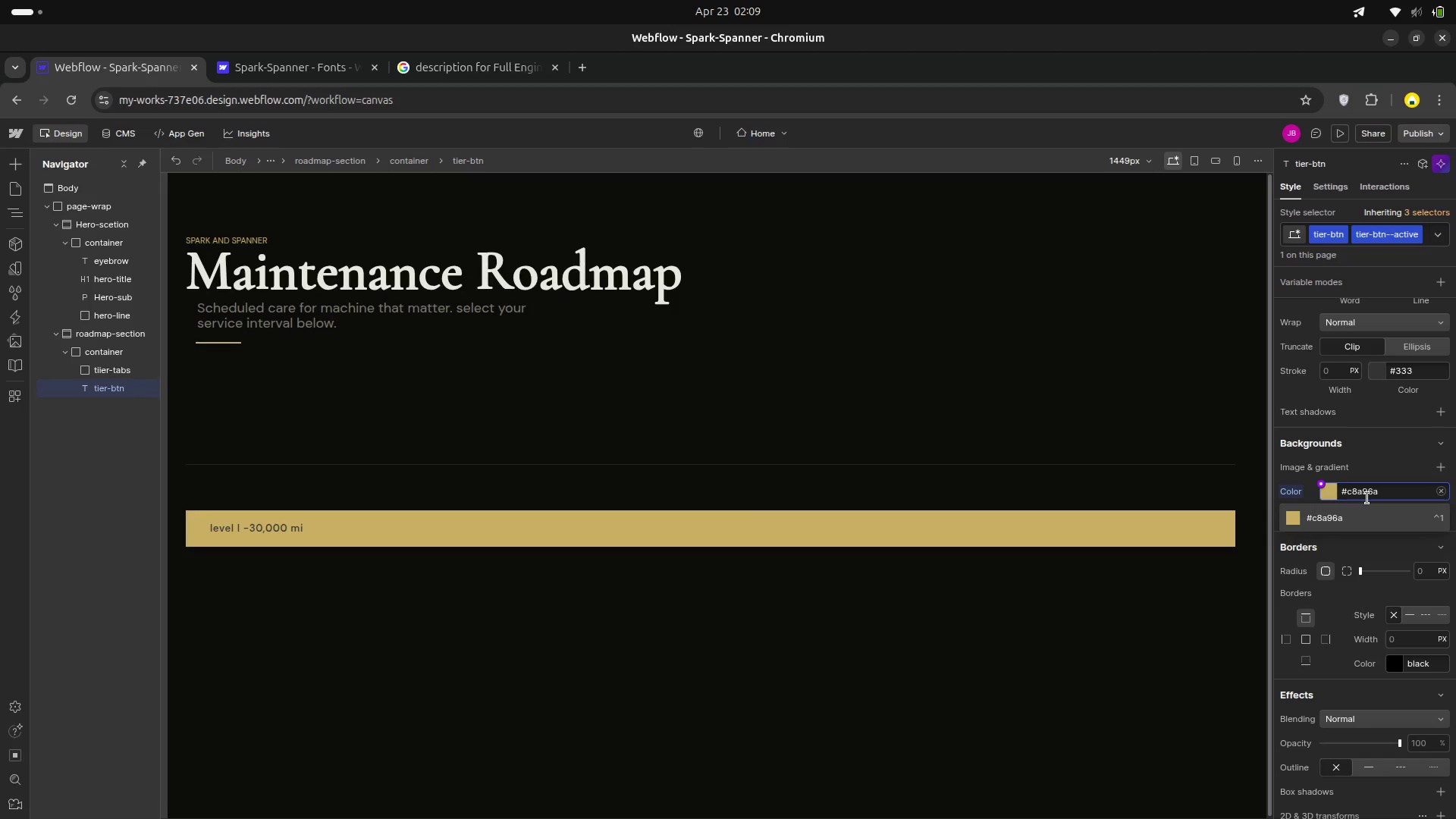 
key(Enter)
 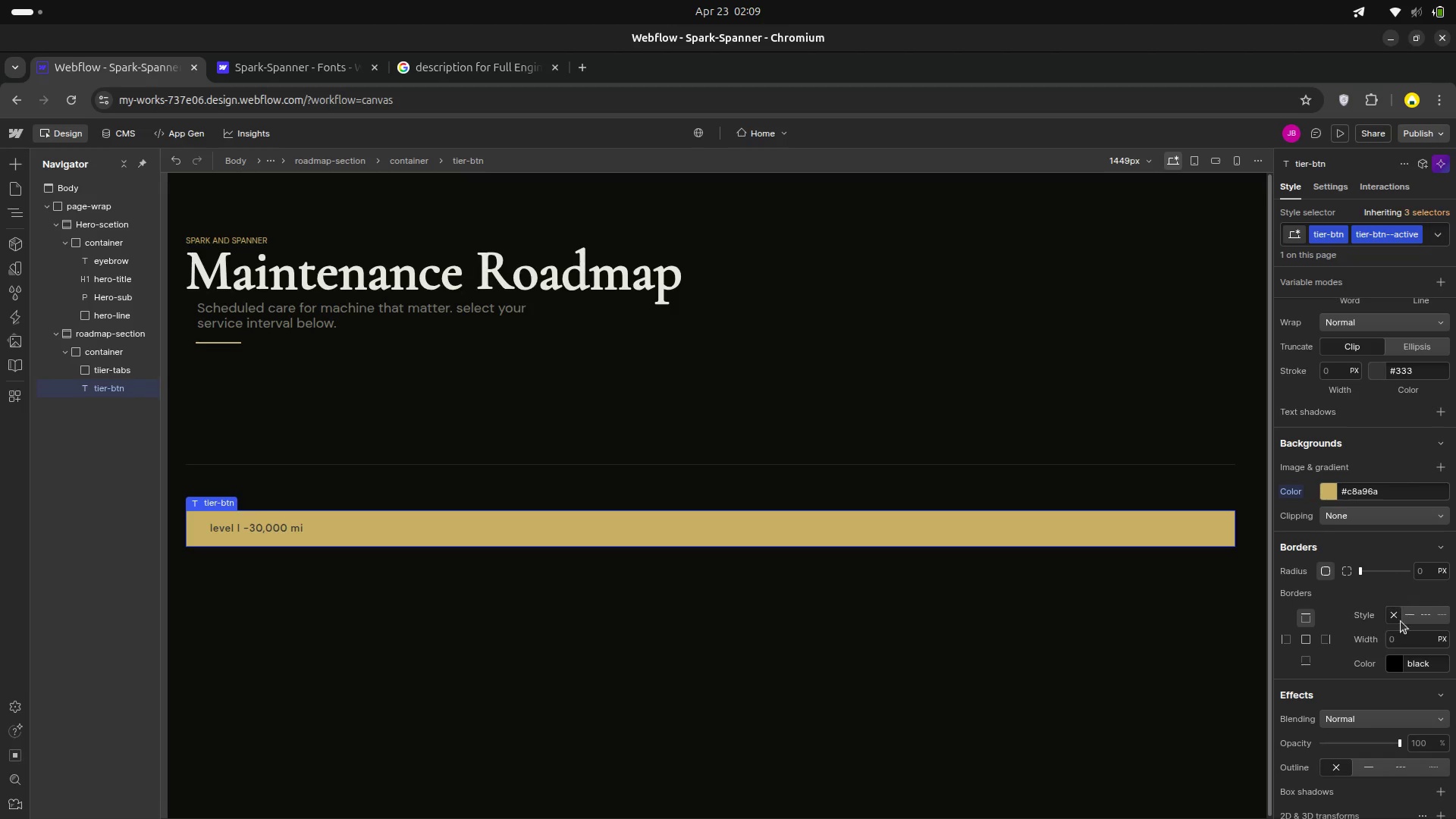 
scroll: coordinate [1356, 514], scroll_direction: up, amount: 4.0
 